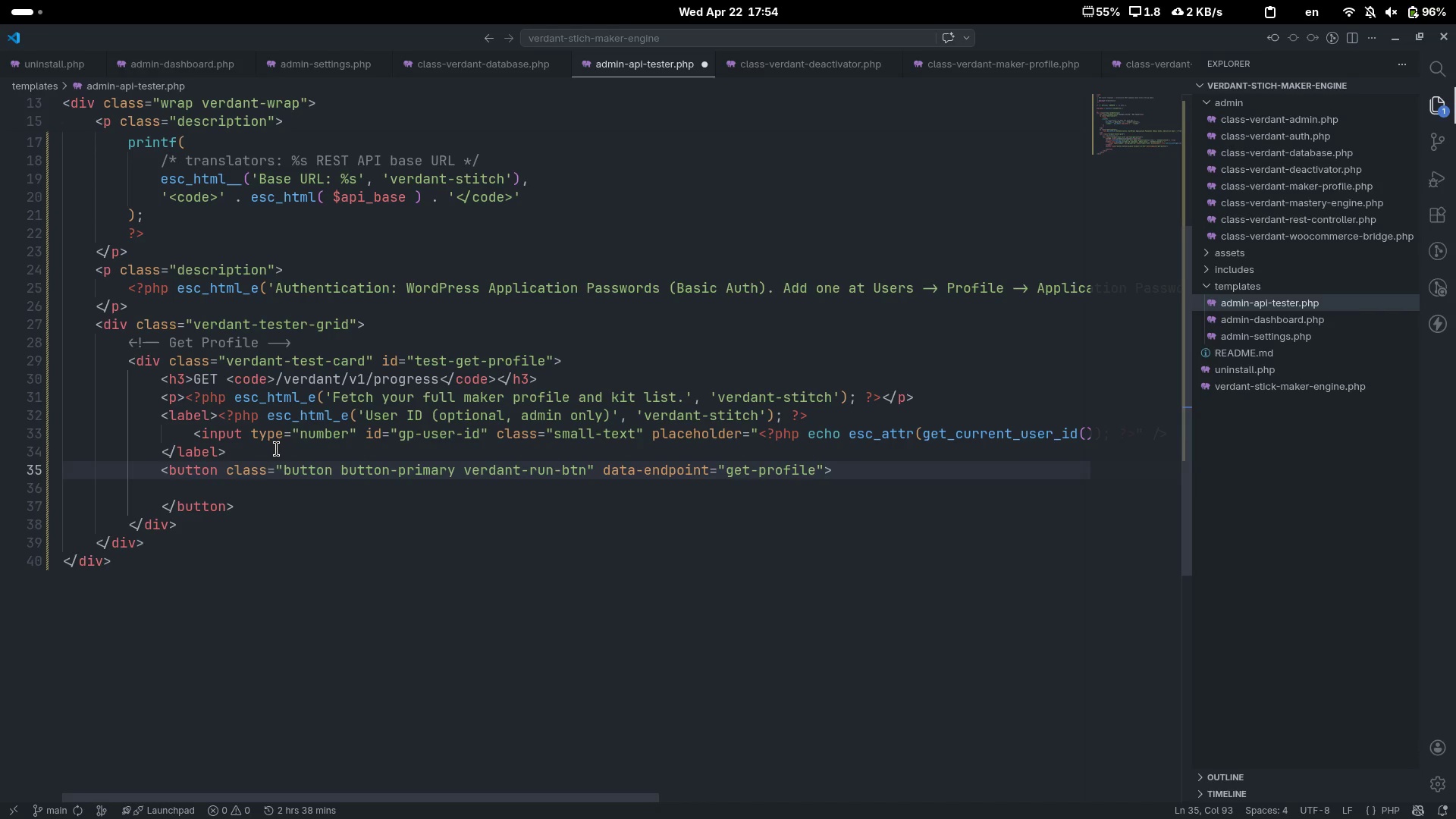 
key(Control+ArrowRight)
 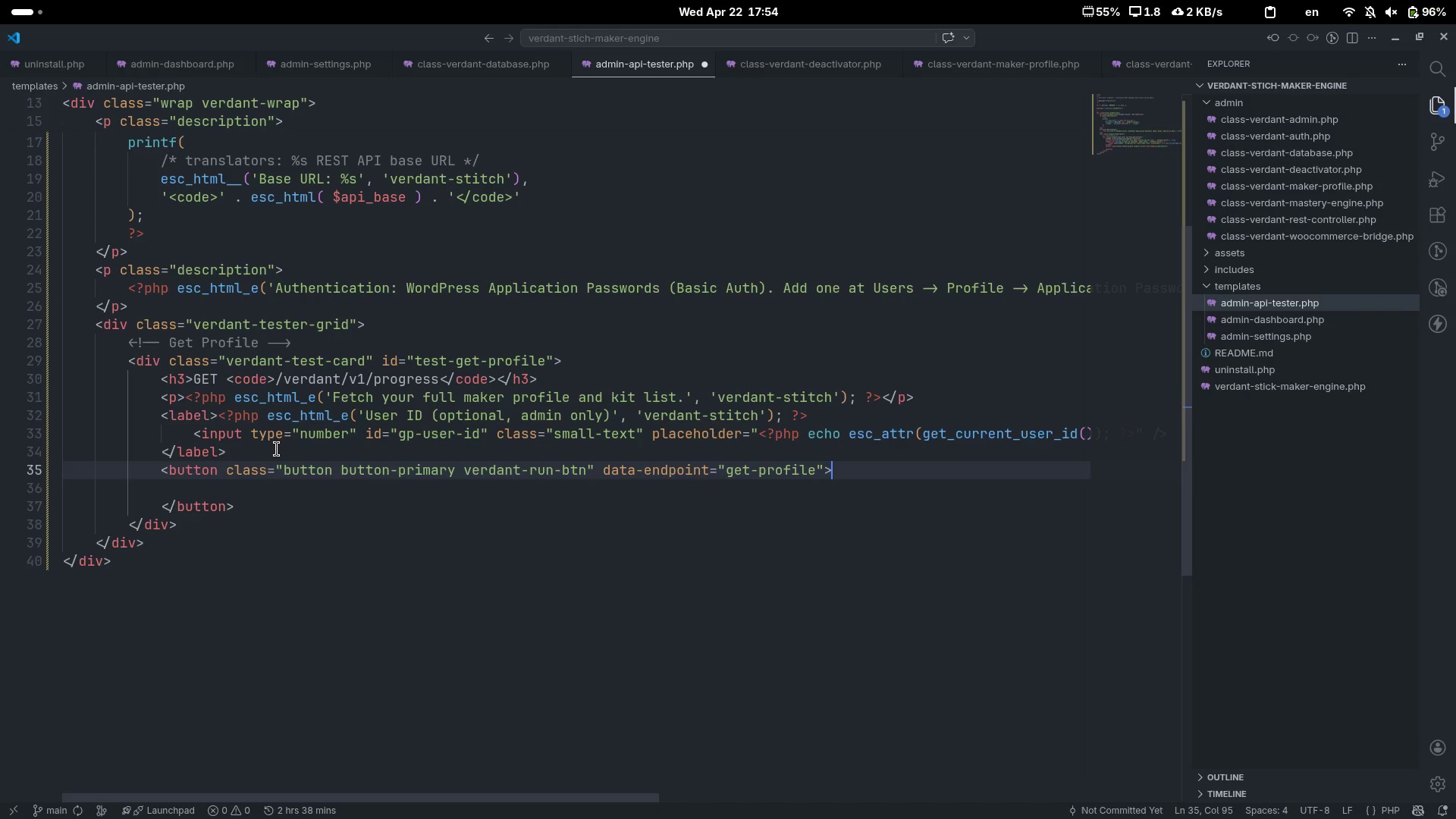 
key(ArrowUp)
 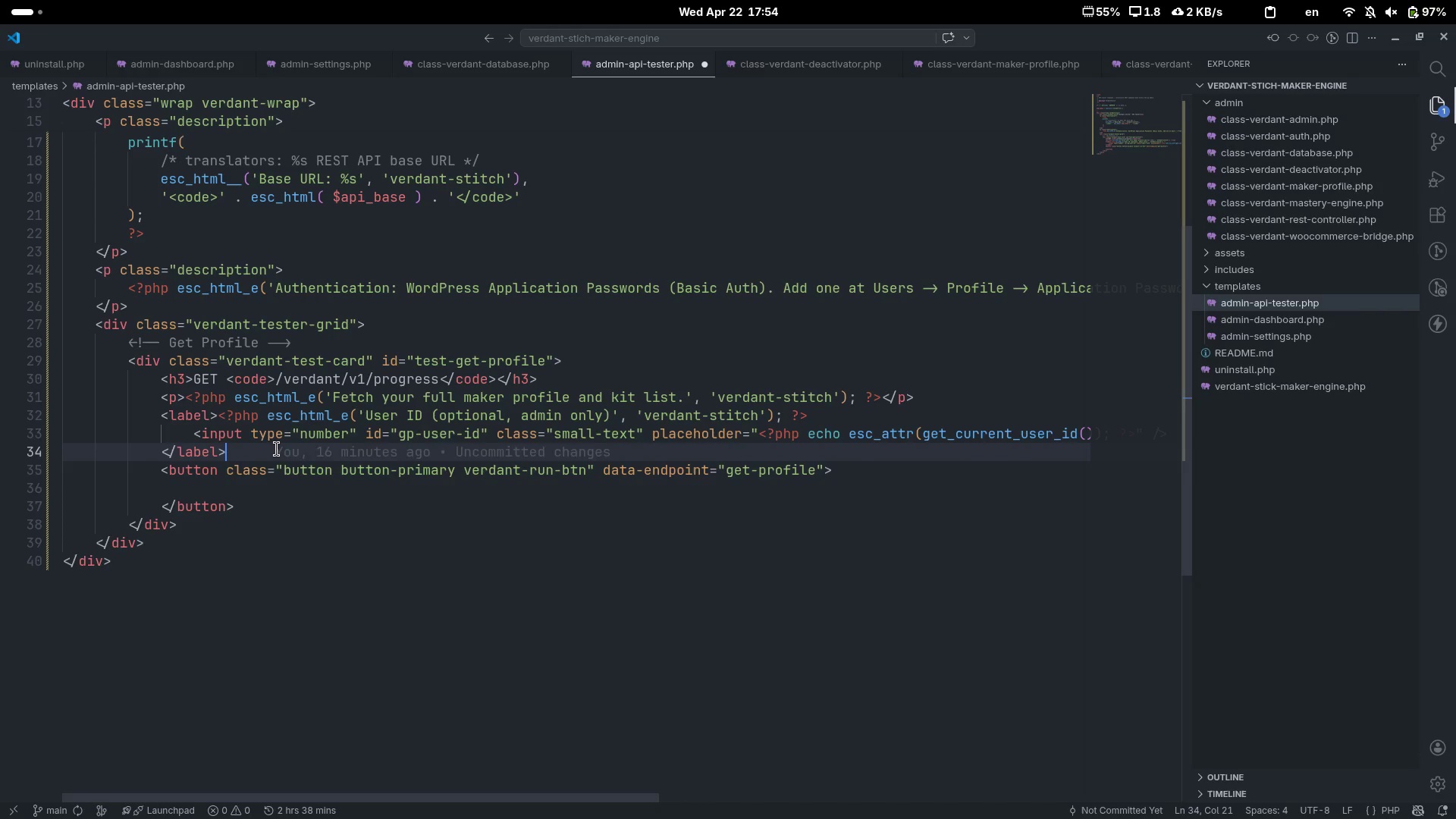 
key(ArrowDown)
 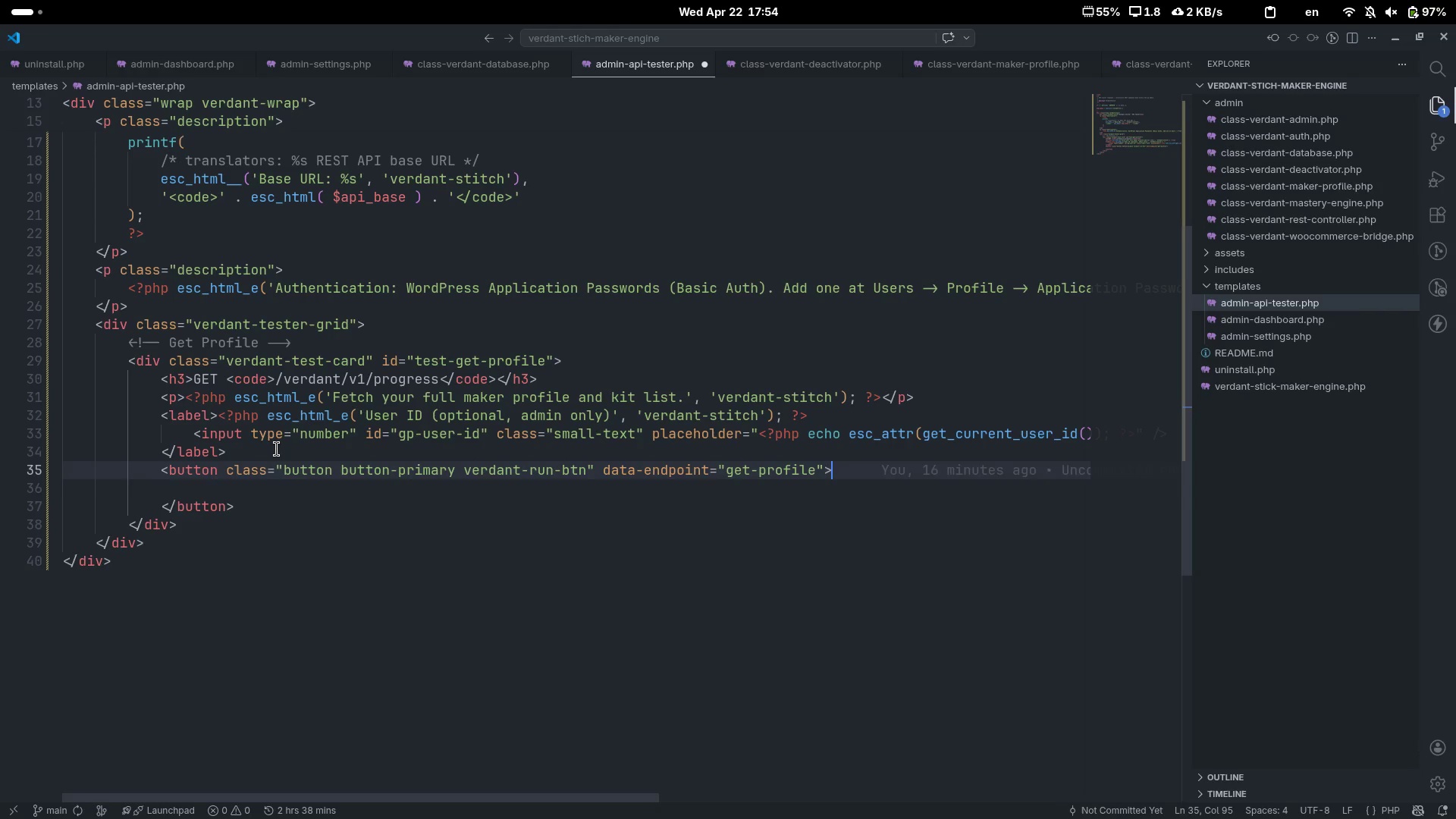 
key(ArrowDown)
 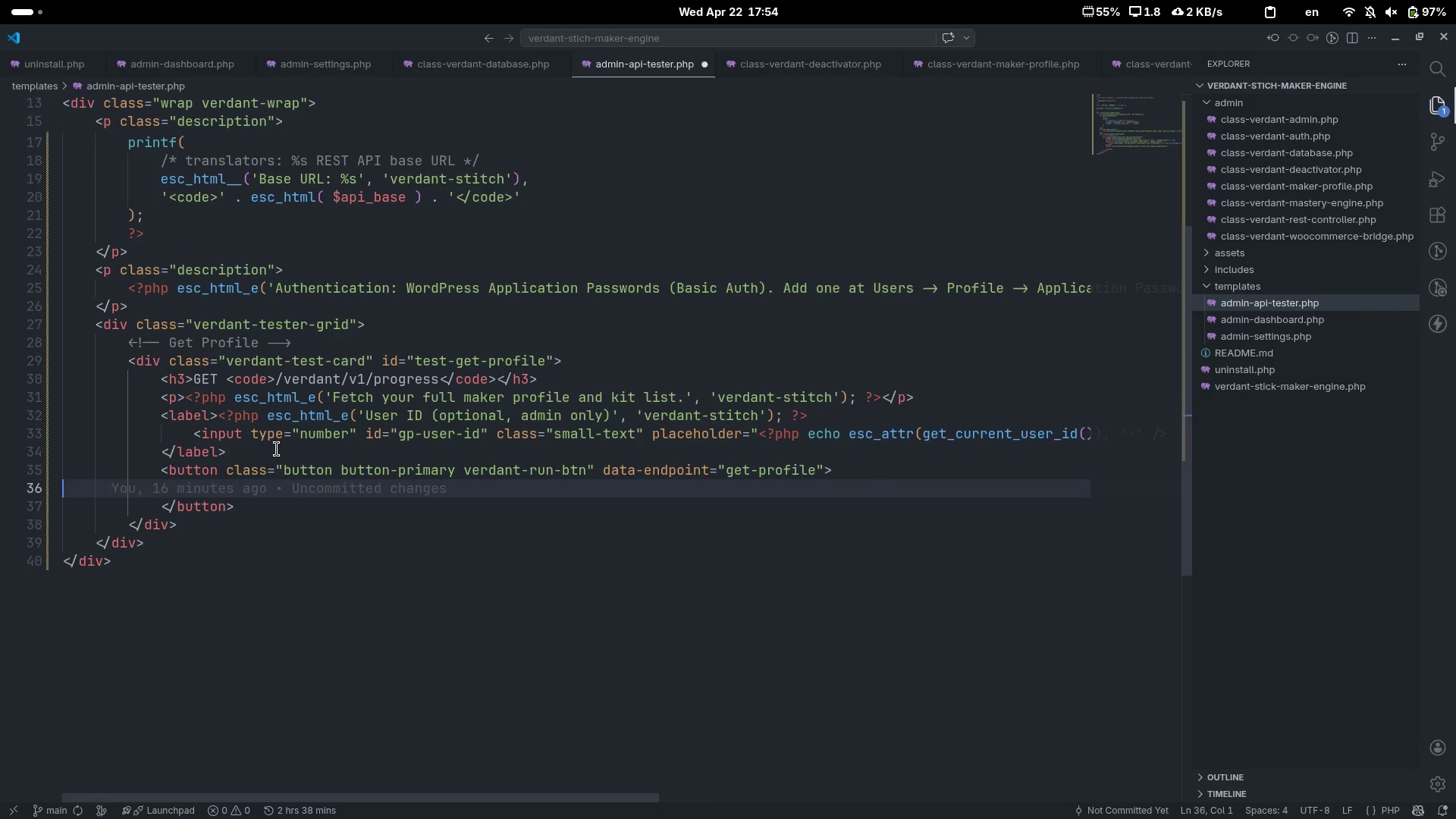 
key(Tab)
 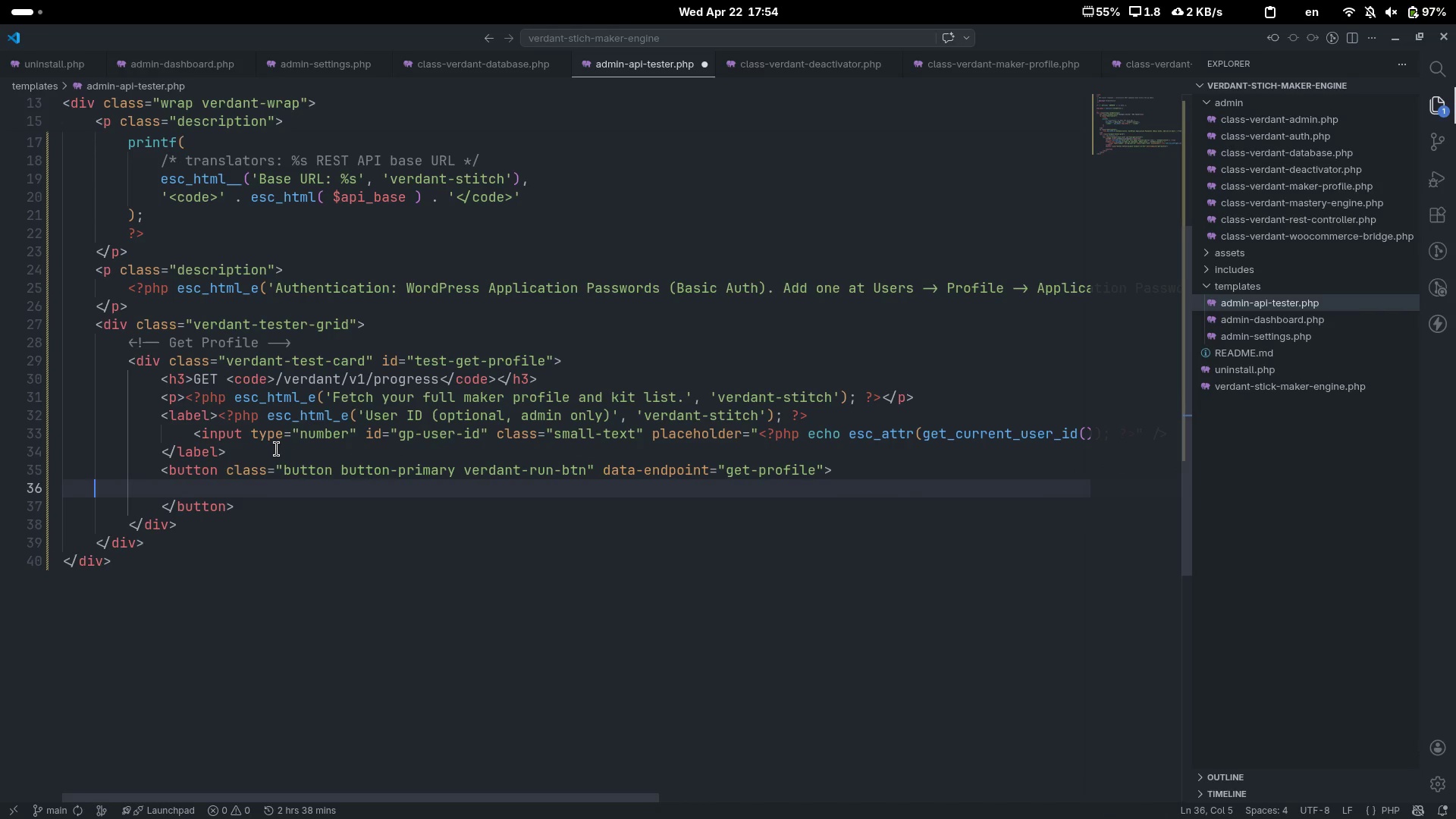 
key(Tab)
 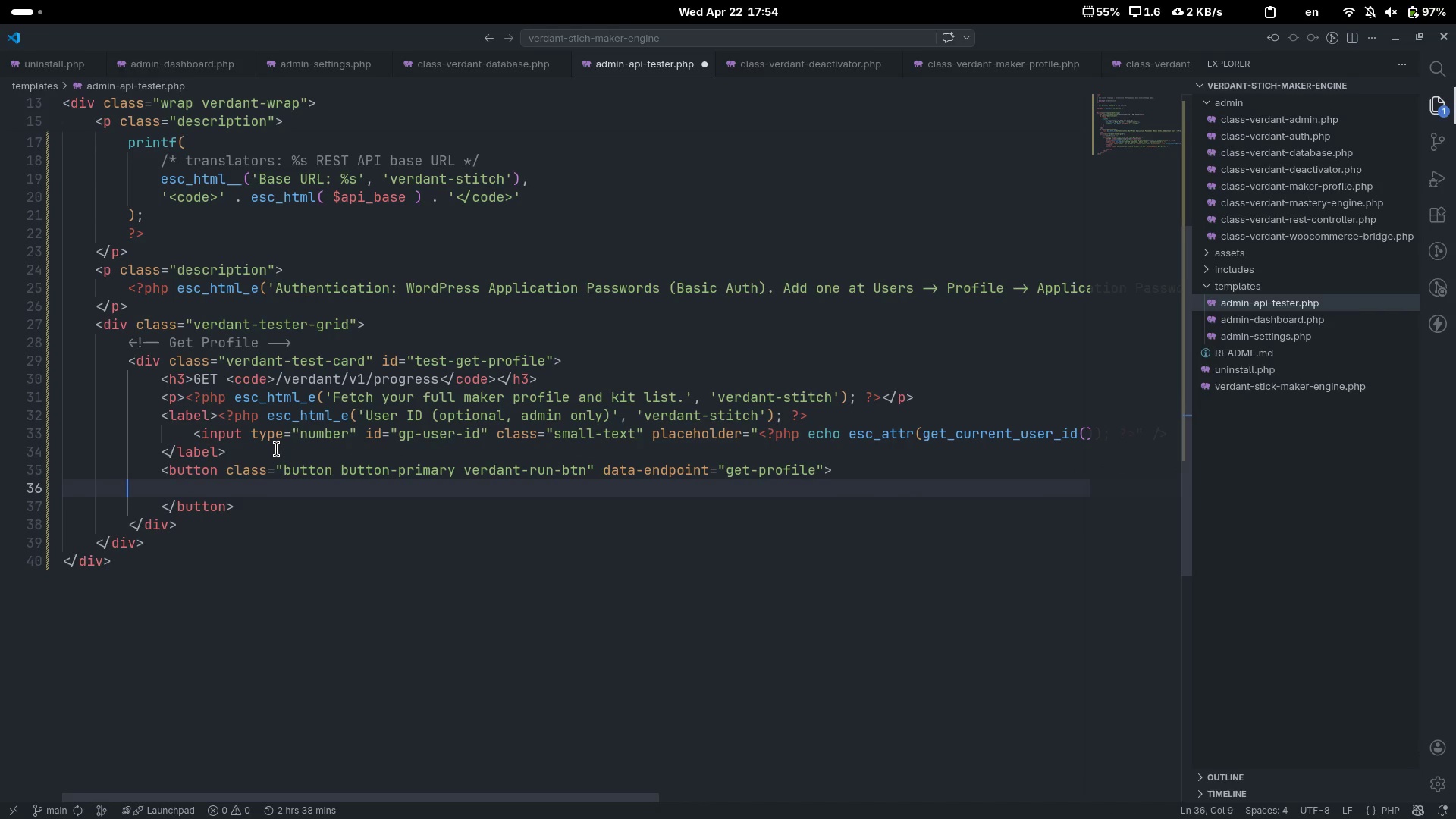 
key(Tab)
 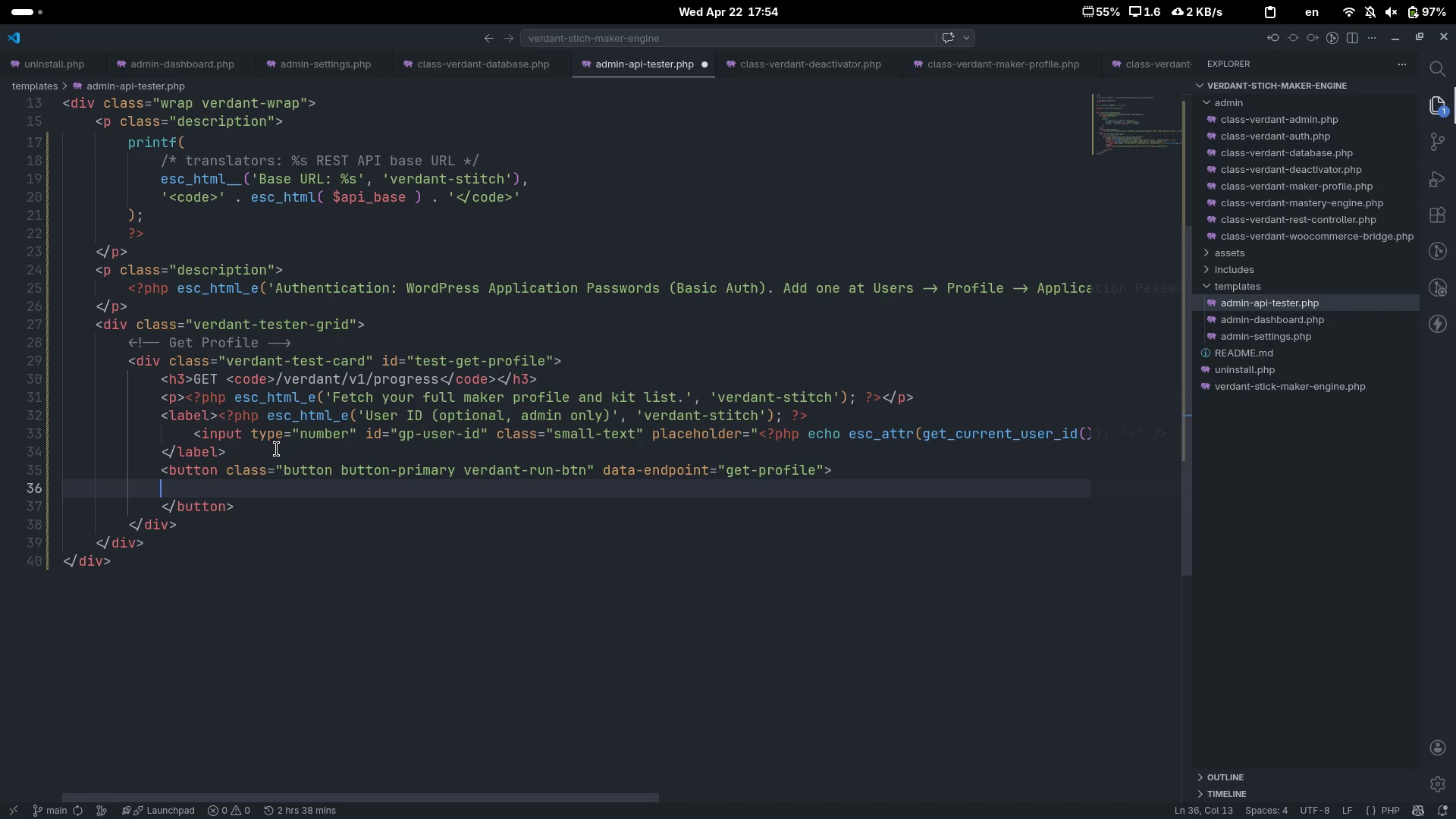 
key(Tab)
 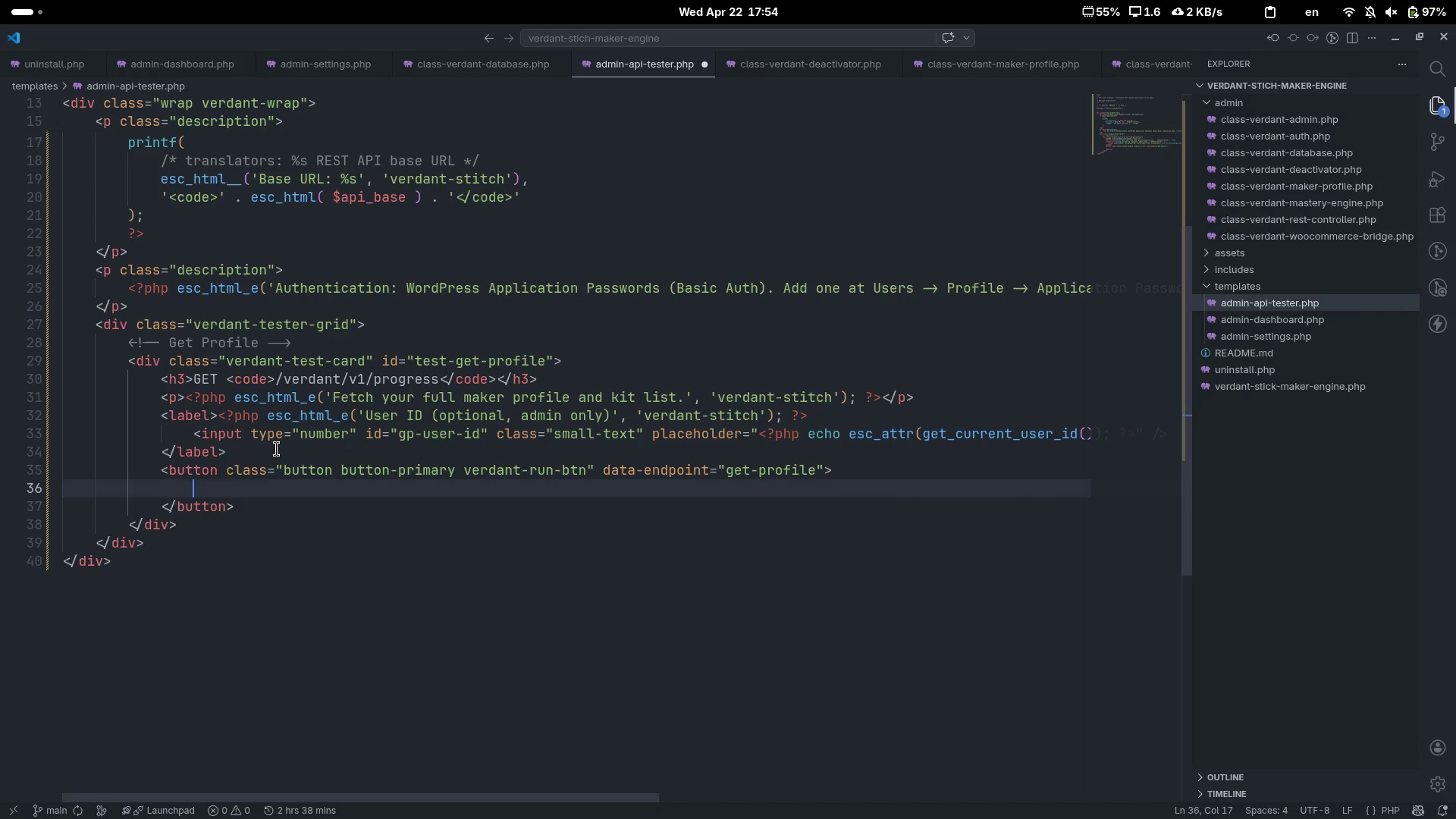 
key(Shift+Comma)
 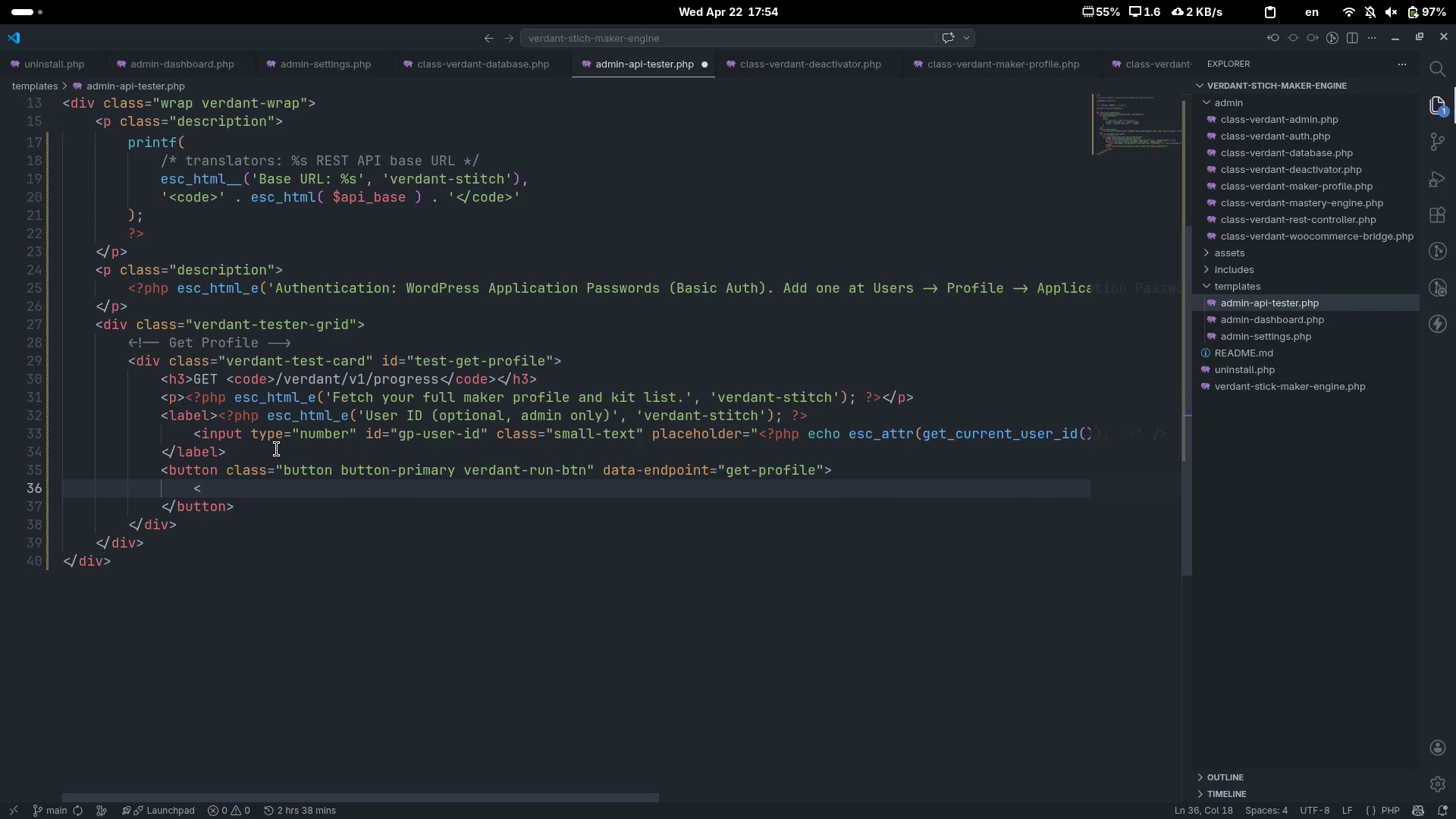 
key(Shift+Slash)
 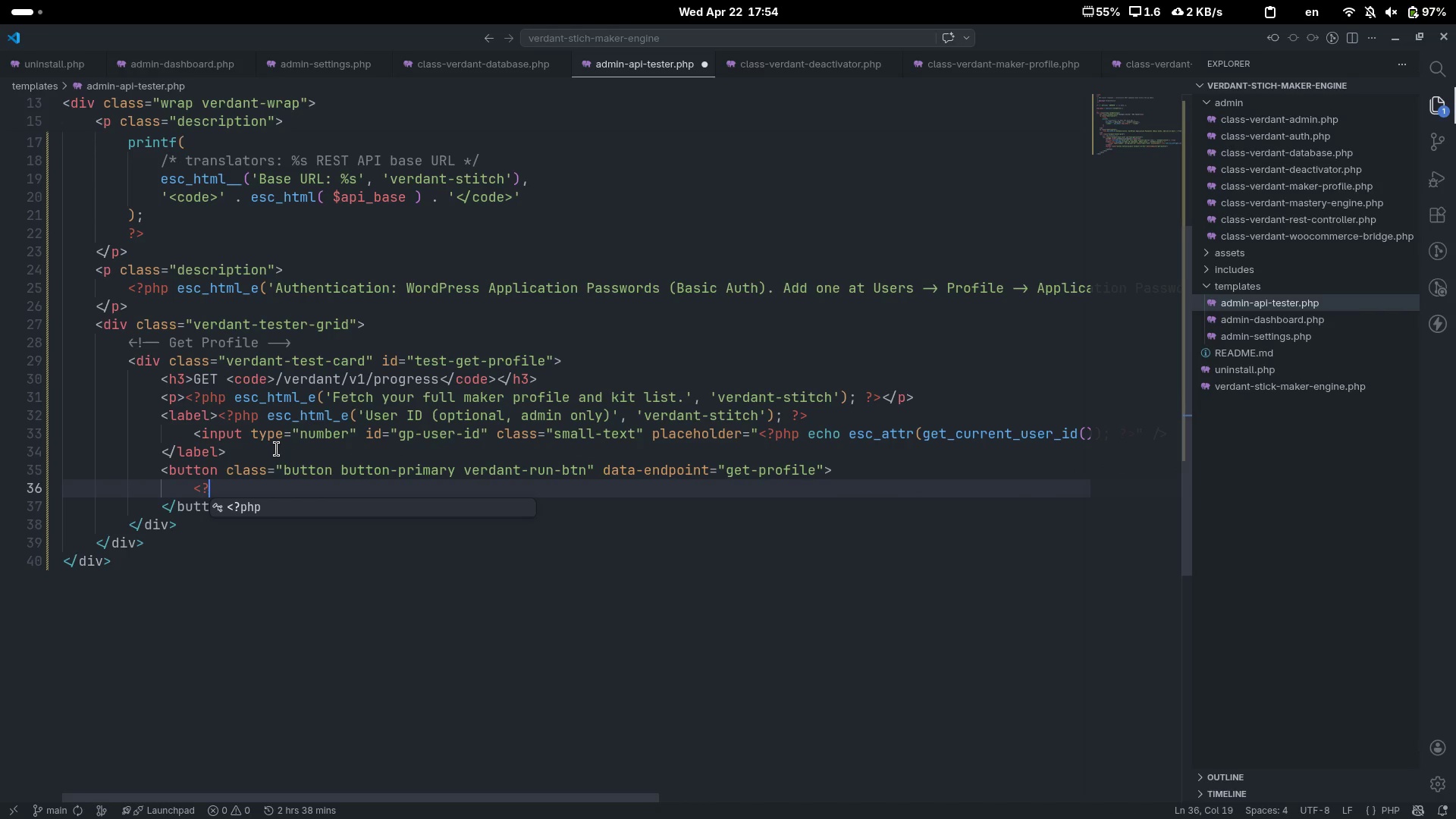 
key(Tab)
 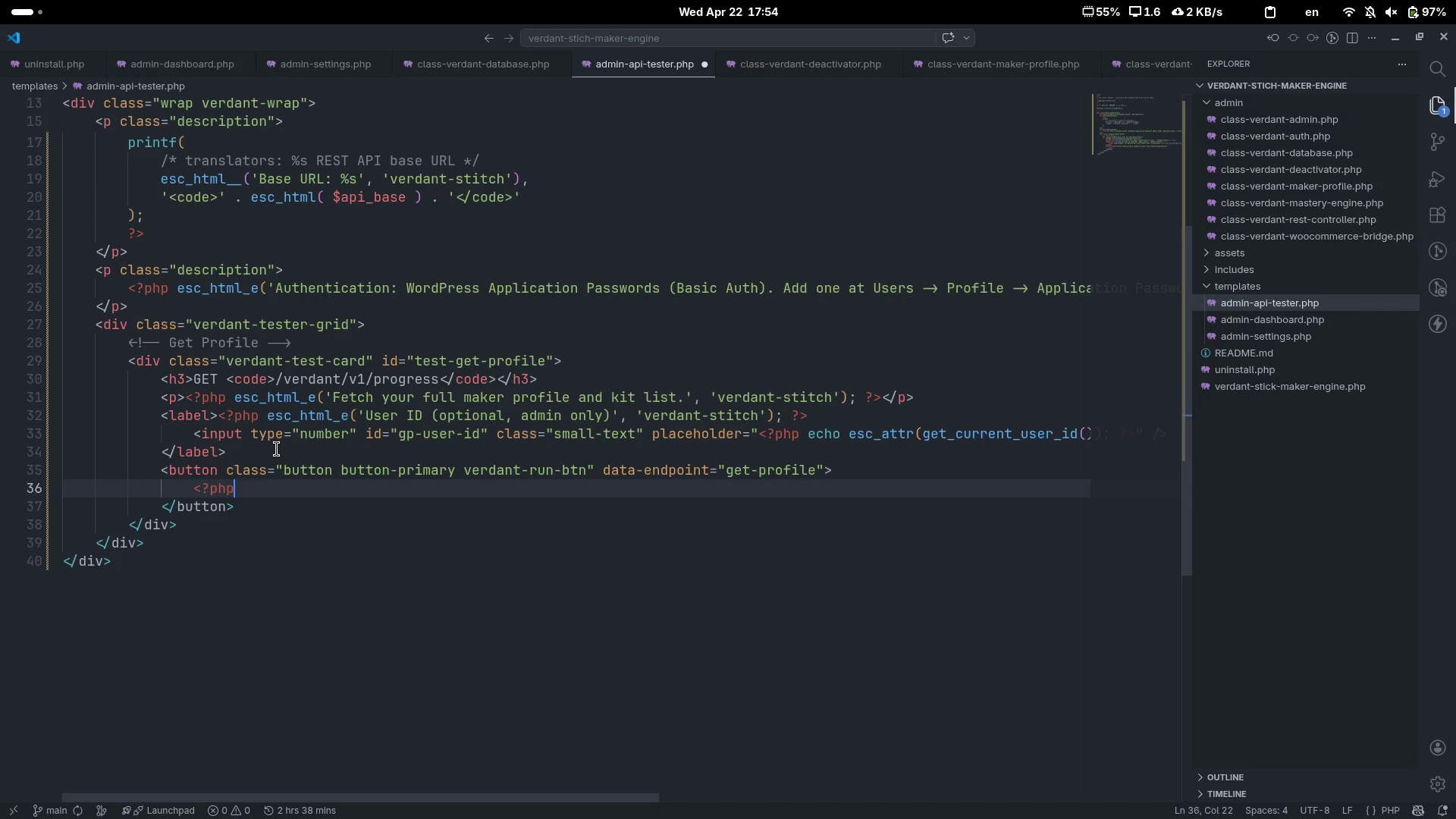 
key(Space)
 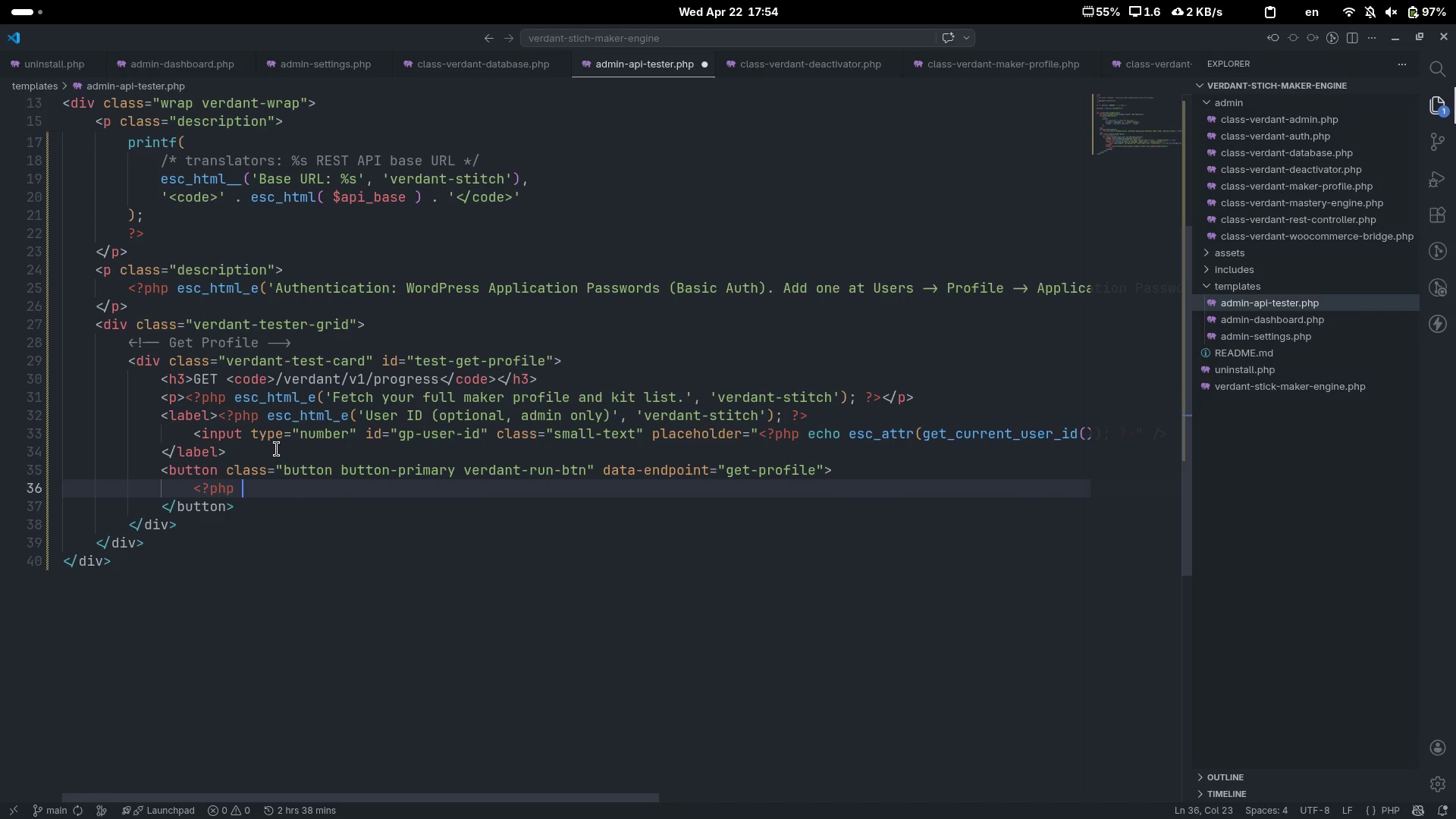 
key(Shift+Slash)
 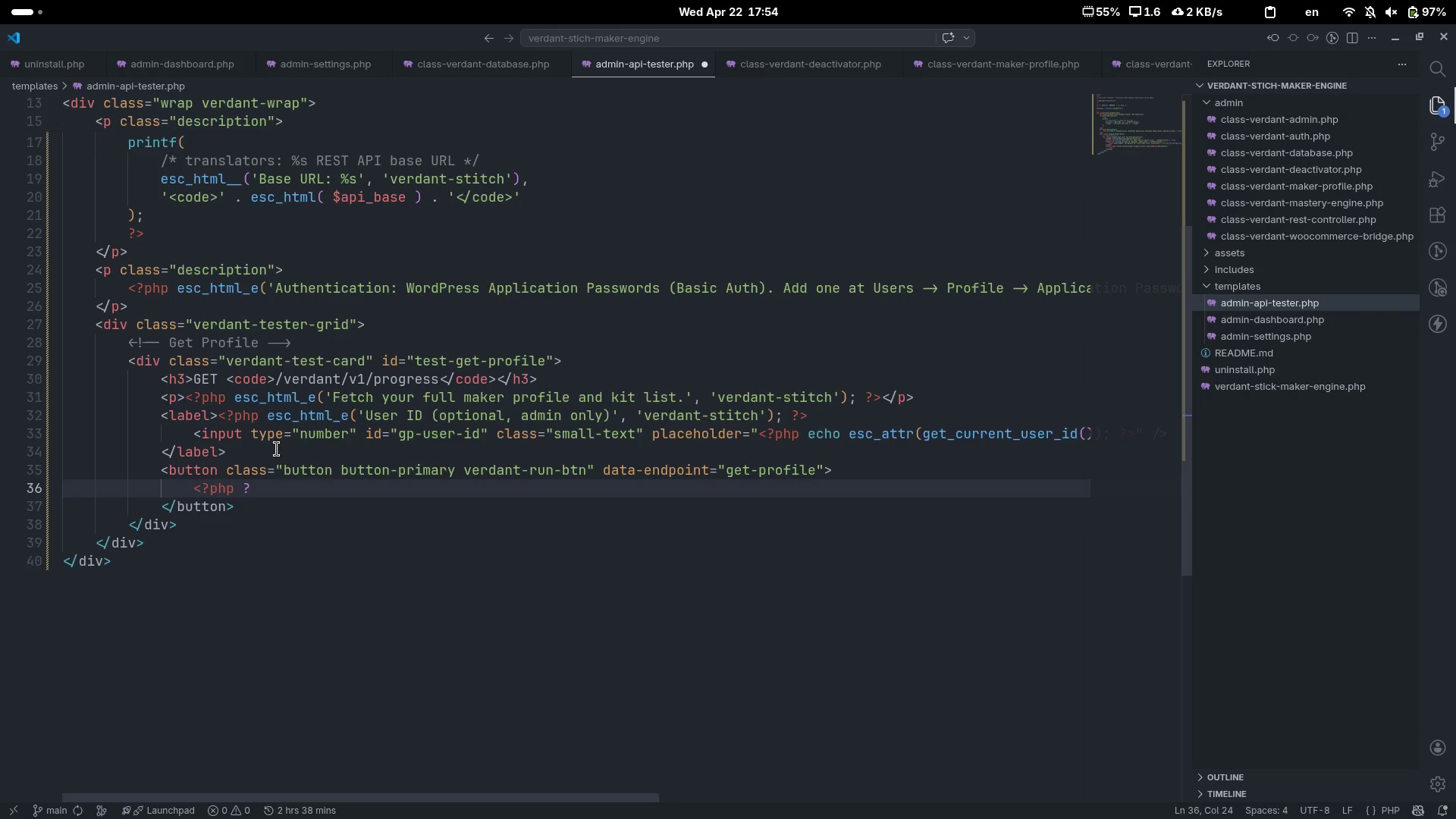 
key(Backspace)
 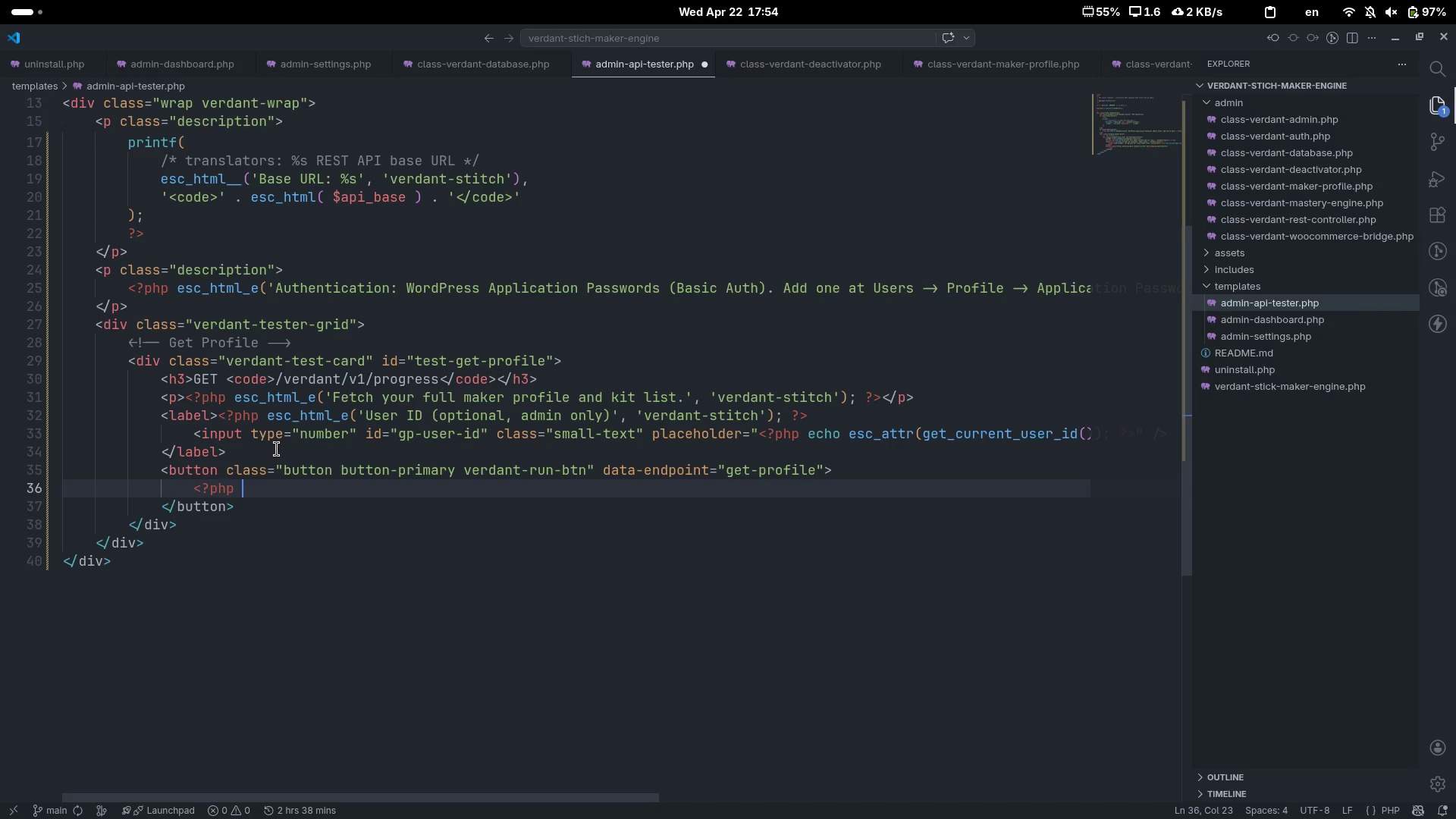 
key(Shift+Slash)
 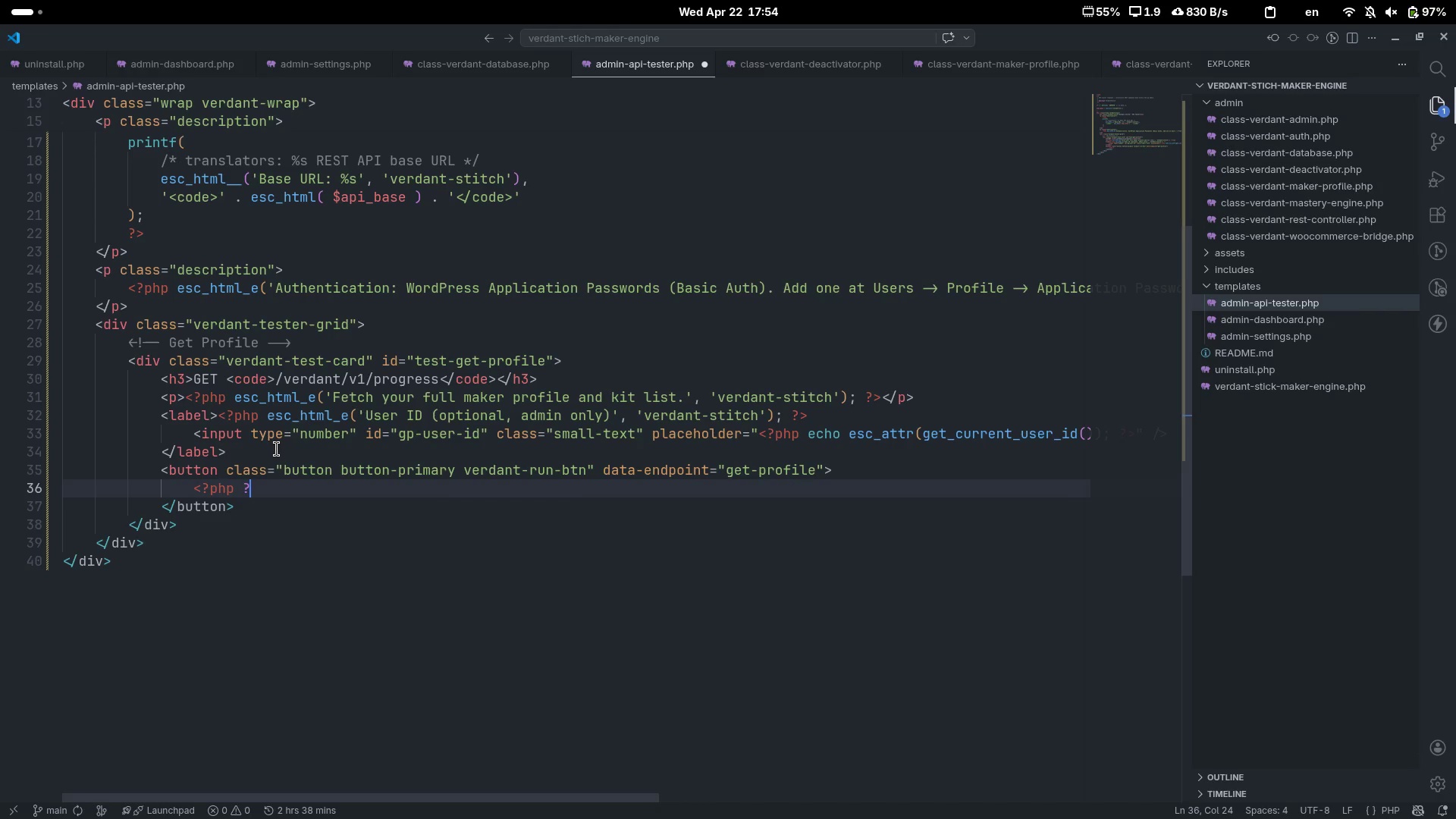 
key(Backspace)
 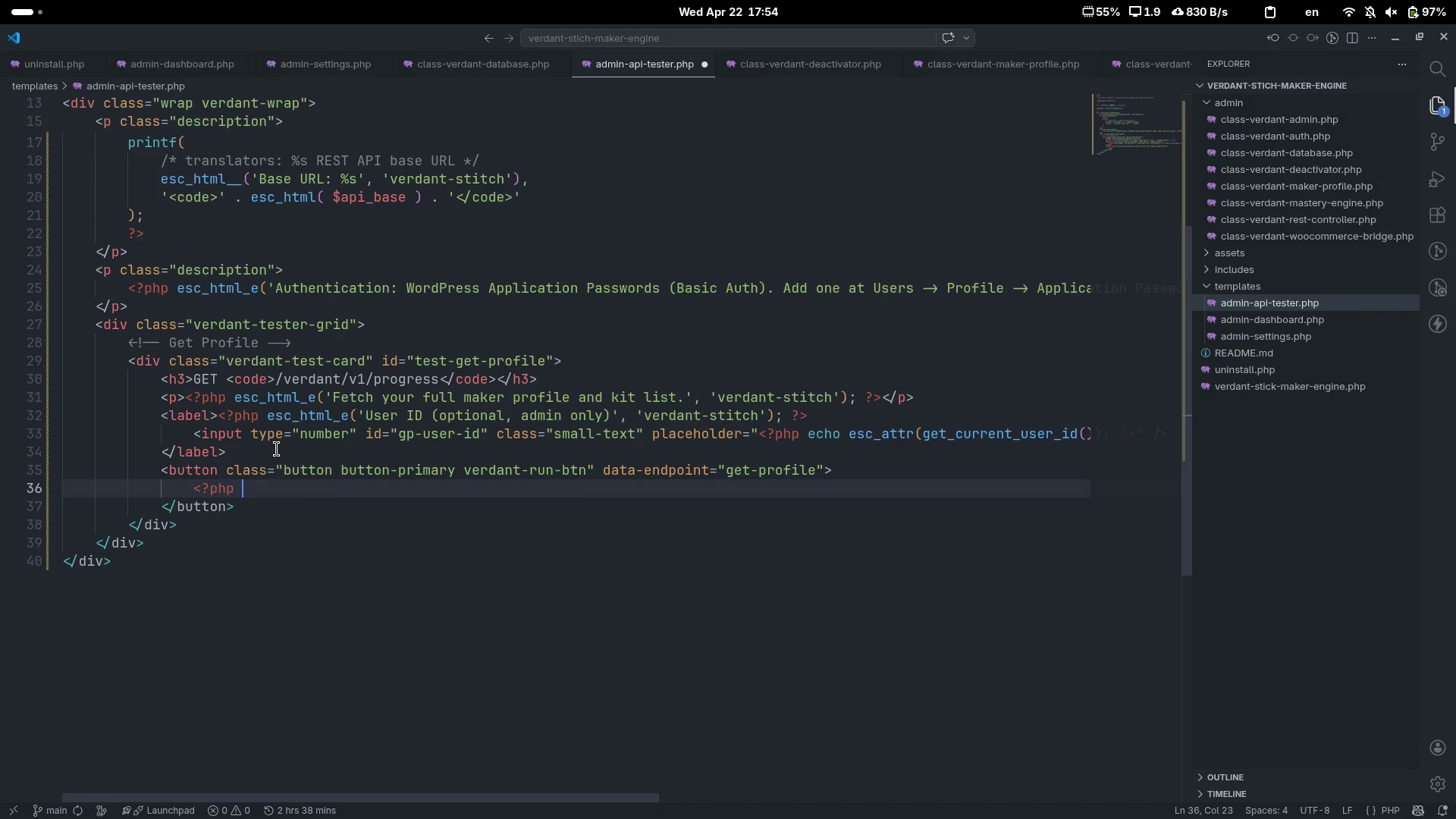 
key(Shift+Slash)
 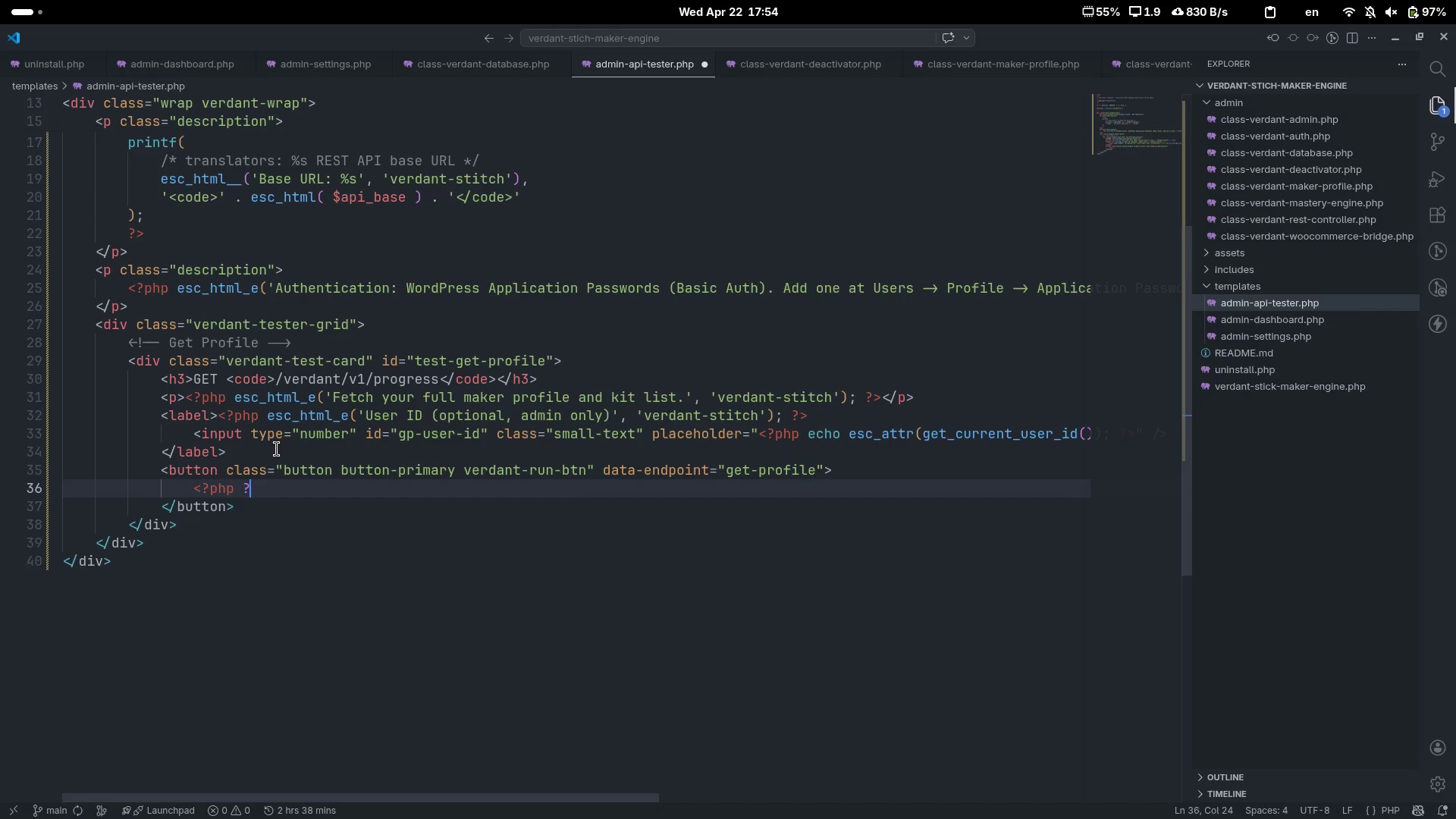 
key(Shift+Period)
 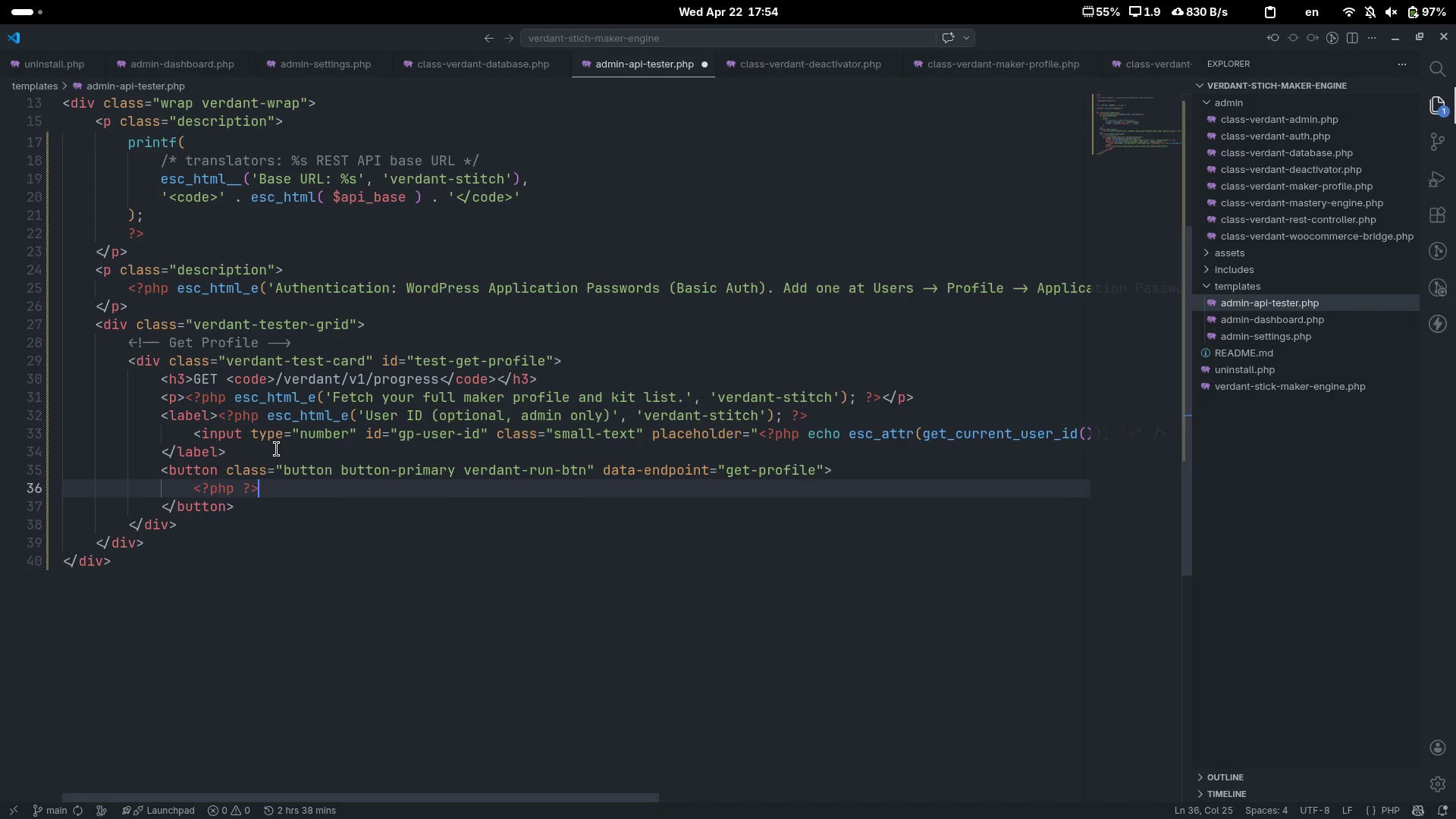 
key(ArrowLeft)
 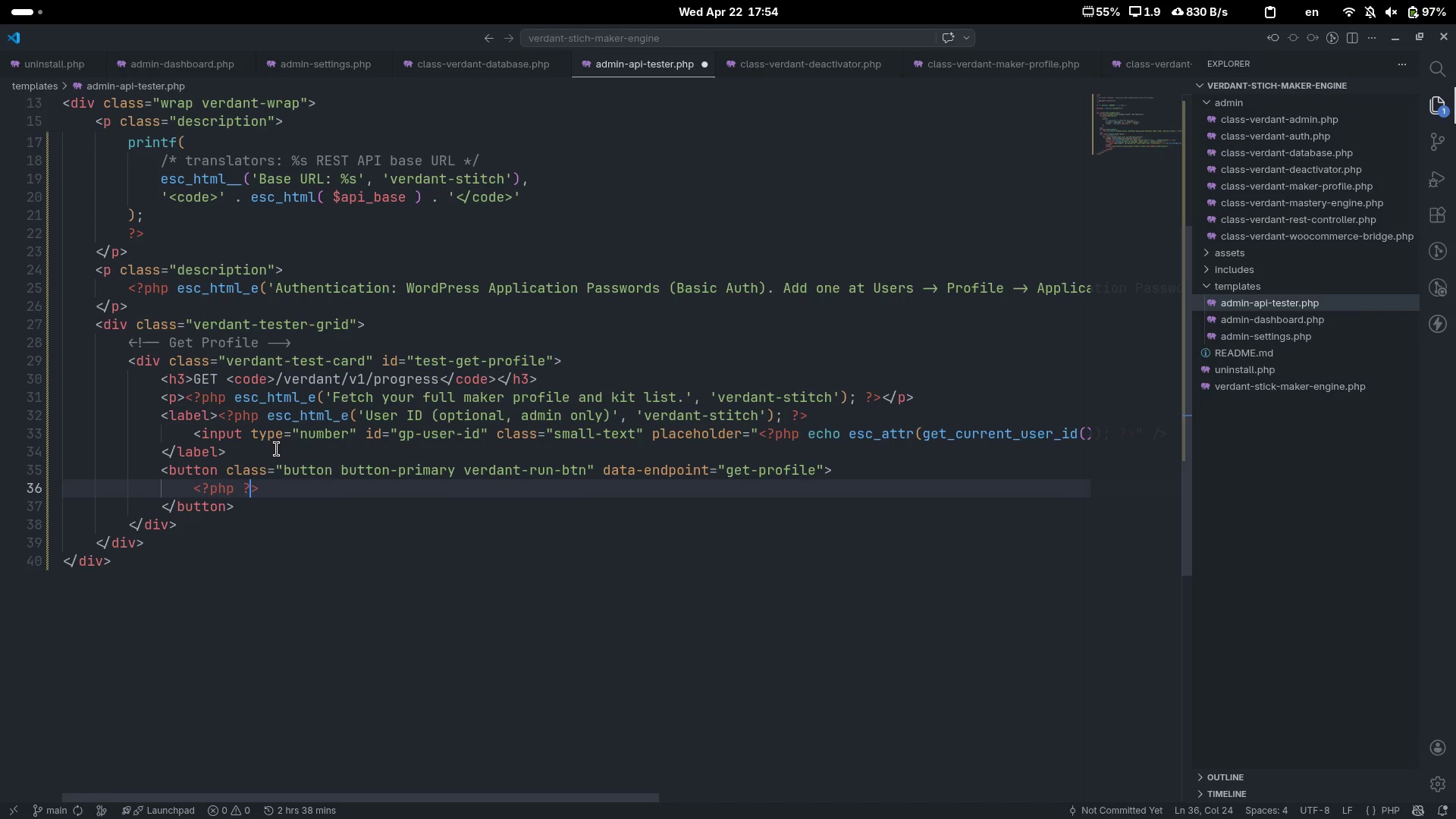 
key(ArrowLeft)
 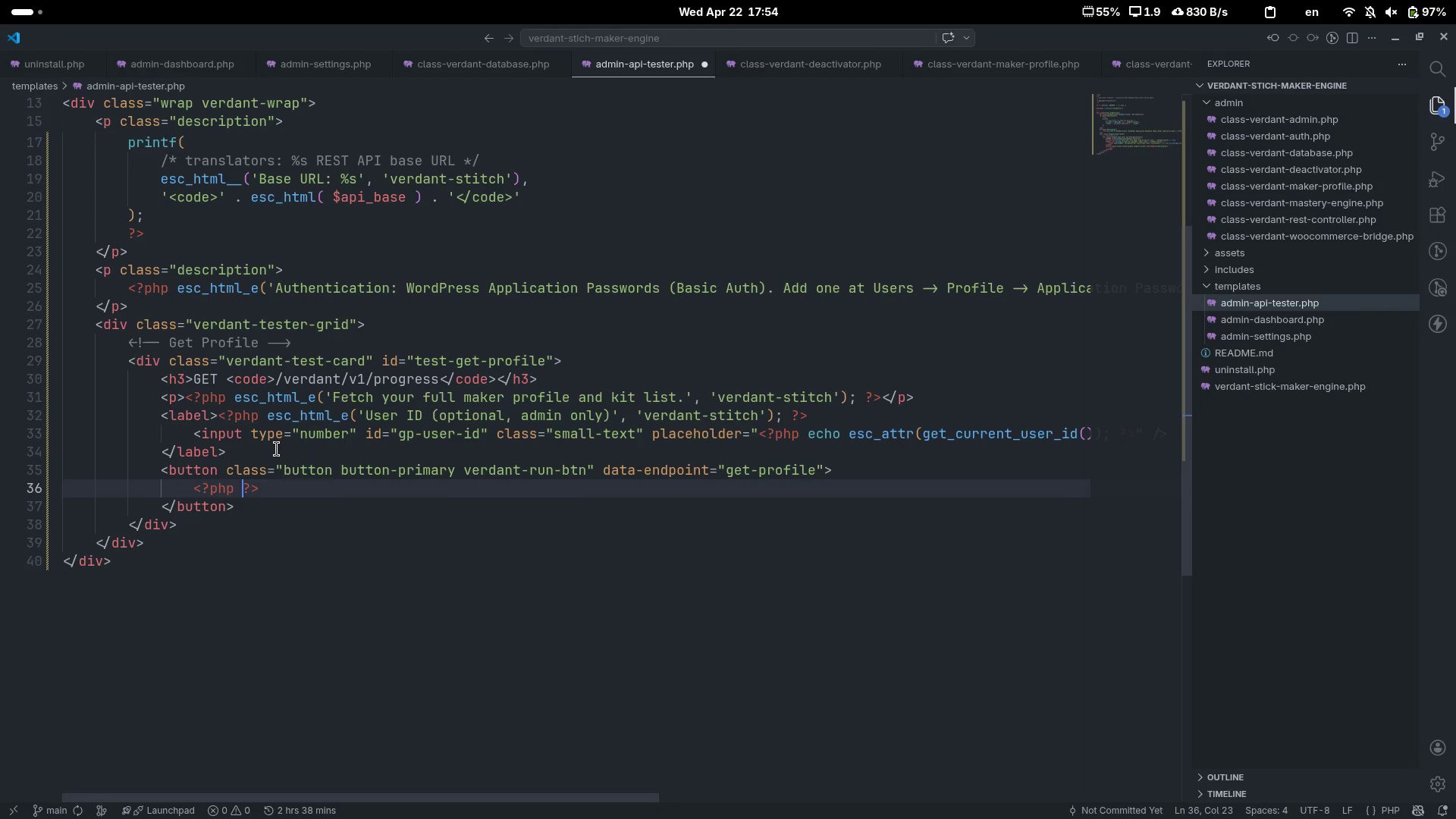 
key(ArrowLeft)
 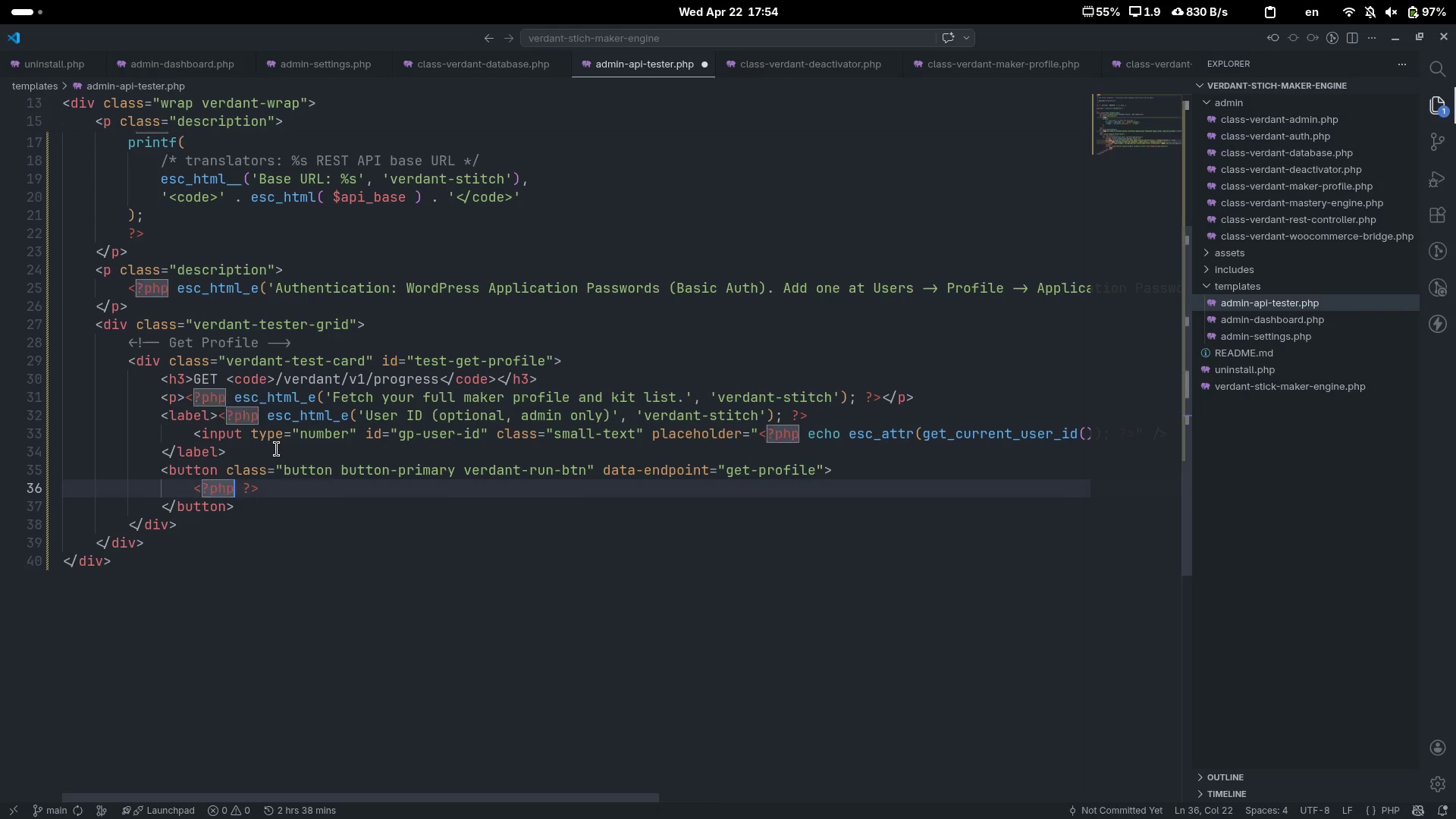 
key(Space)
 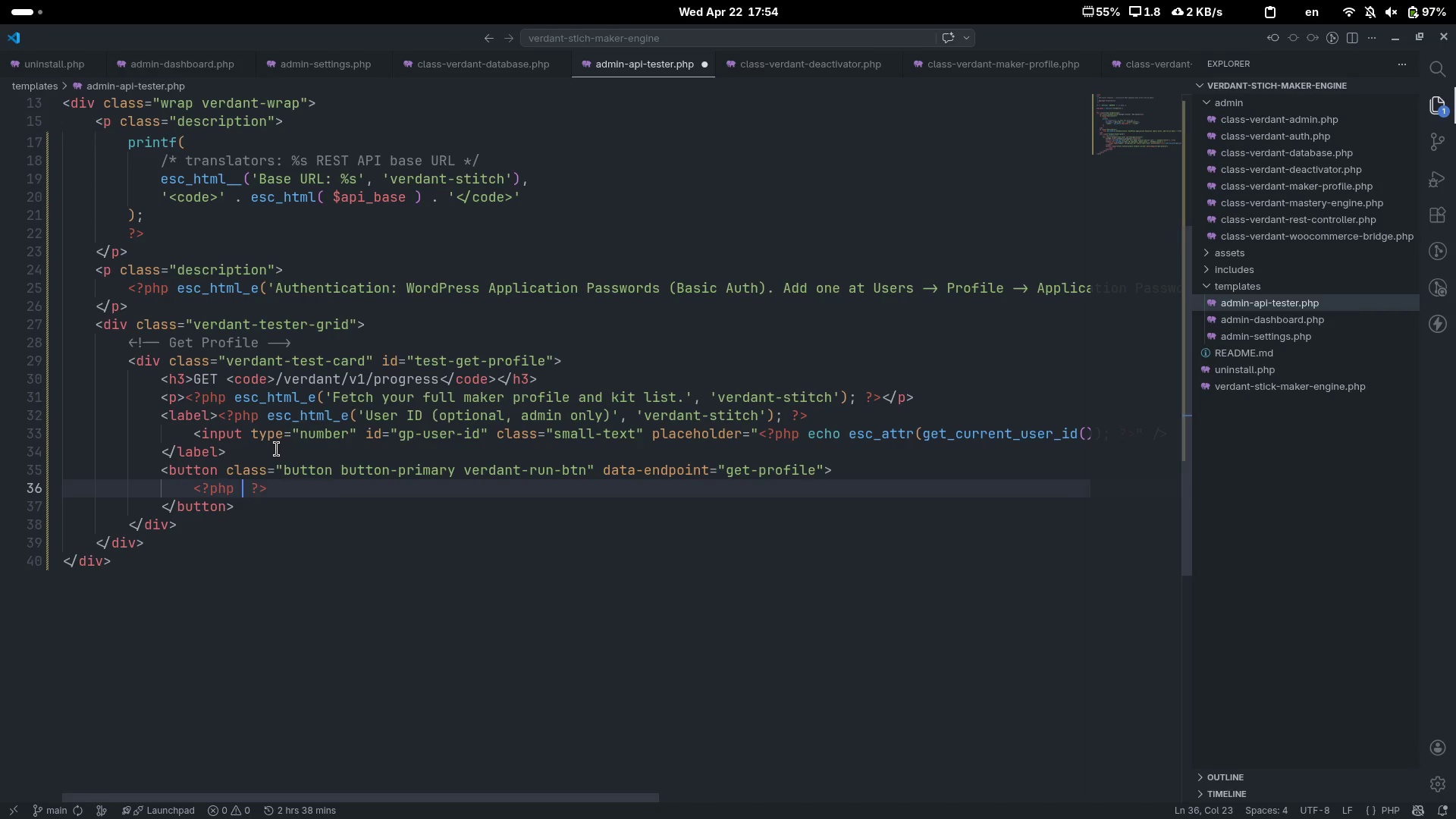 
type(esc_html_)
 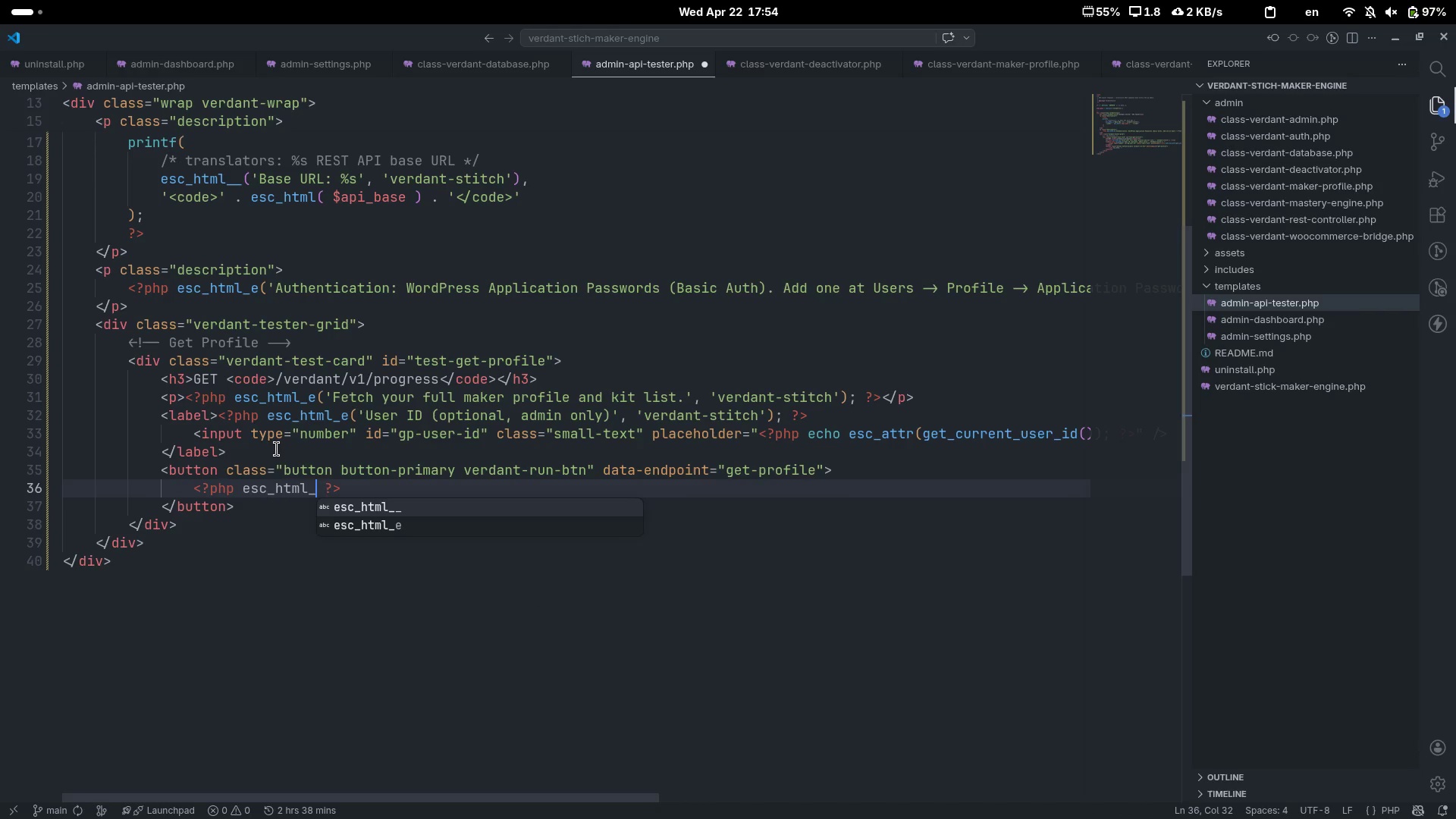 
key(ArrowDown)
 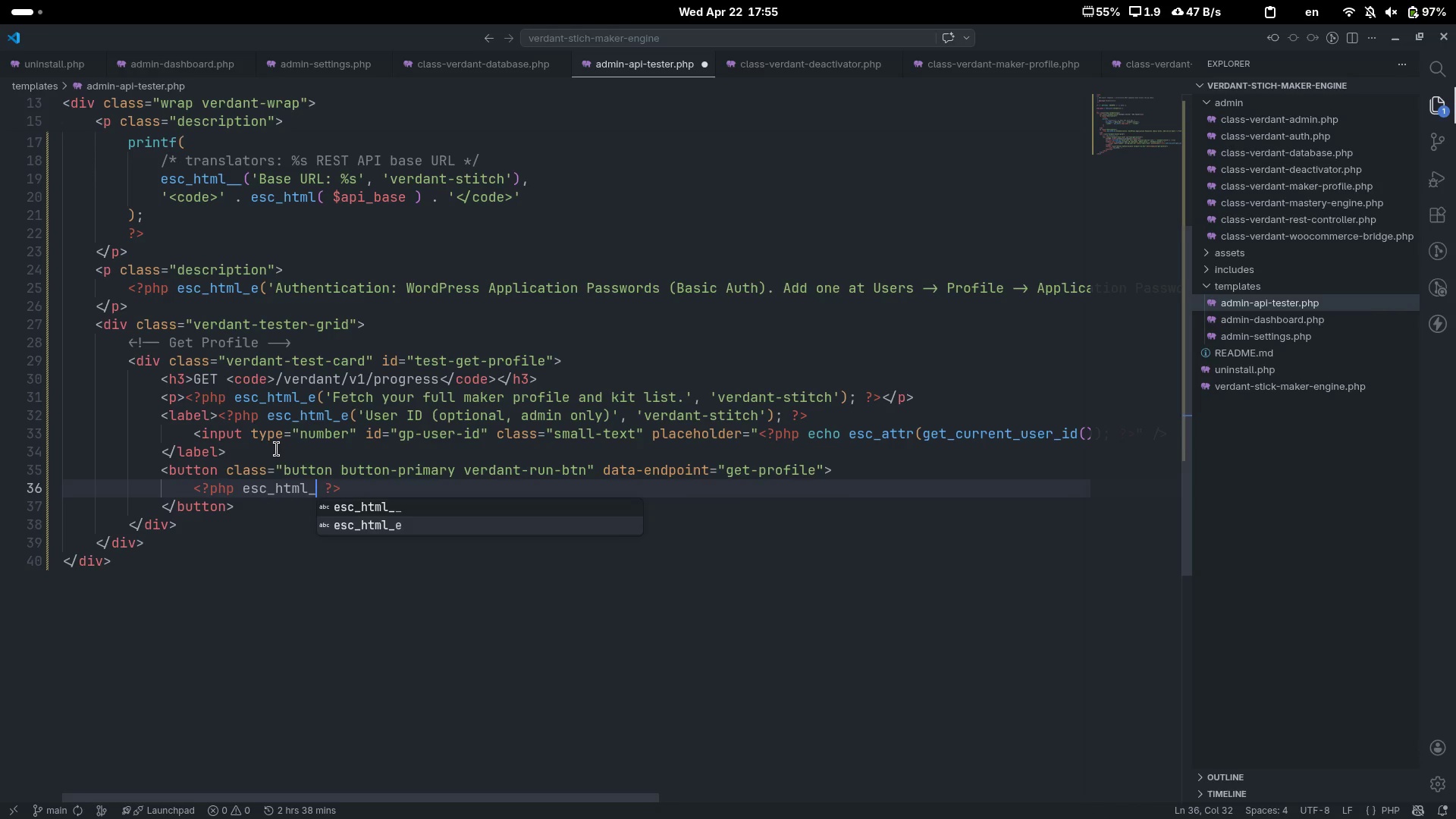 
key(Enter)
 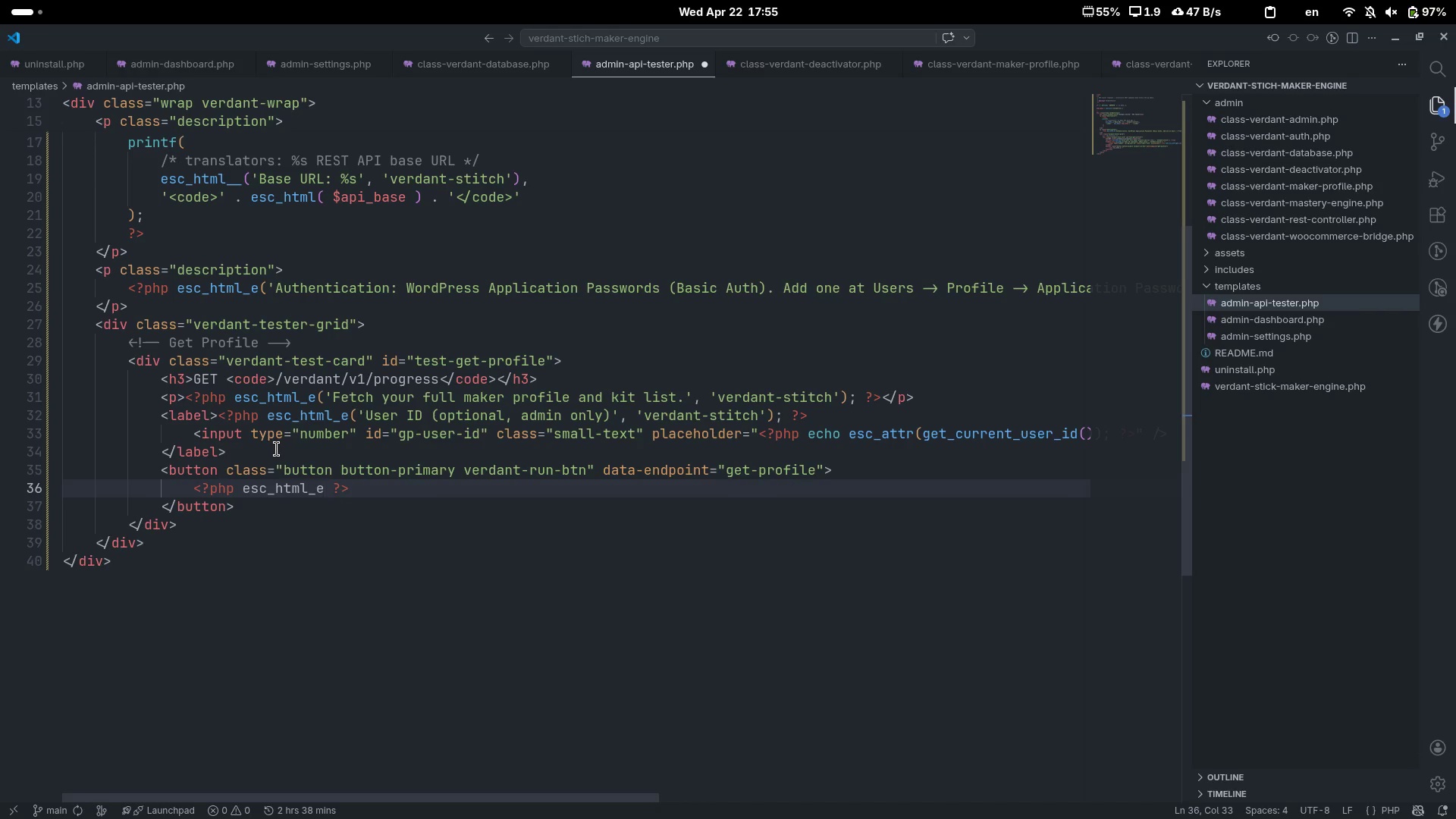 
type(('Send GET)
 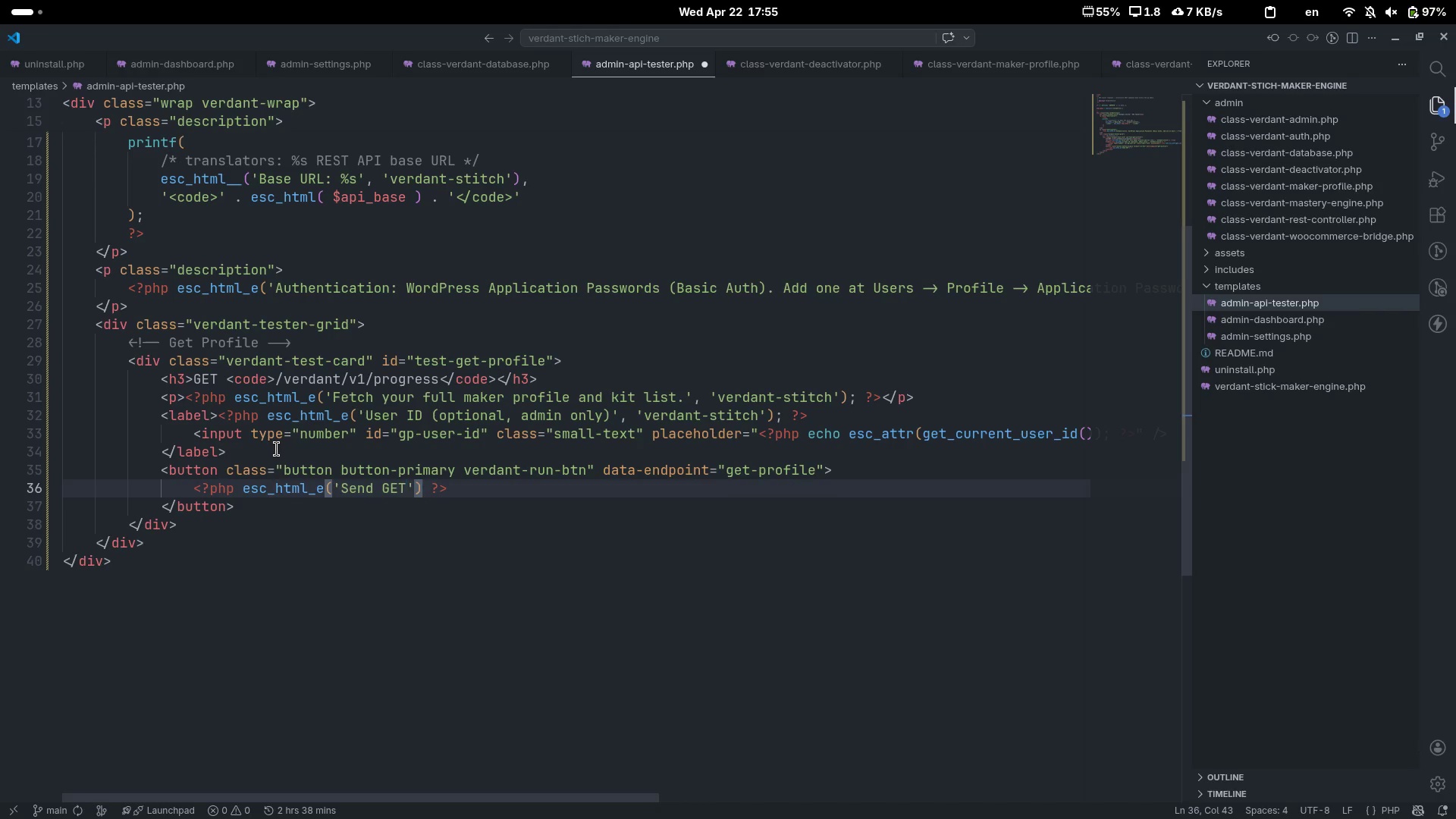 
key(ArrowRight)
 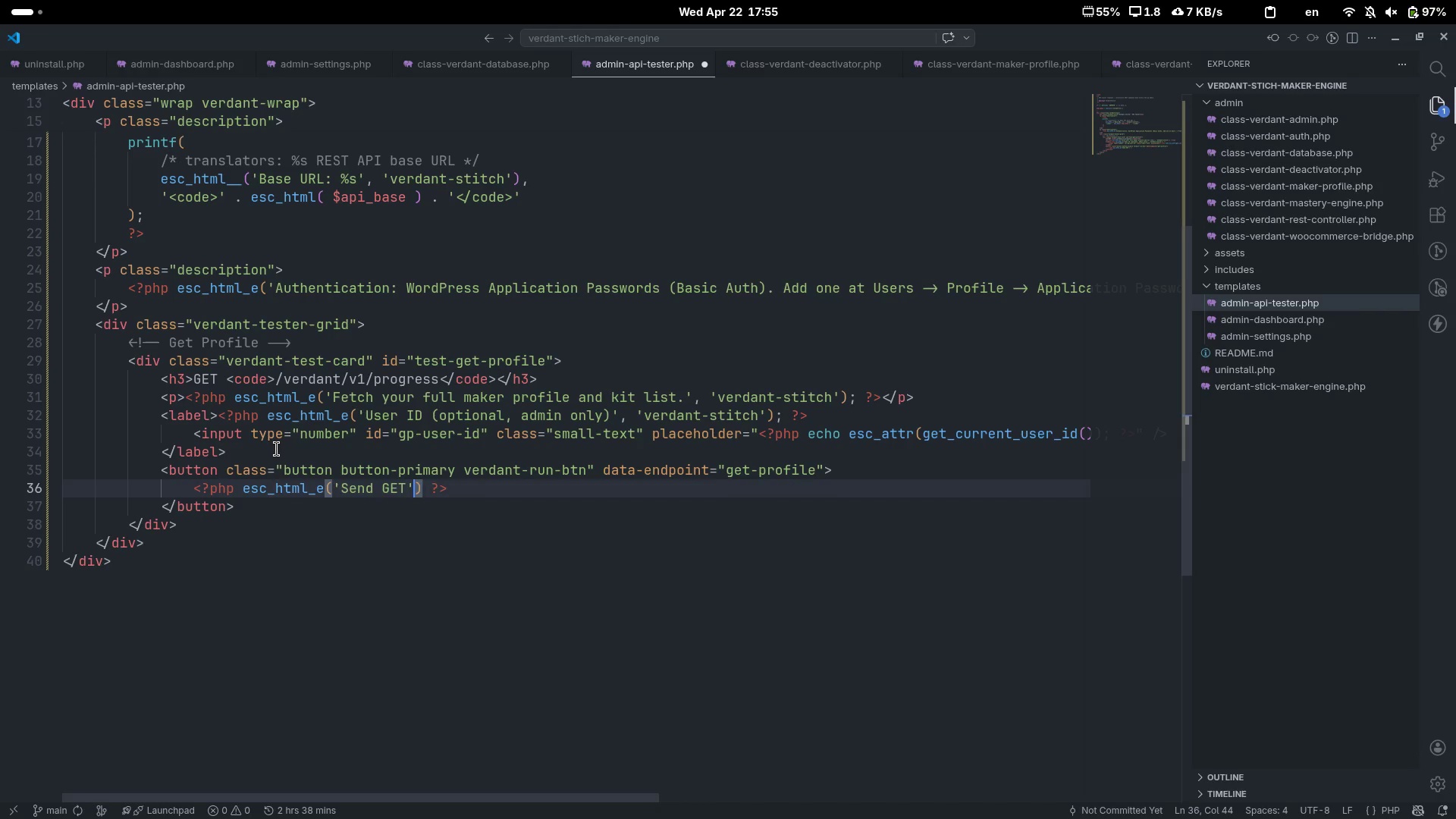 
type(, 'verdant-stitch)
 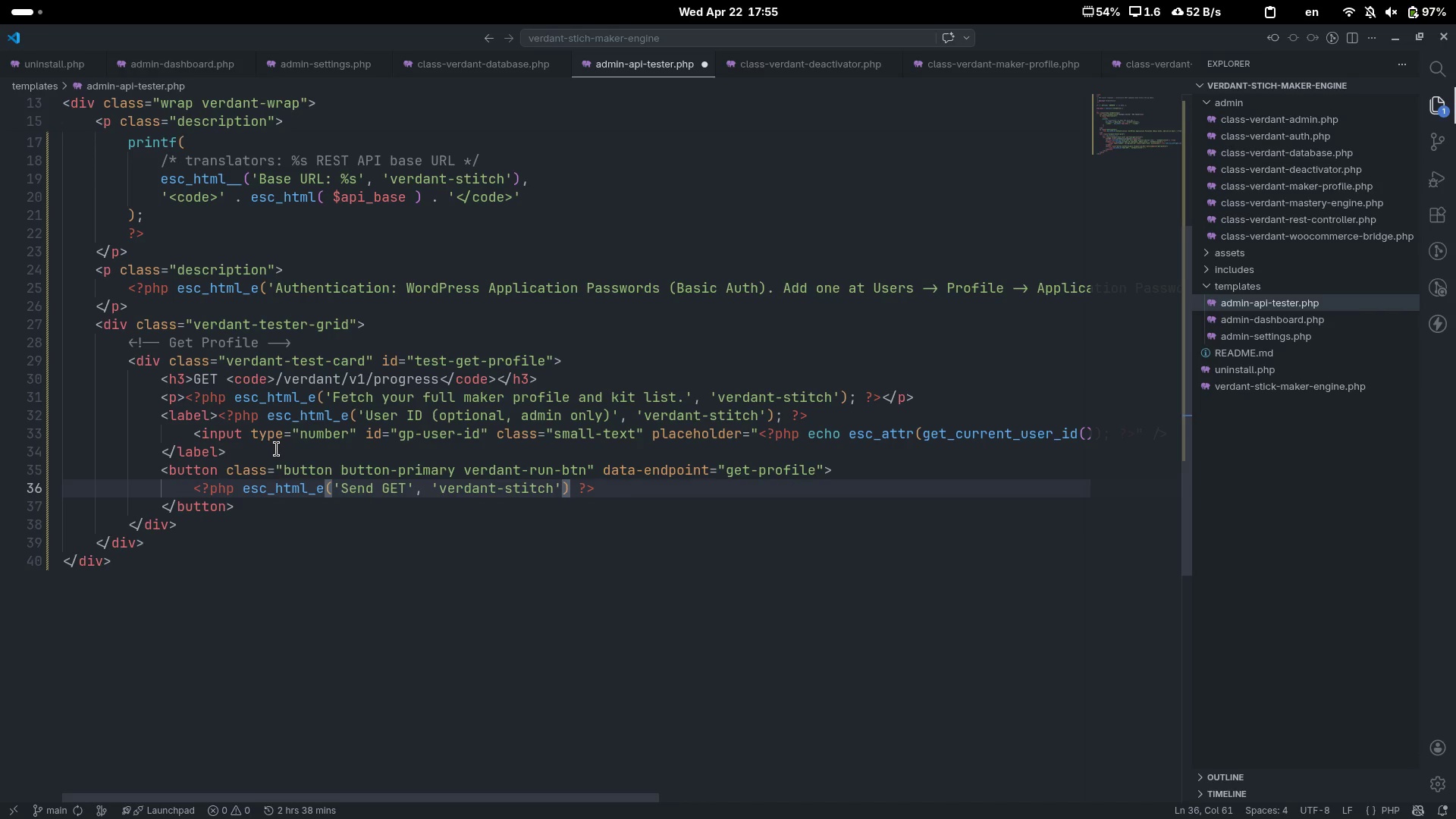 
key(ArrowRight)
 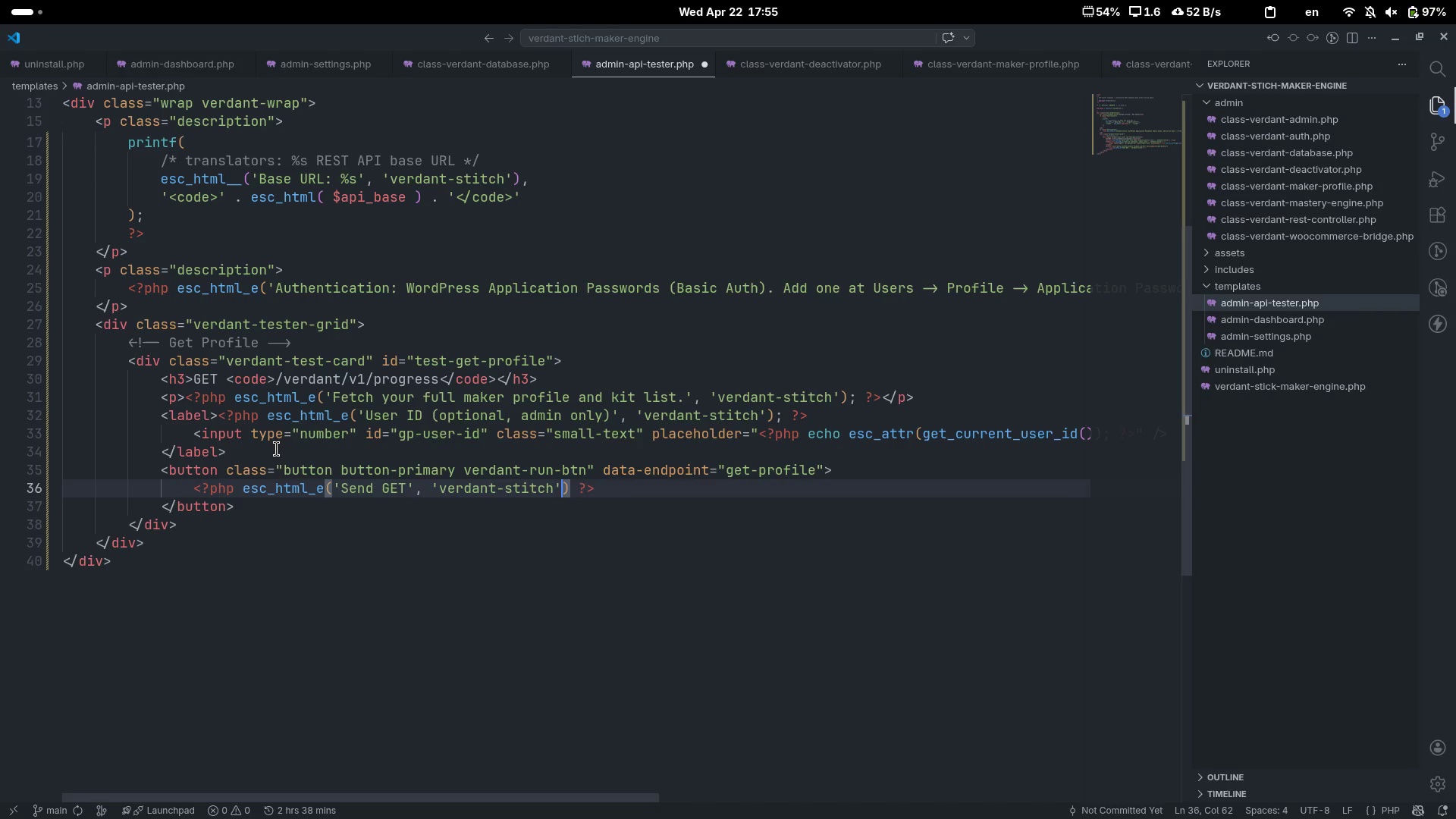 
key(ArrowRight)
 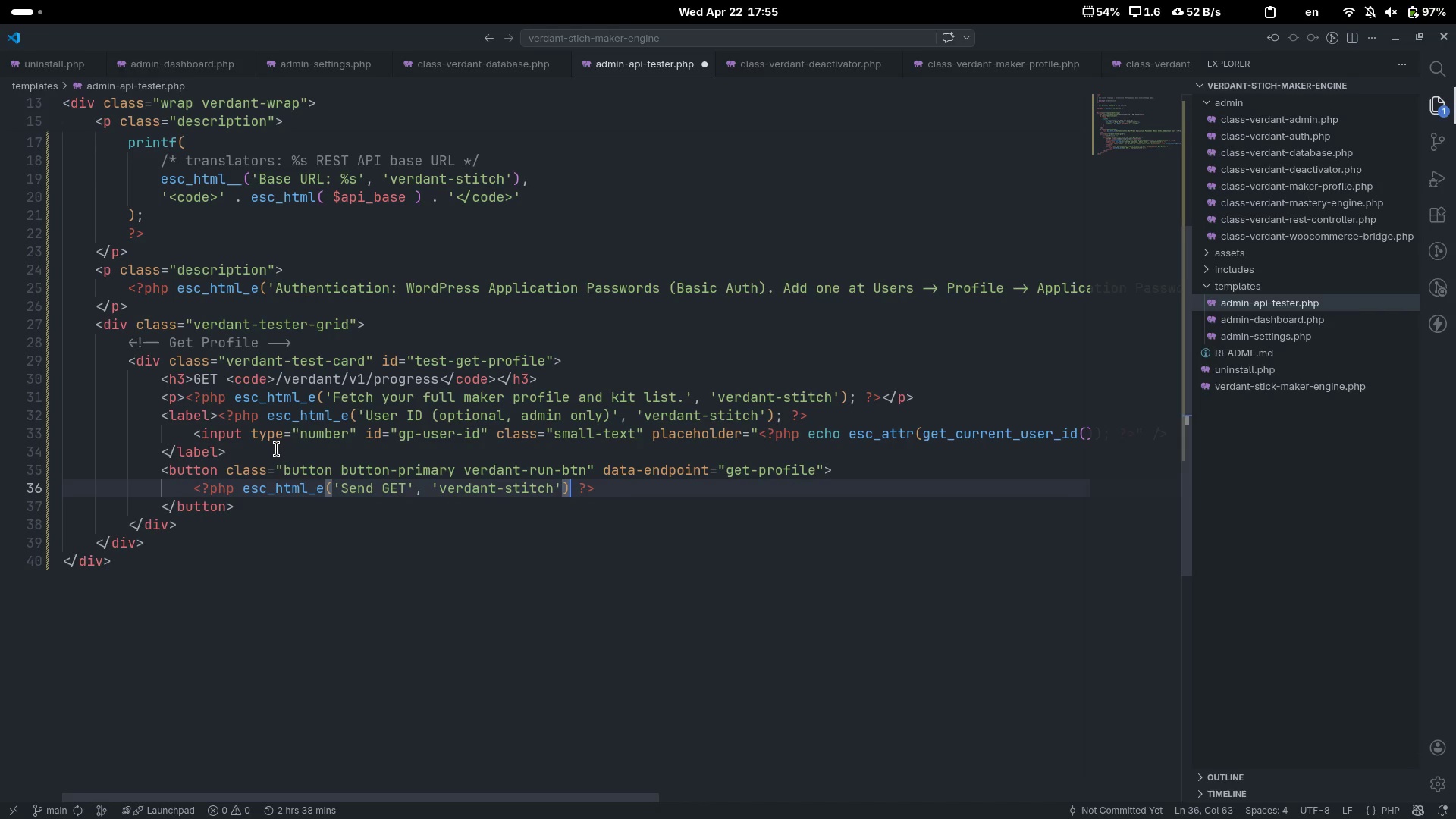 
key(Semicolon)
 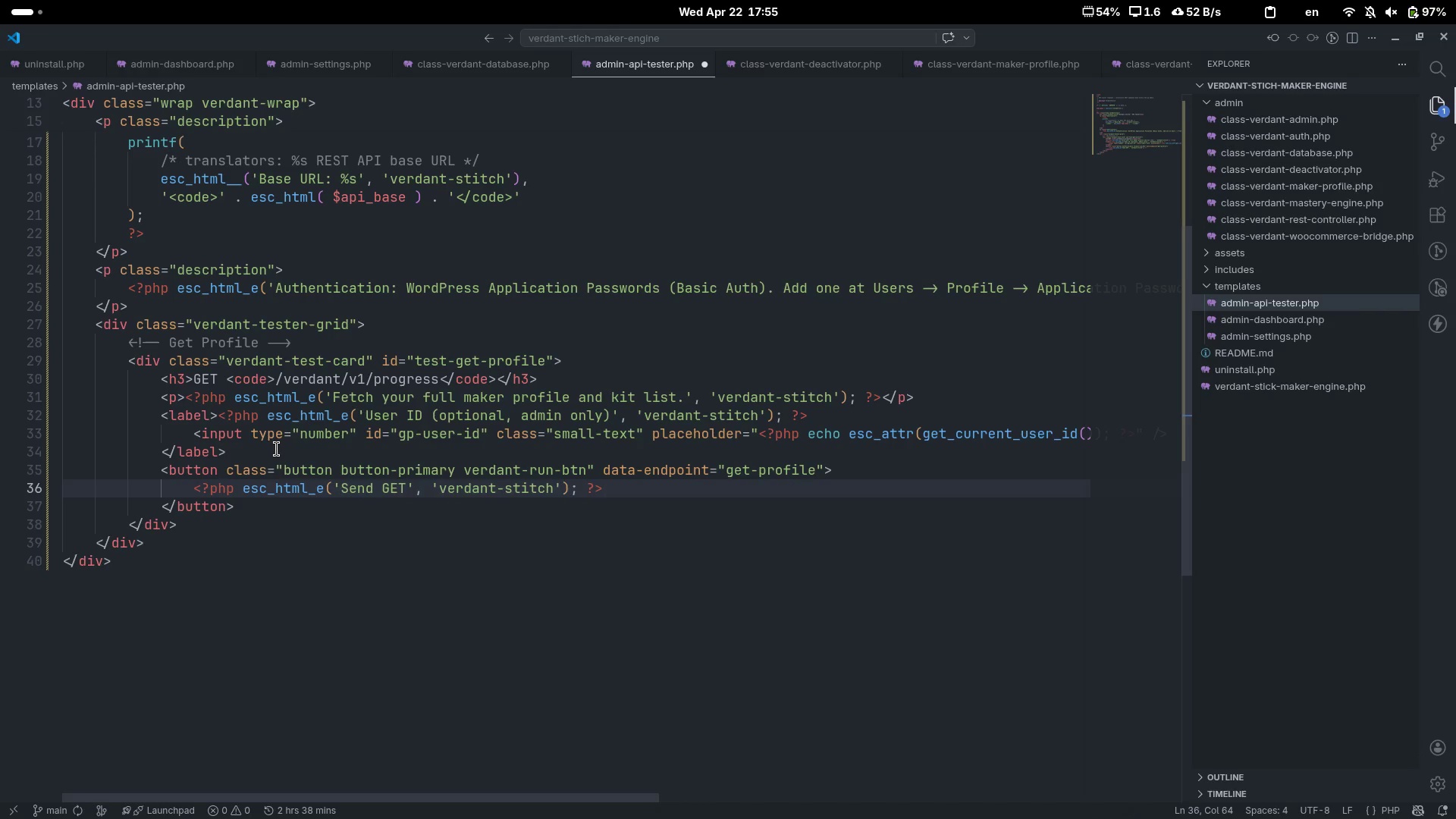 
key(ArrowUp)
 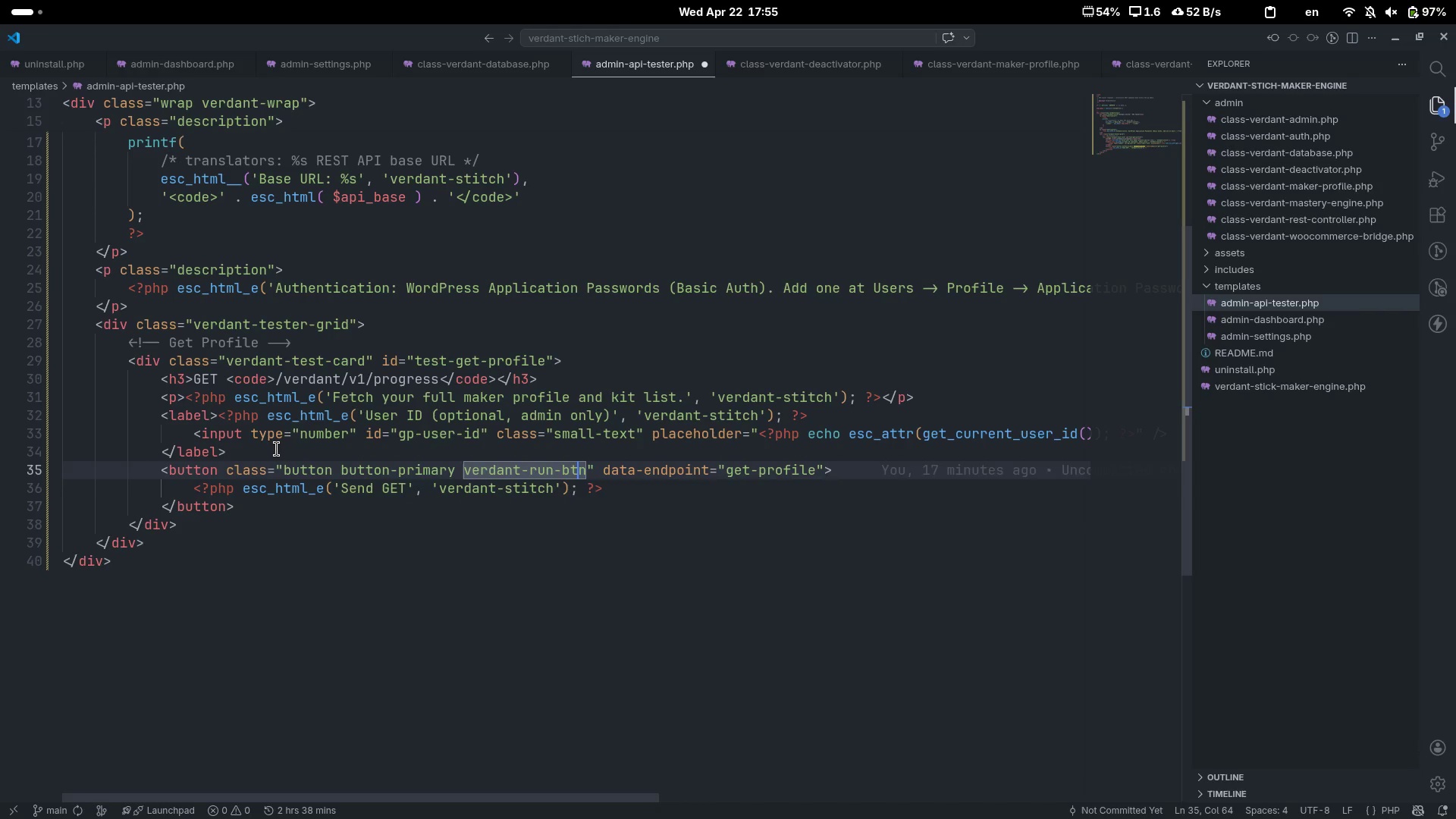 
key(ArrowDown)
 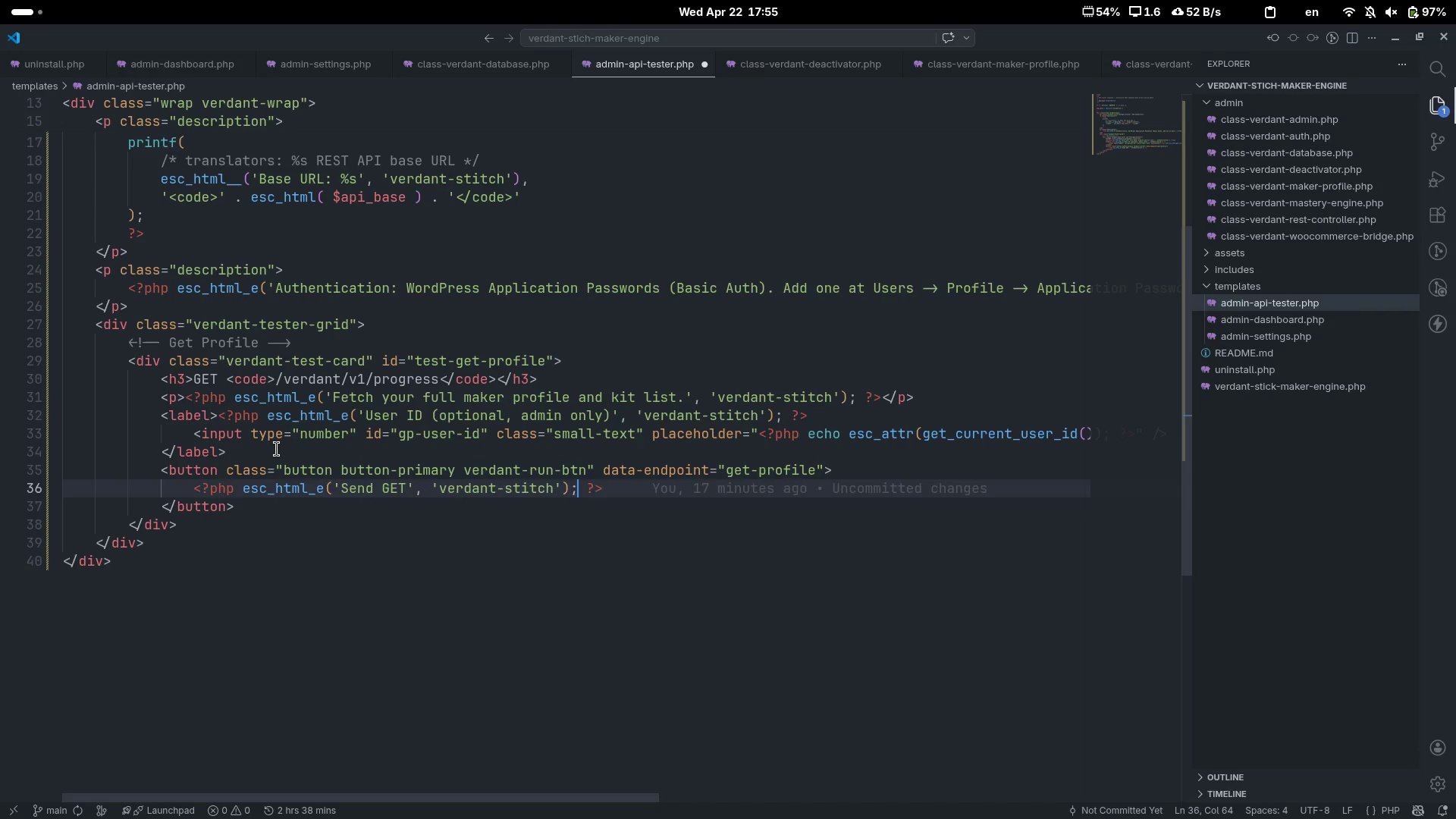 
key(ArrowDown)
 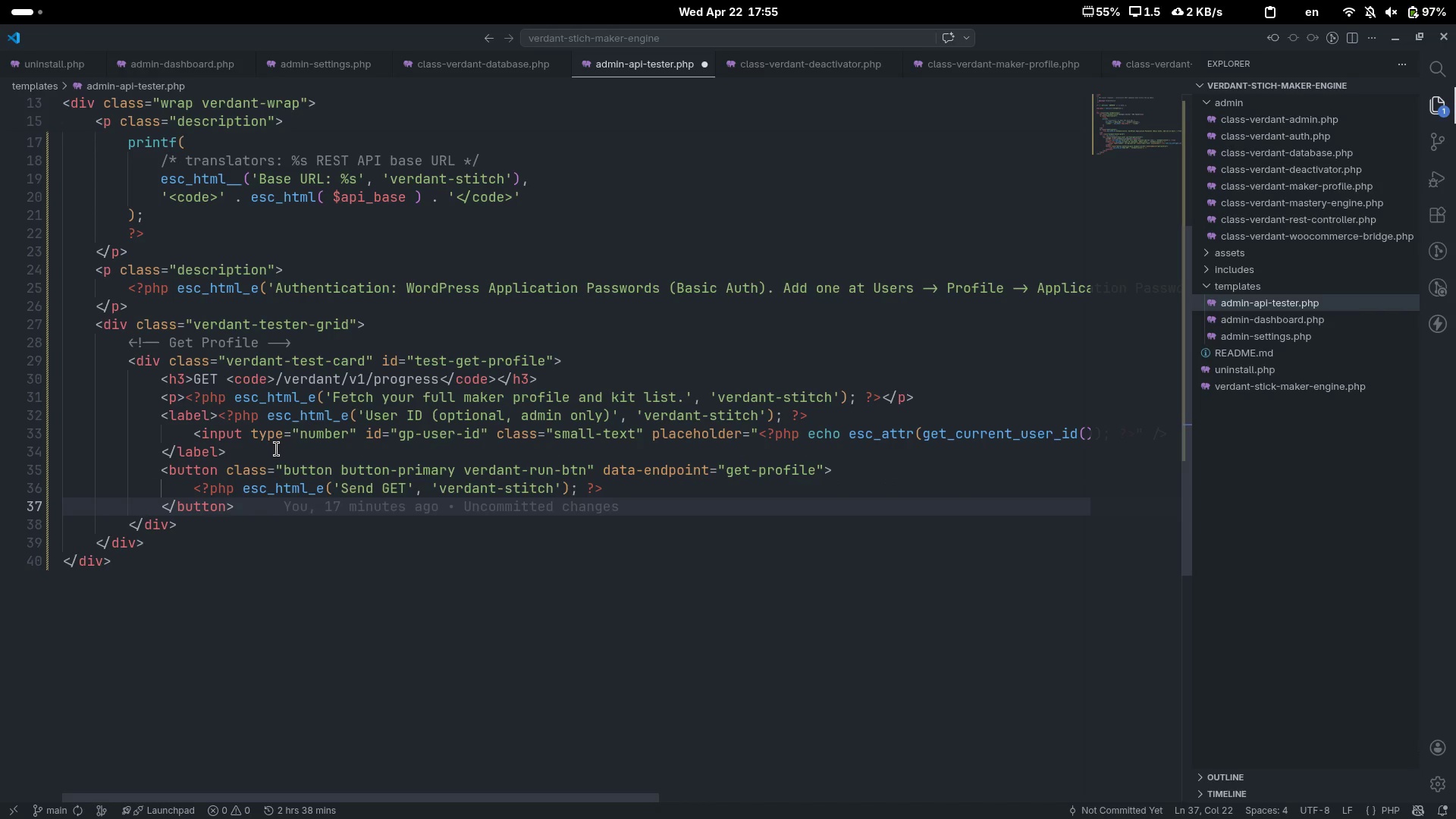 
key(Enter)
 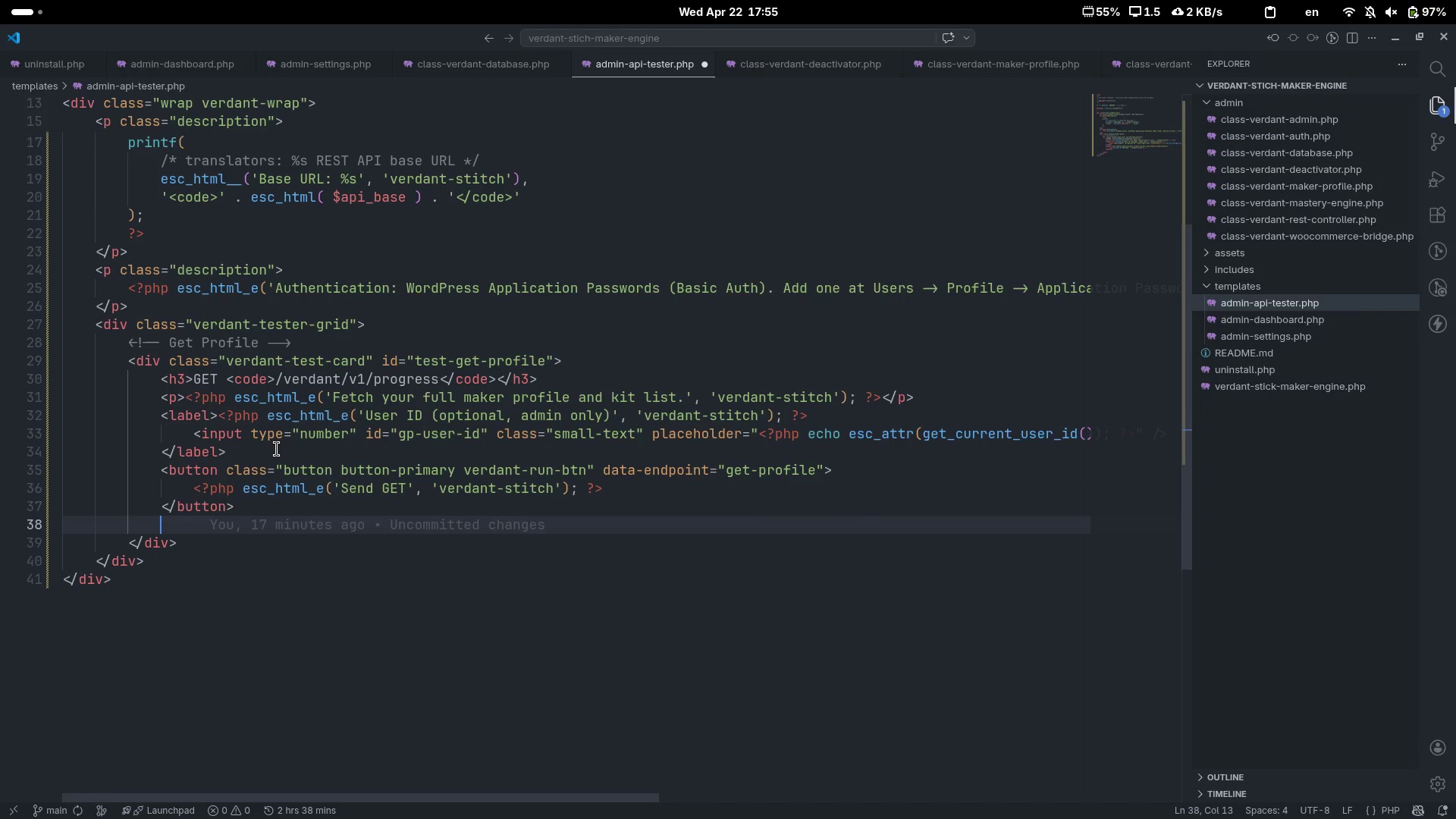 
key(Shift+Comma)
 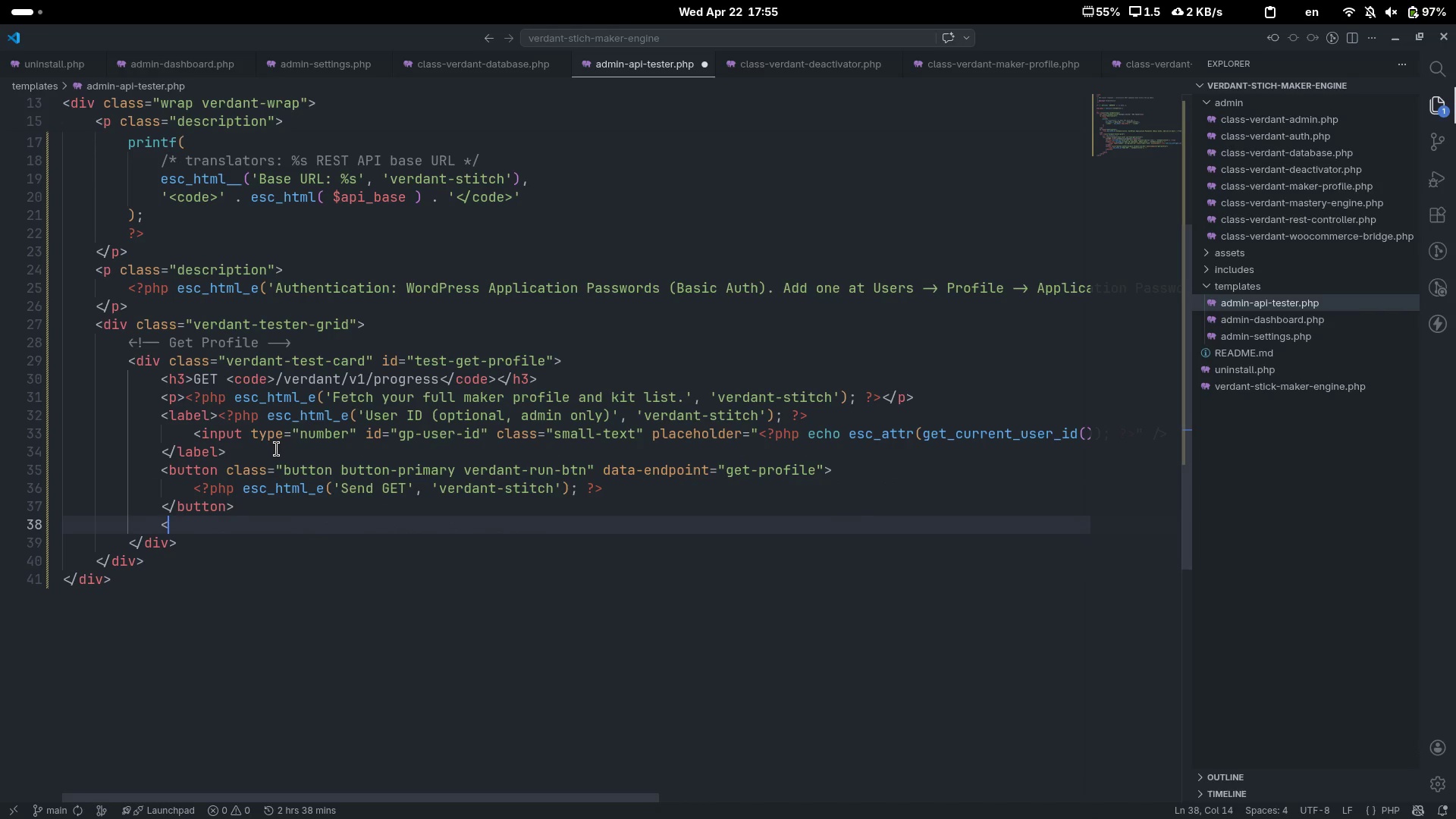 
key(Shift+Period)
 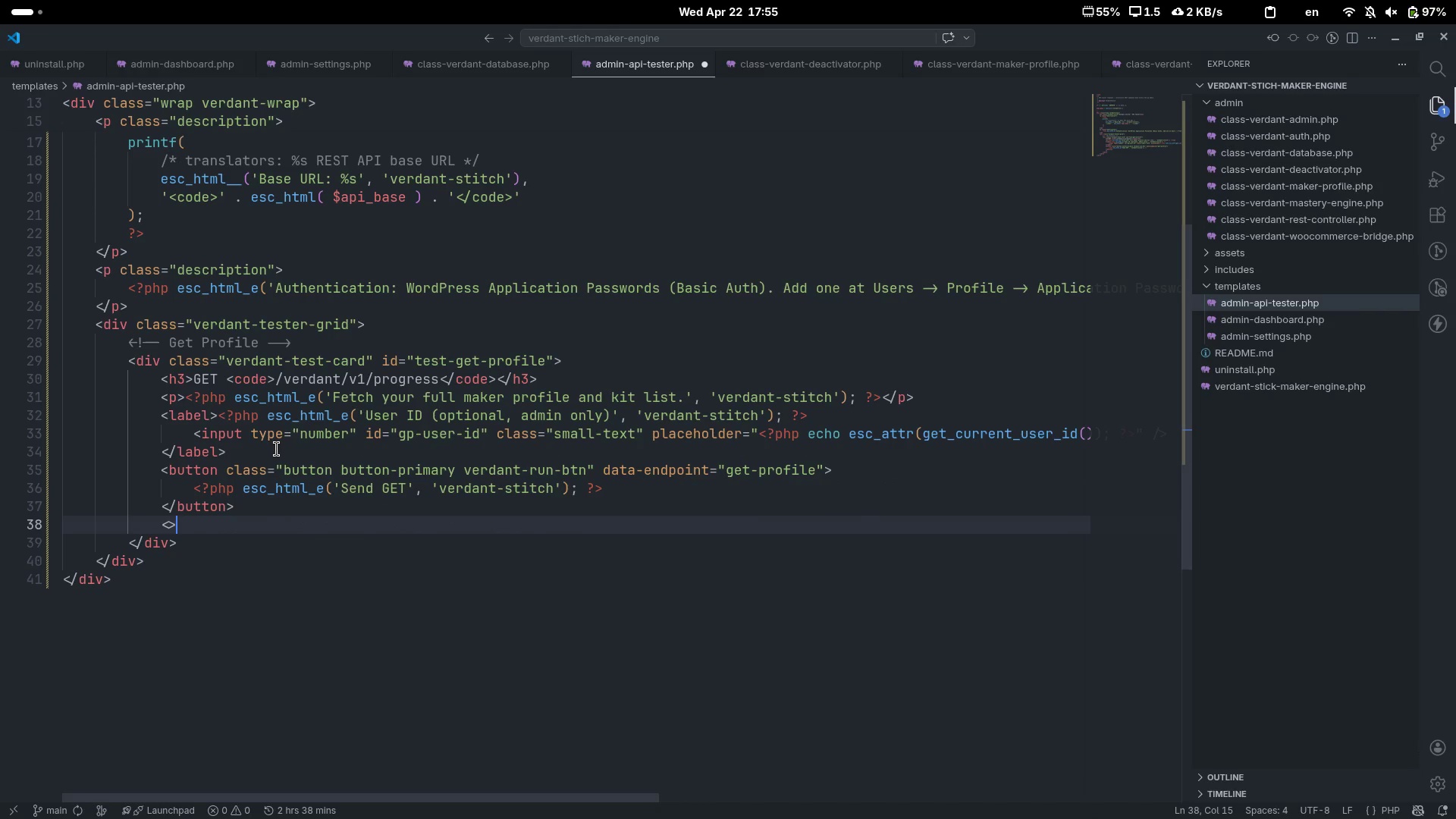 
key(ArrowLeft)
 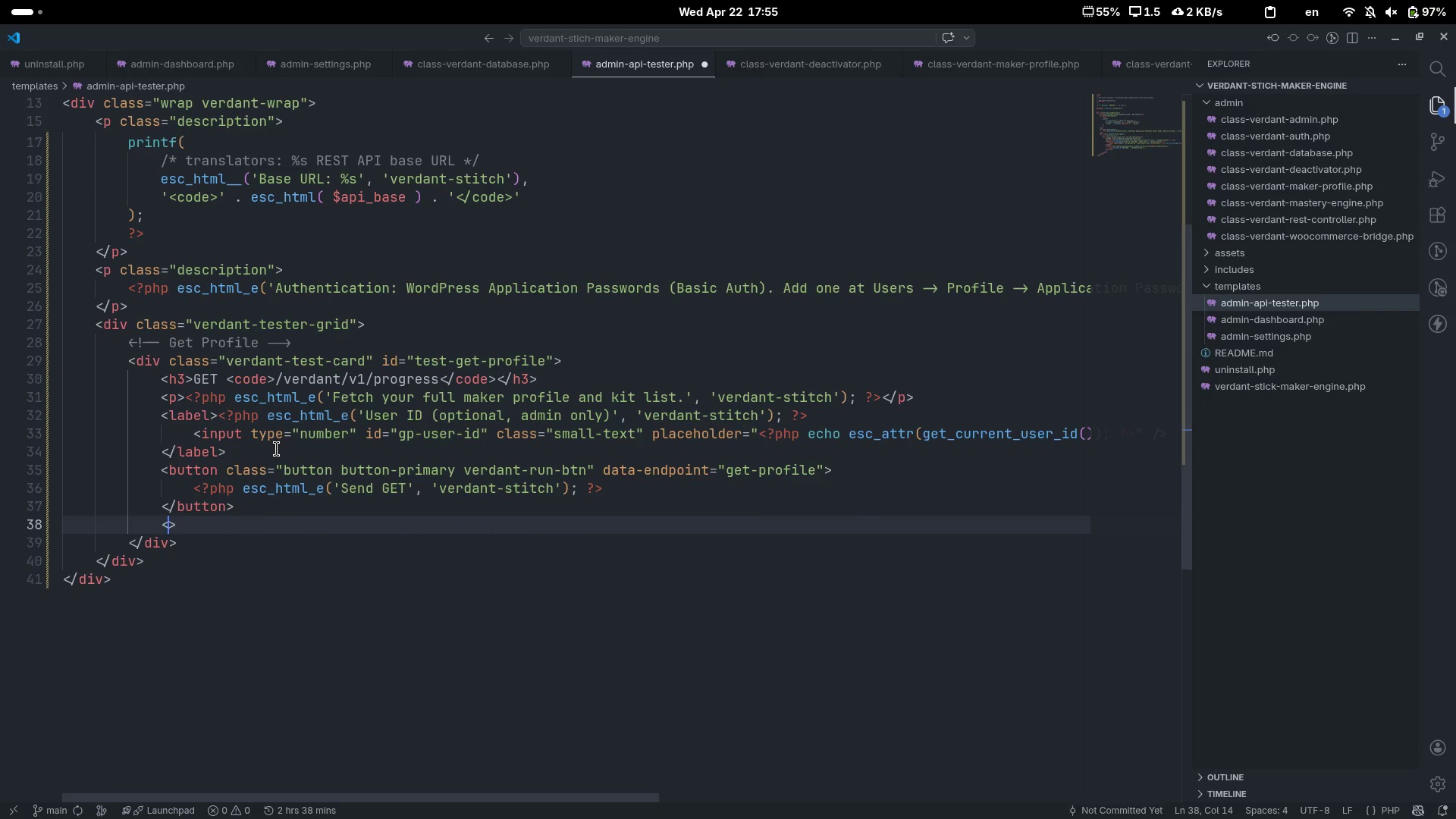 
type(div)
 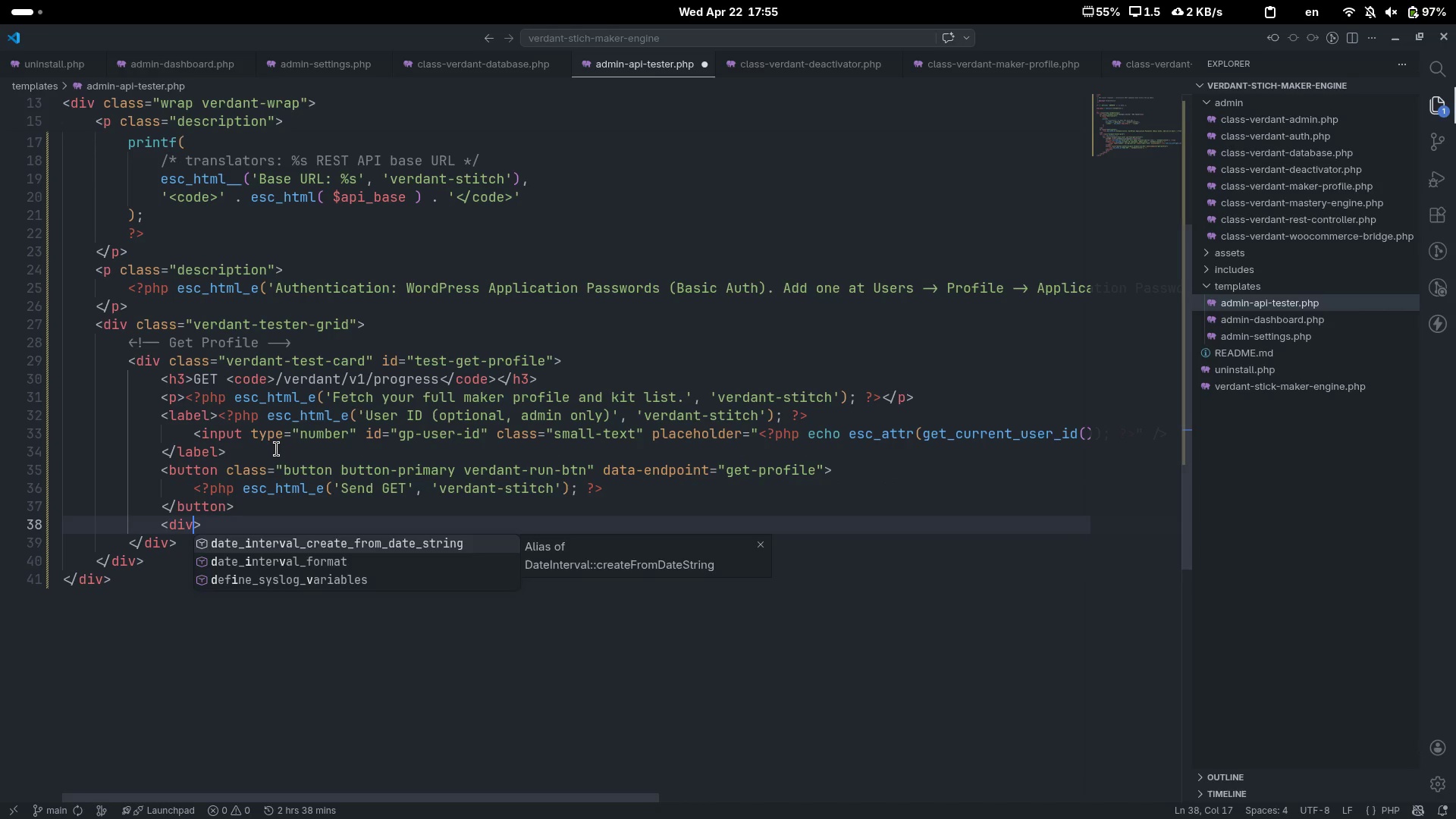 
key(ArrowRight)
 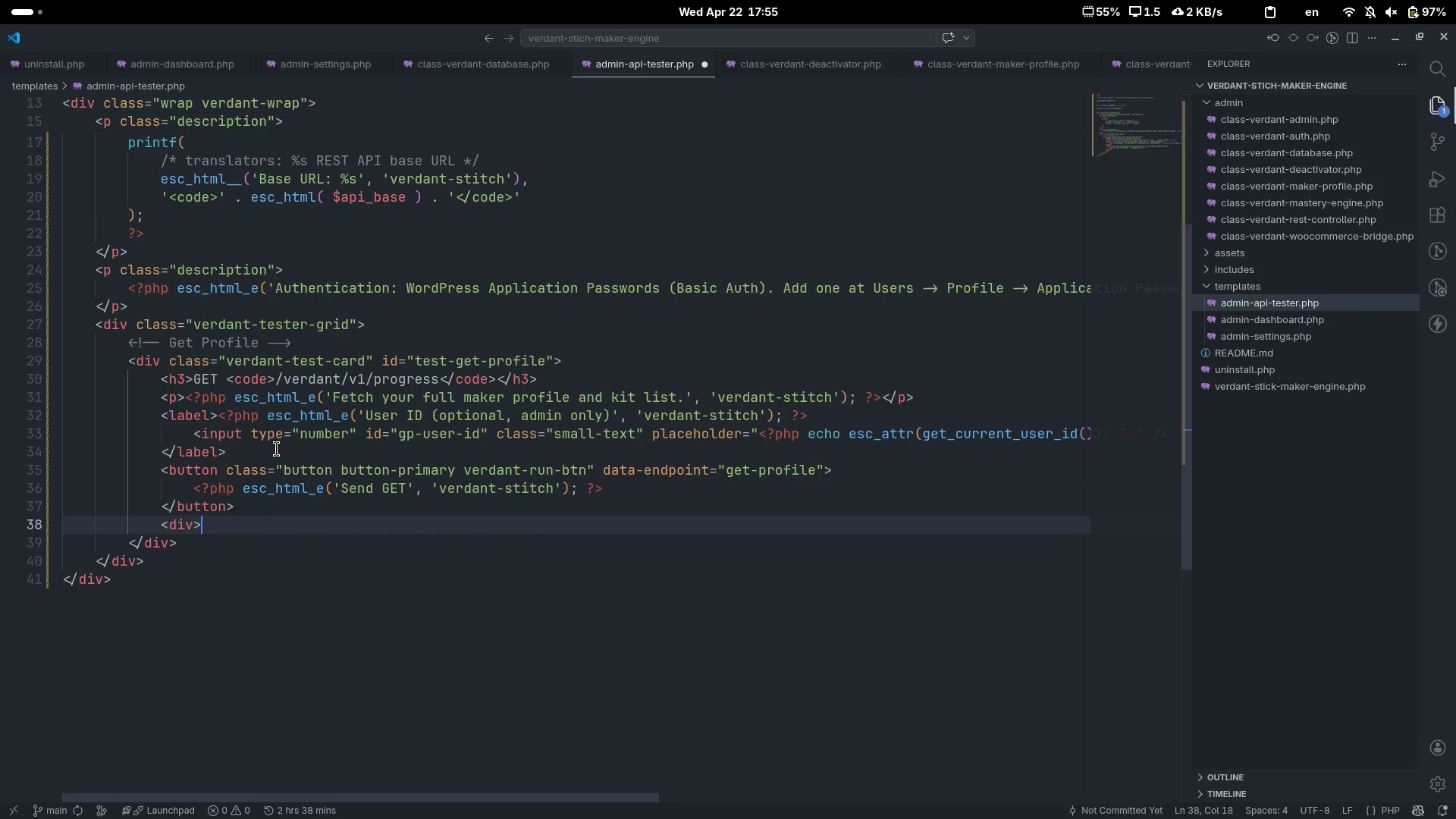 
key(Shift+Comma)
 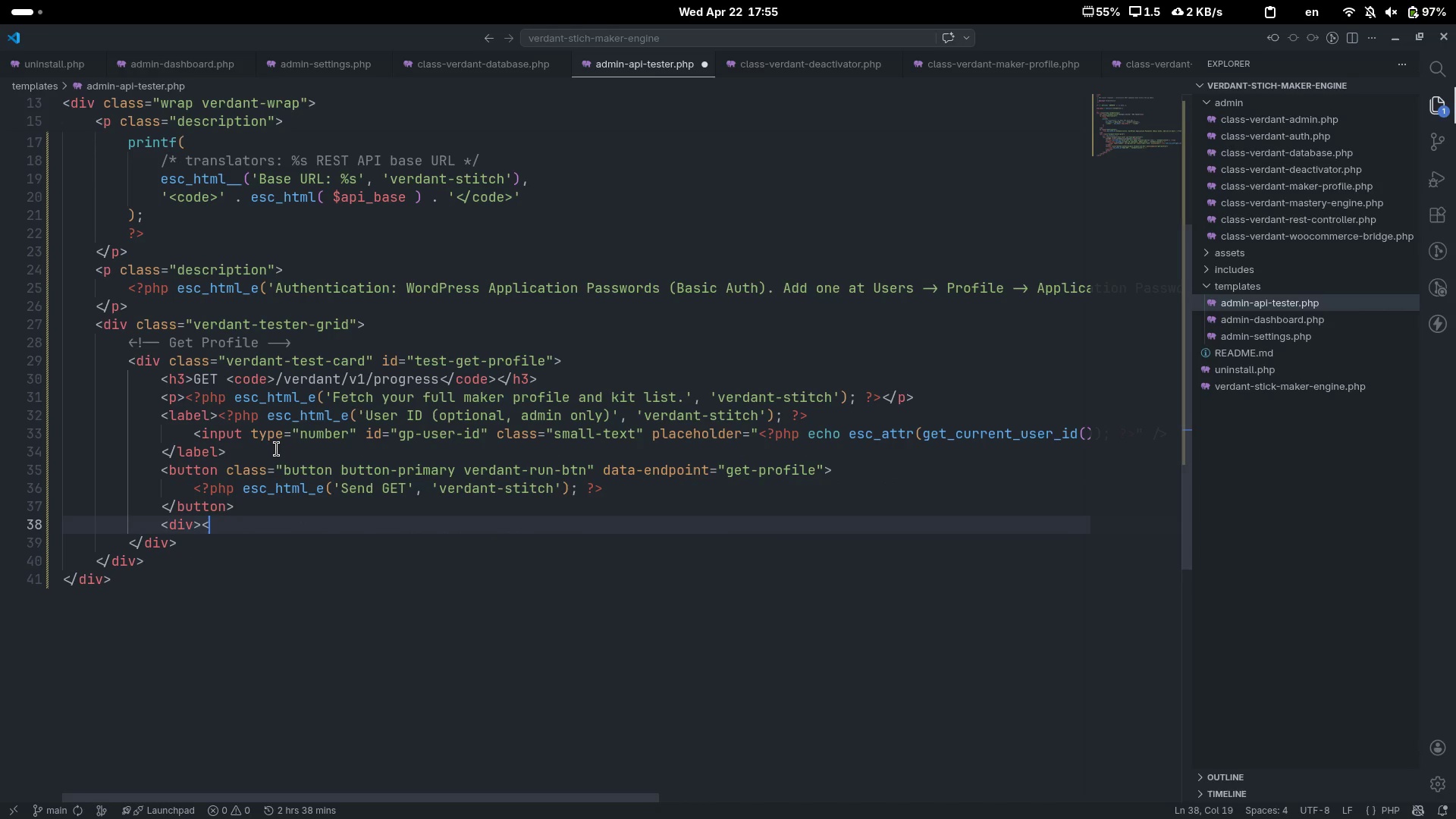 
key(Shift+Period)
 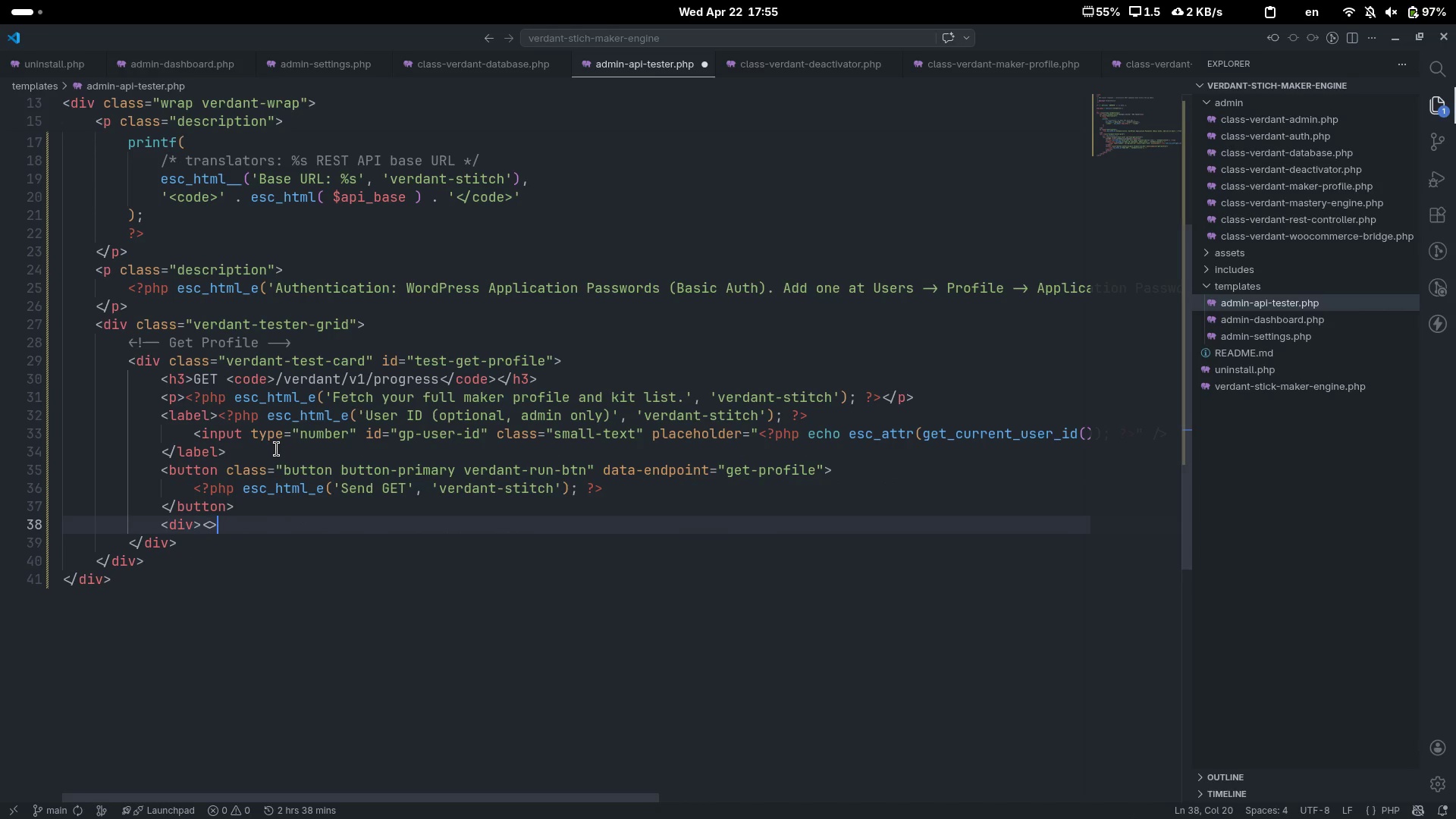 
key(ArrowLeft)
 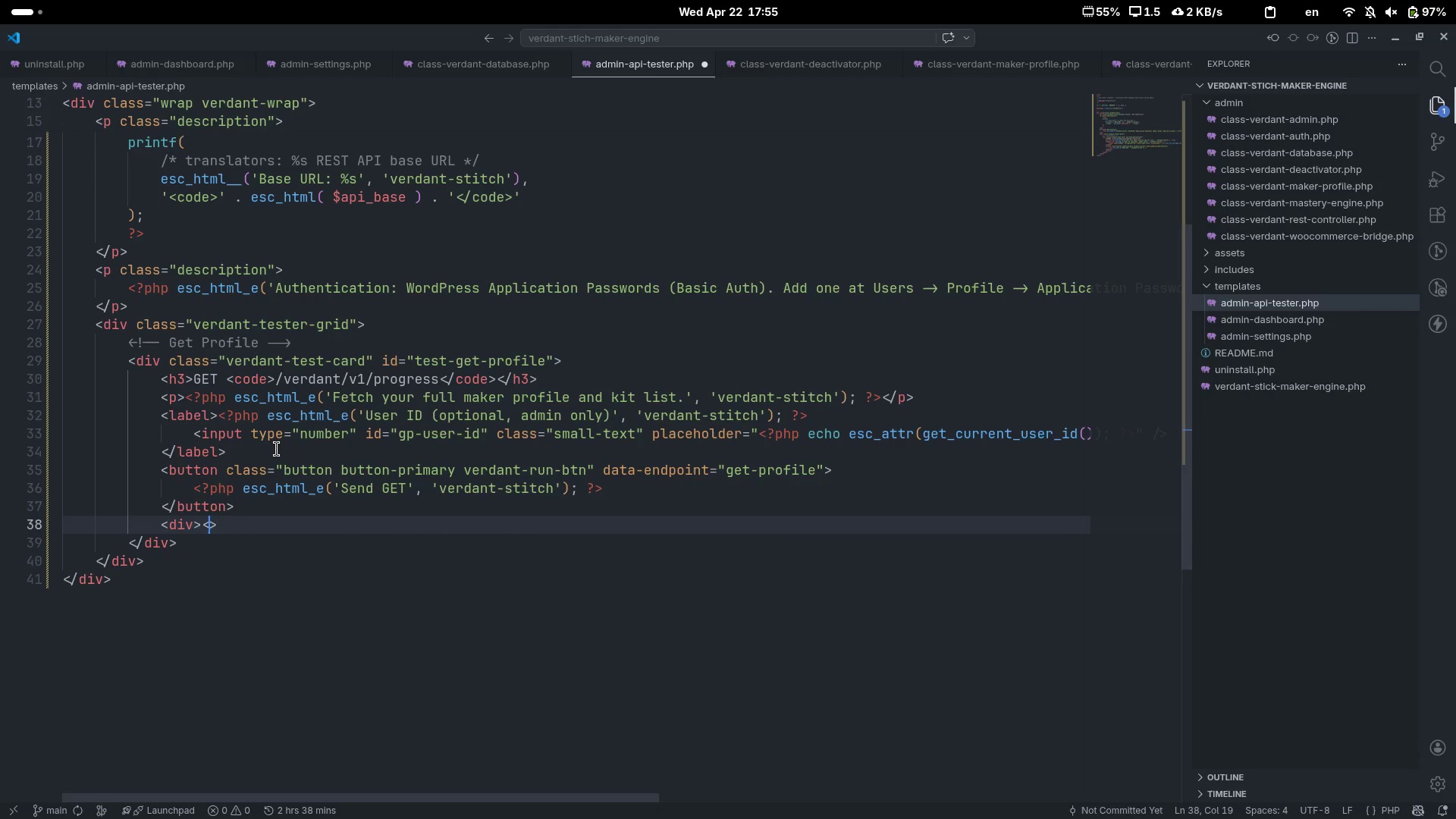 
type(/dv)
key(Backspace)
type(iv)
 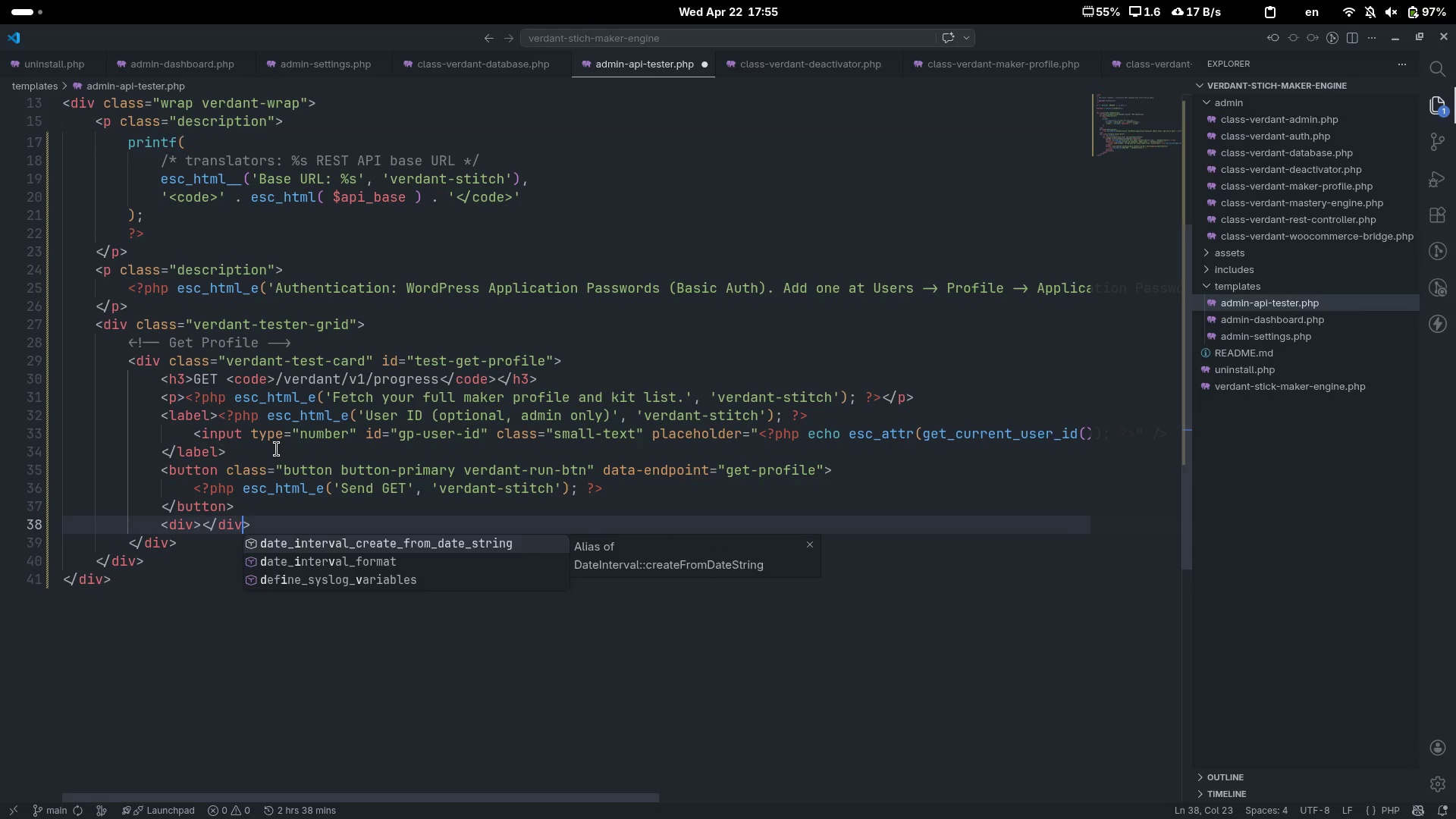 
key(ArrowRight)
 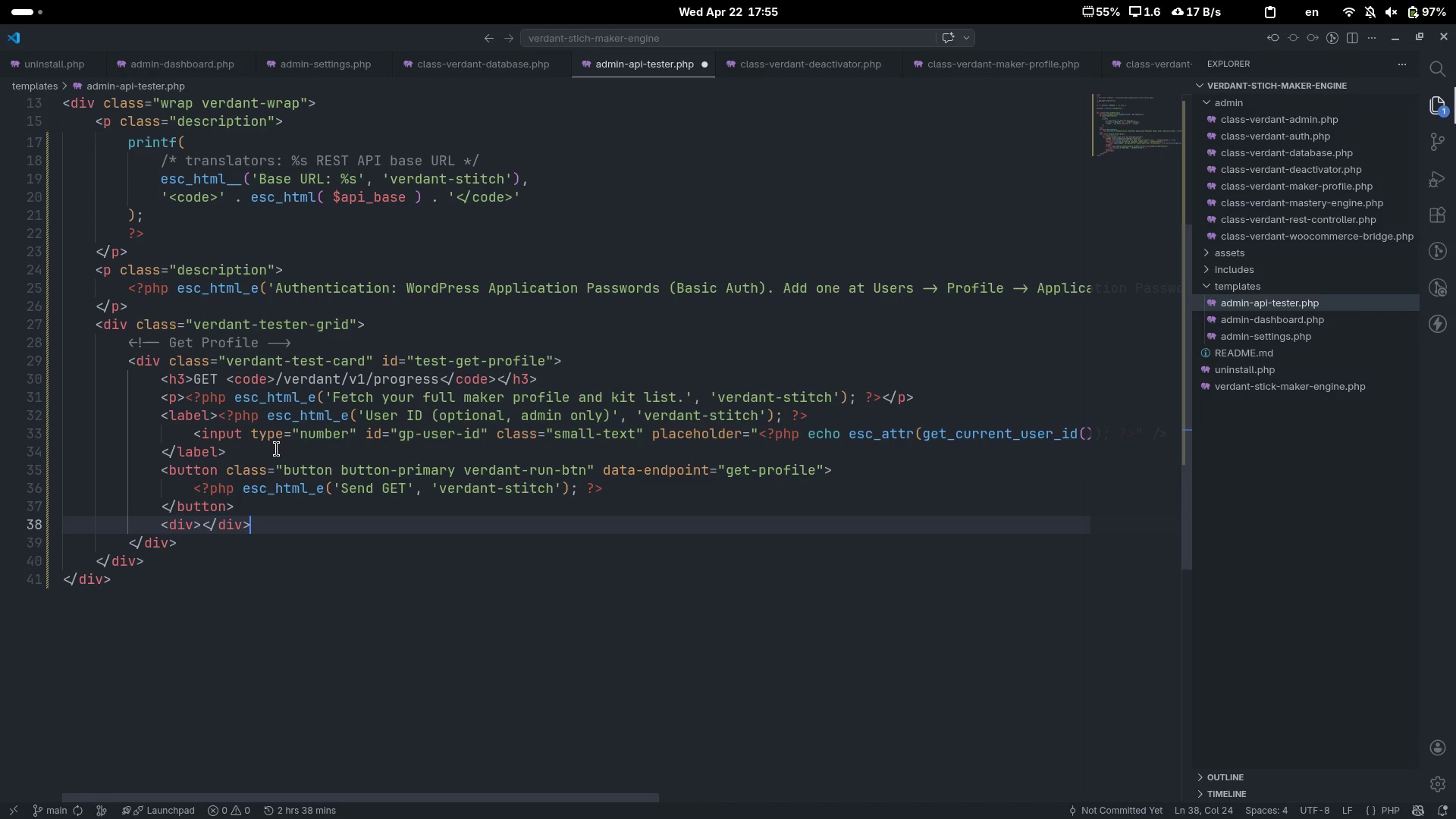 
key(Control+ArrowLeft)
 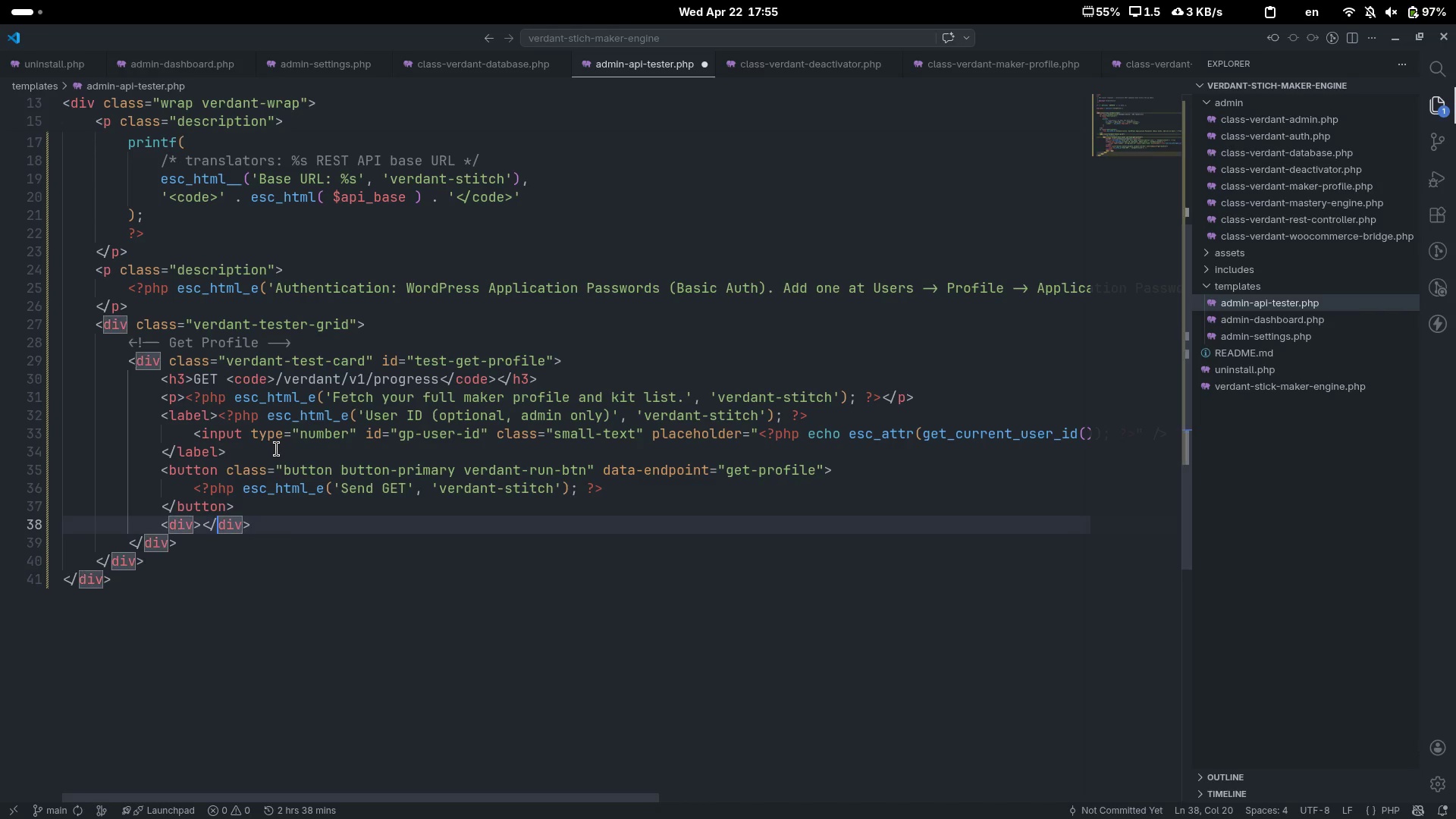 
key(Control+ArrowLeft)
 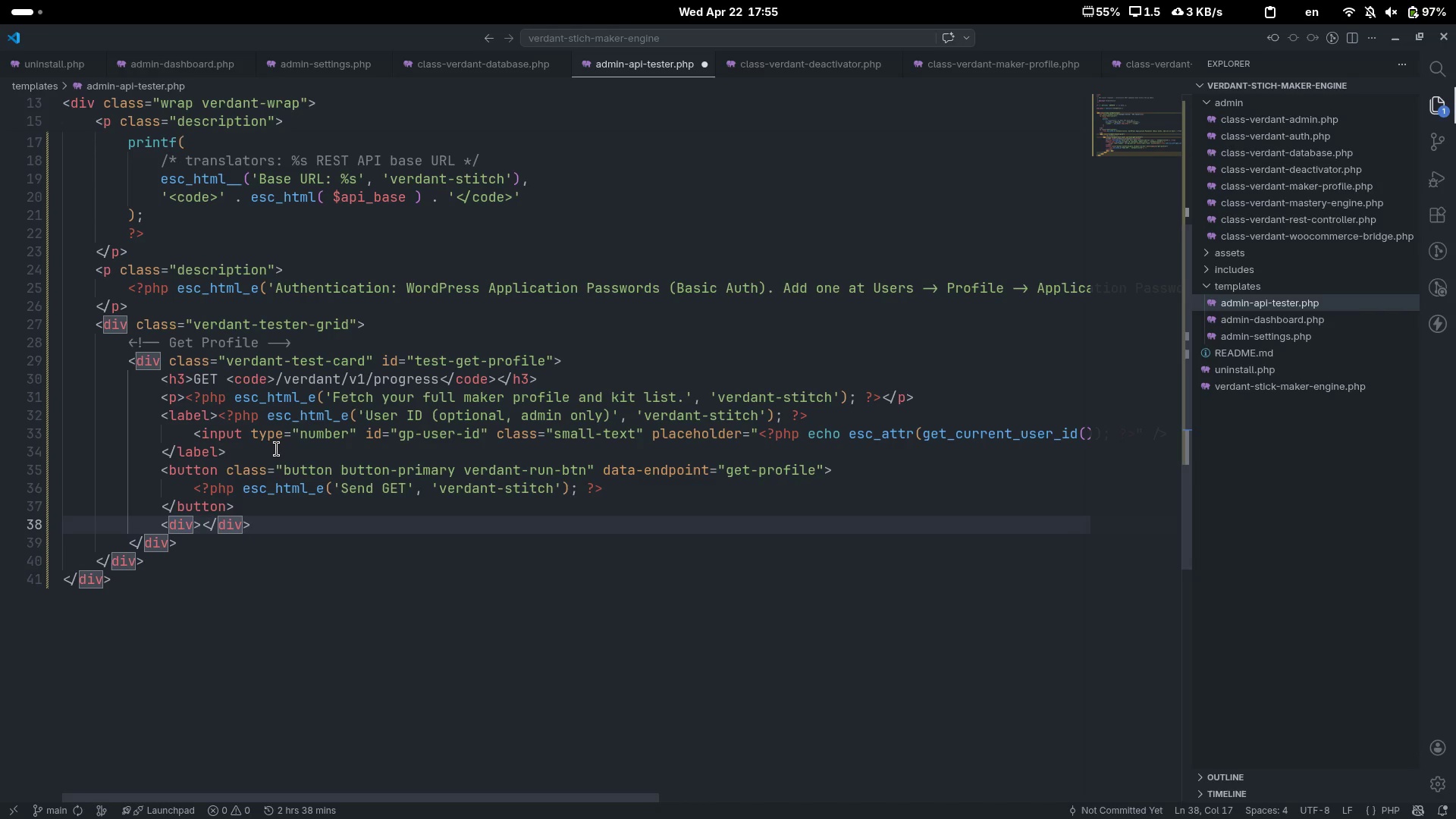 
type( class="")
 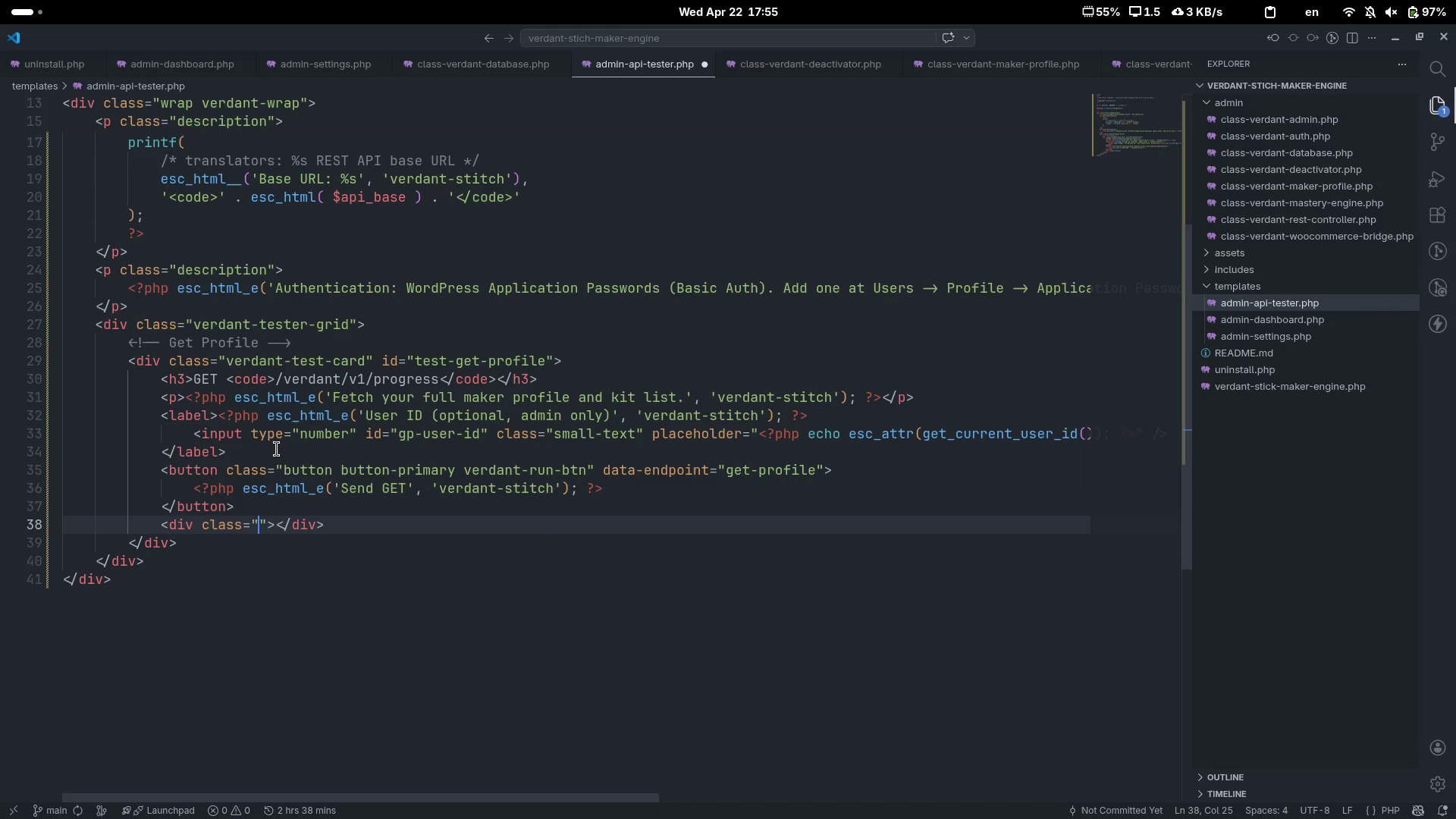 
 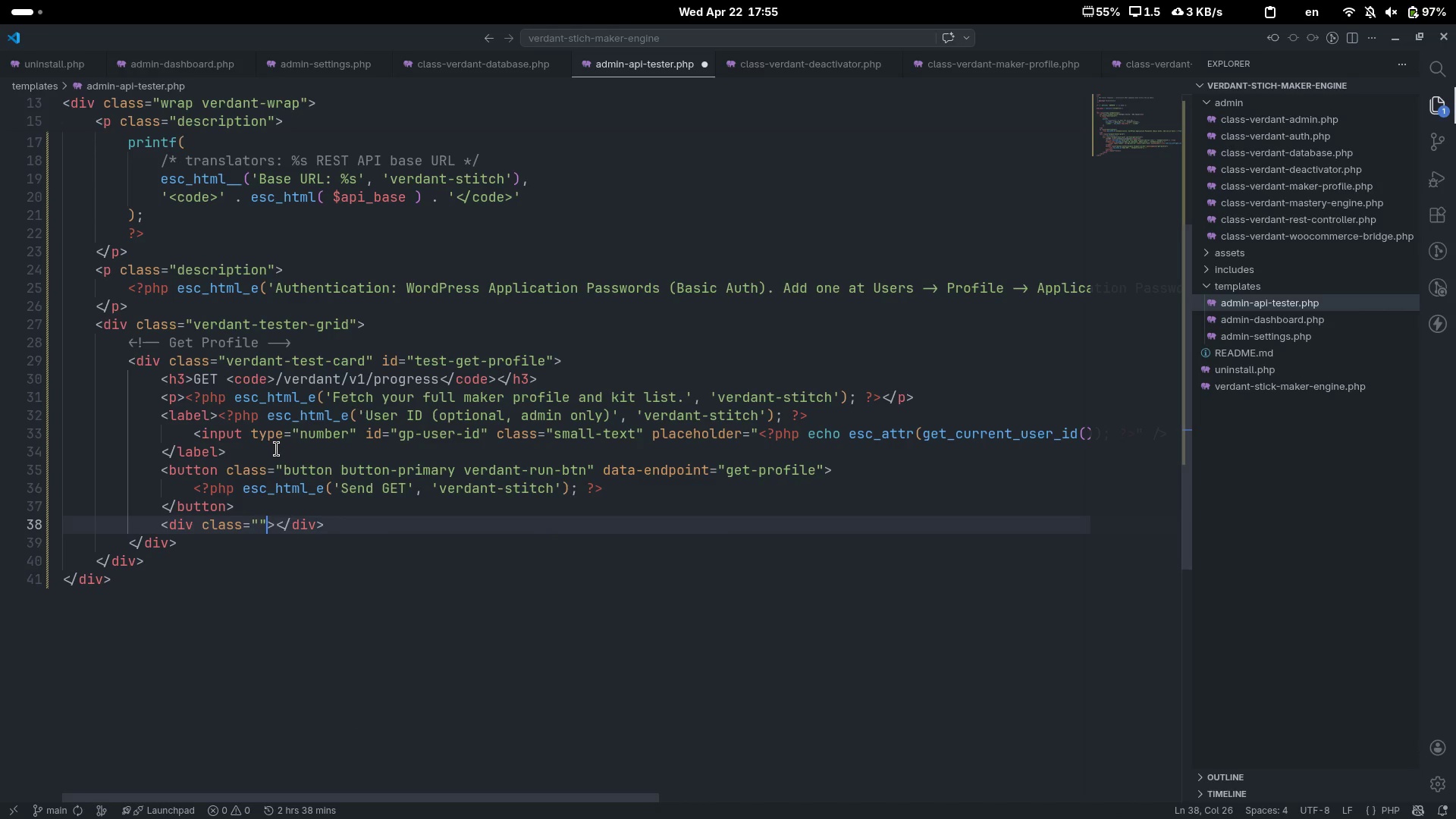 
key(ArrowLeft)
 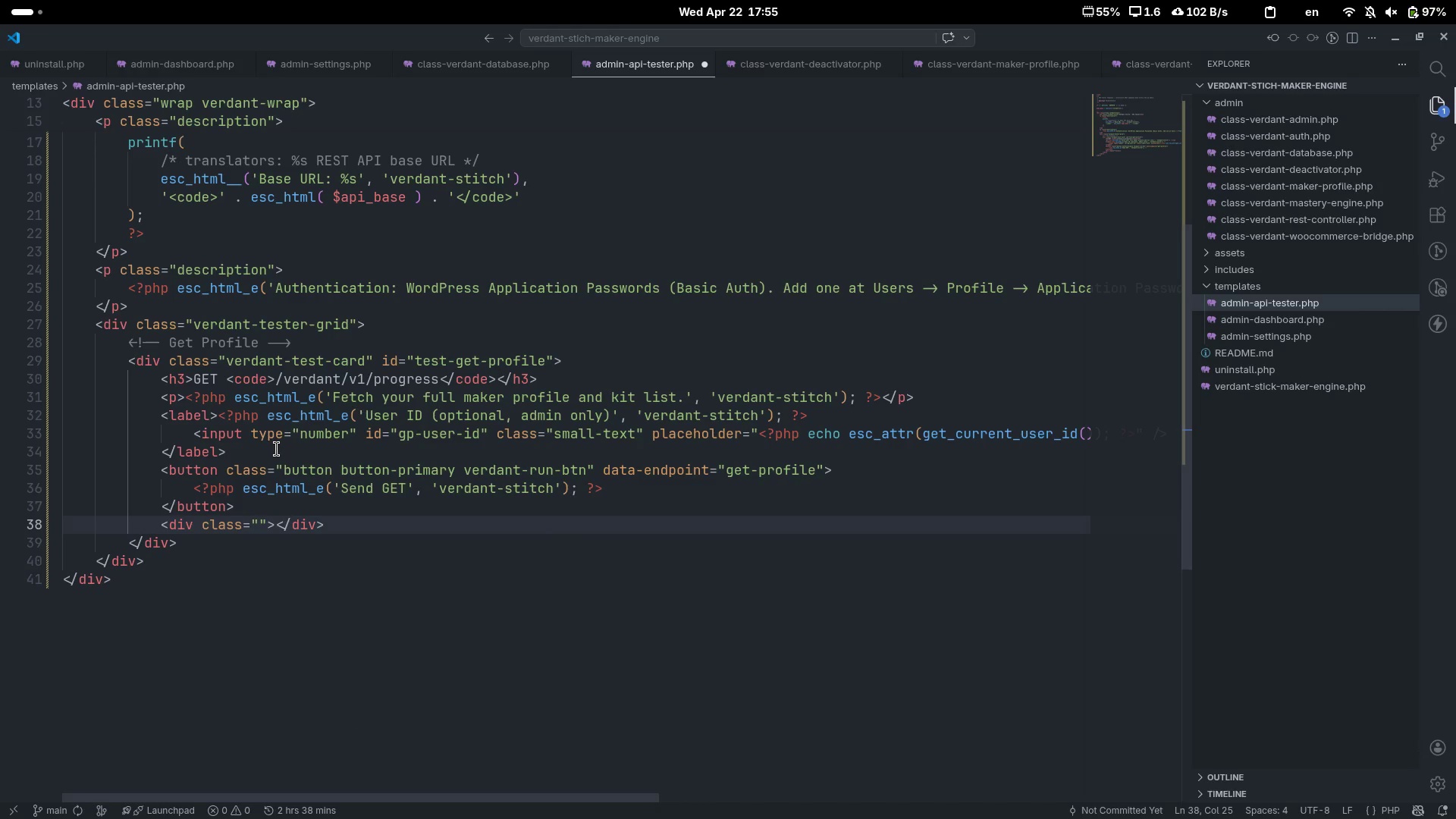 
type(verdant-response)
 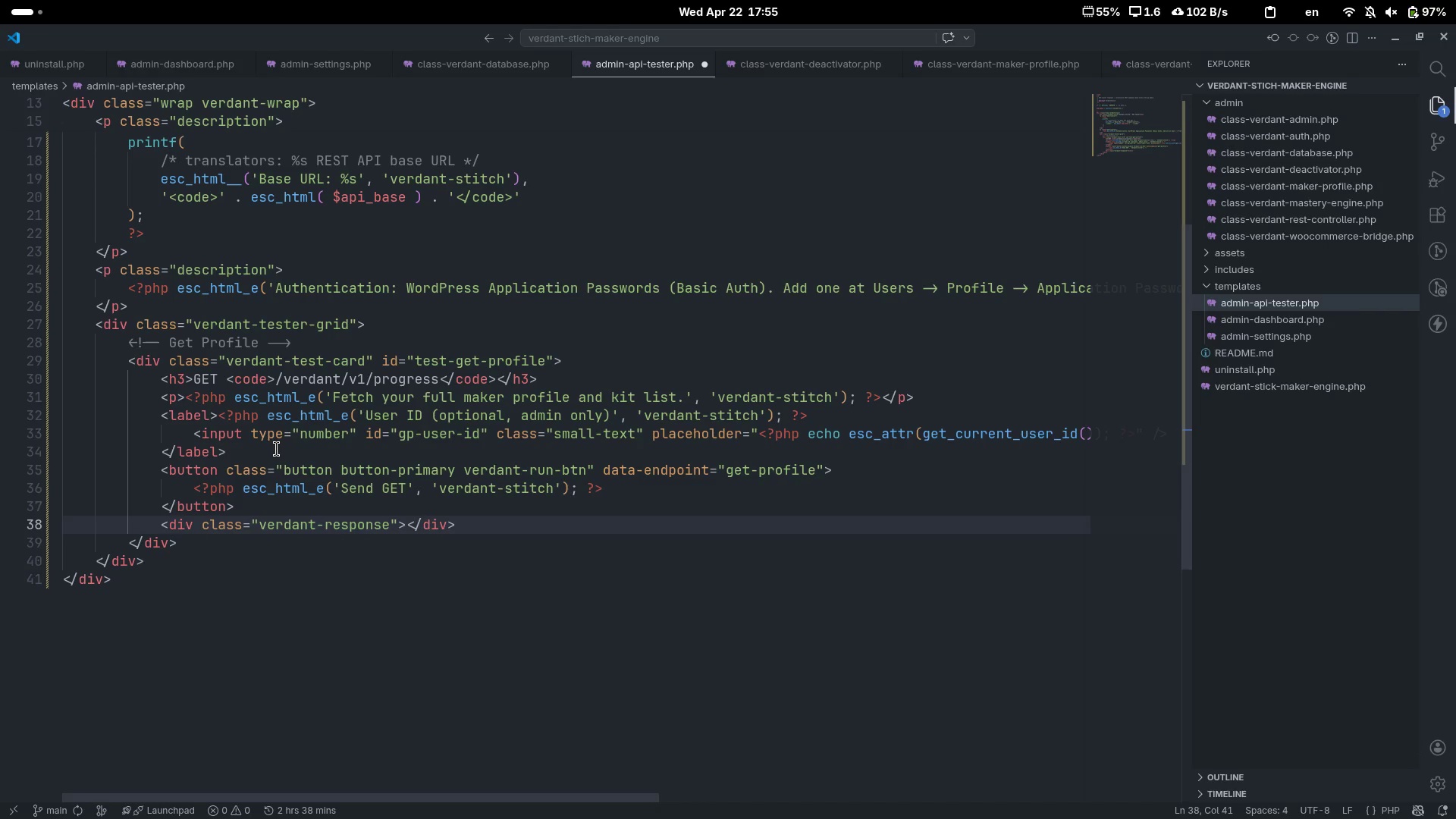 
key(ArrowRight)
 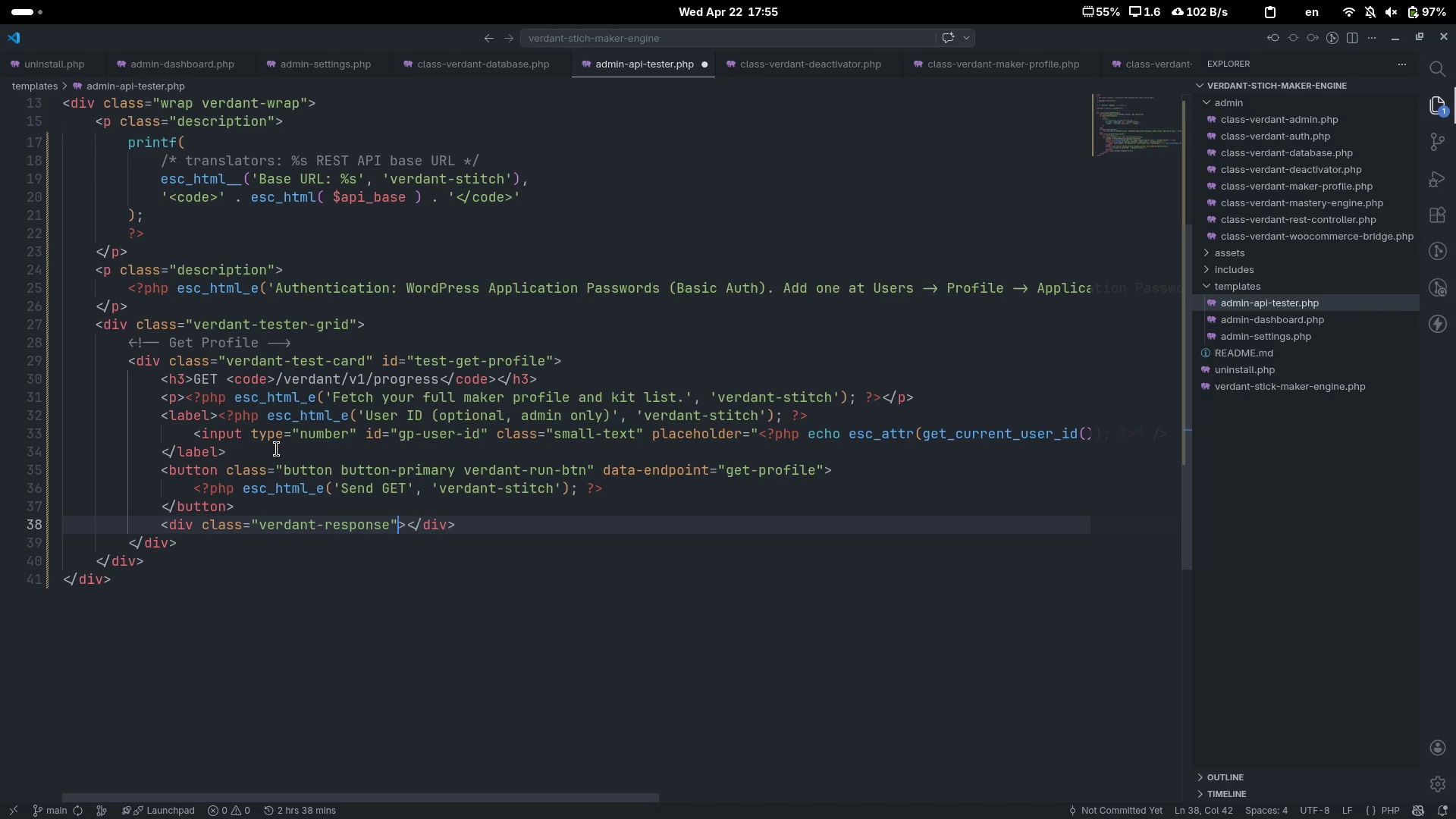 
type( d)
key(Backspace)
type(id="")
 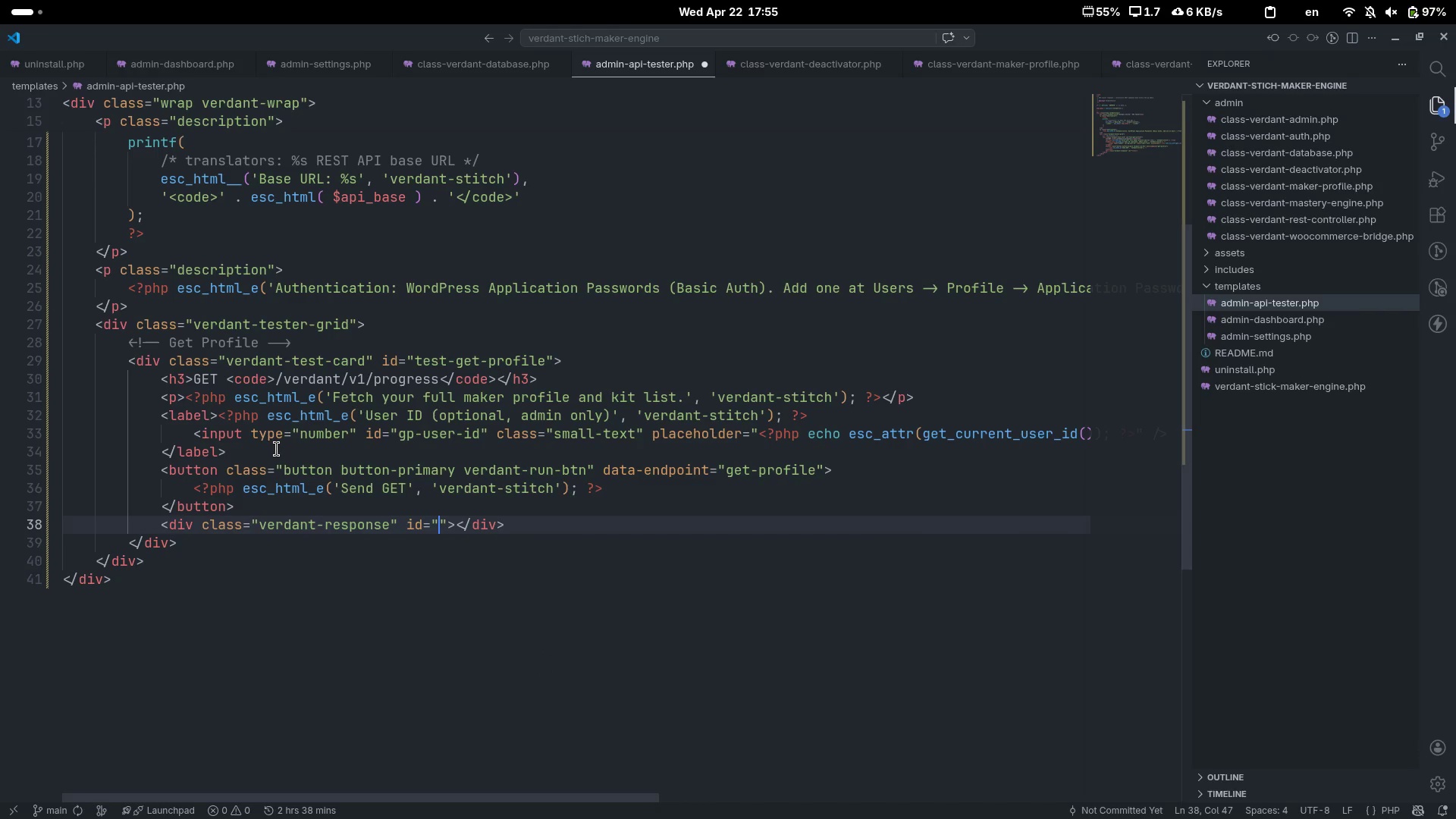 
 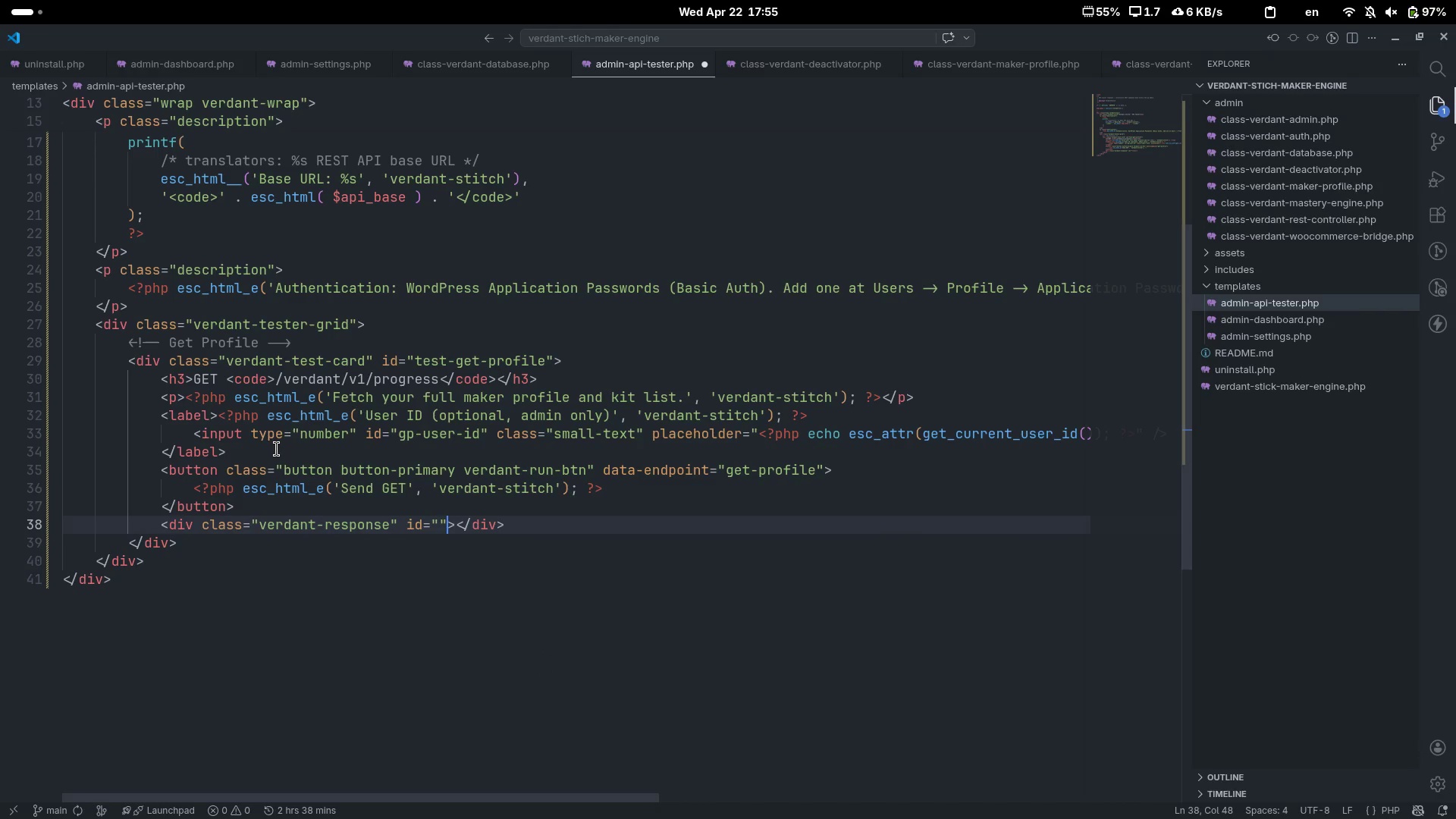 
key(ArrowLeft)
 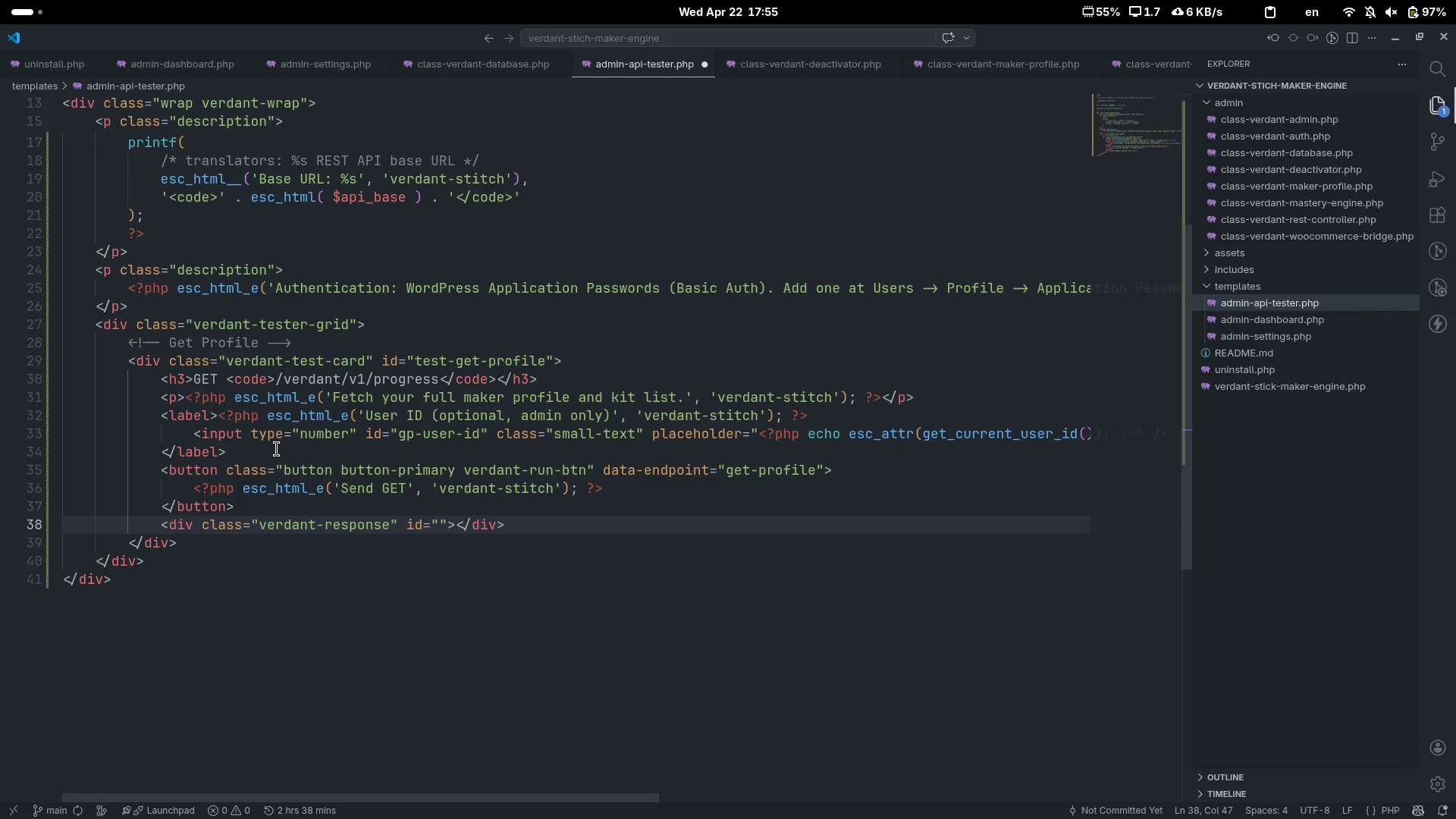 
type(resp-get-profile)
 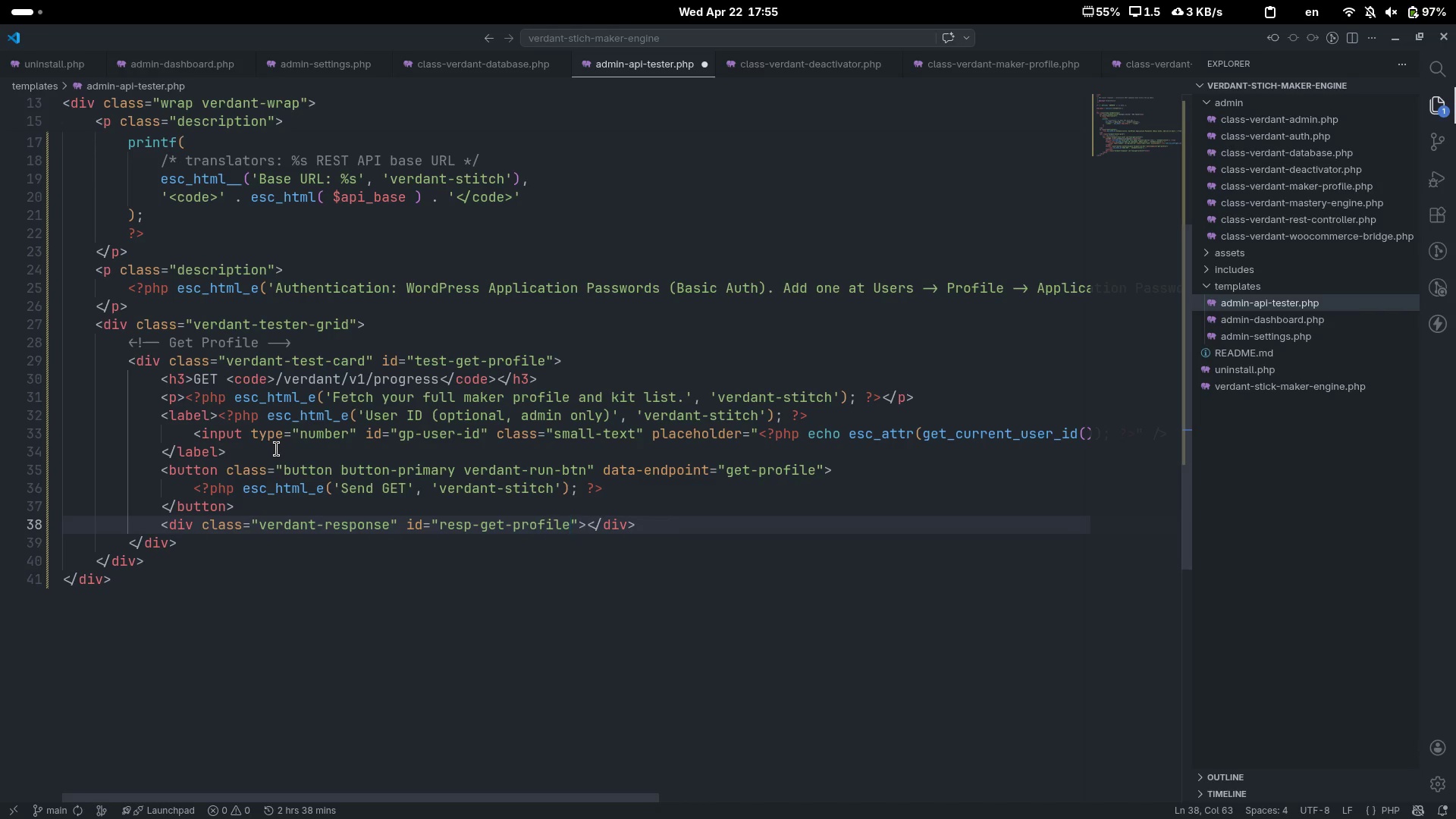 
key(ArrowUp)
 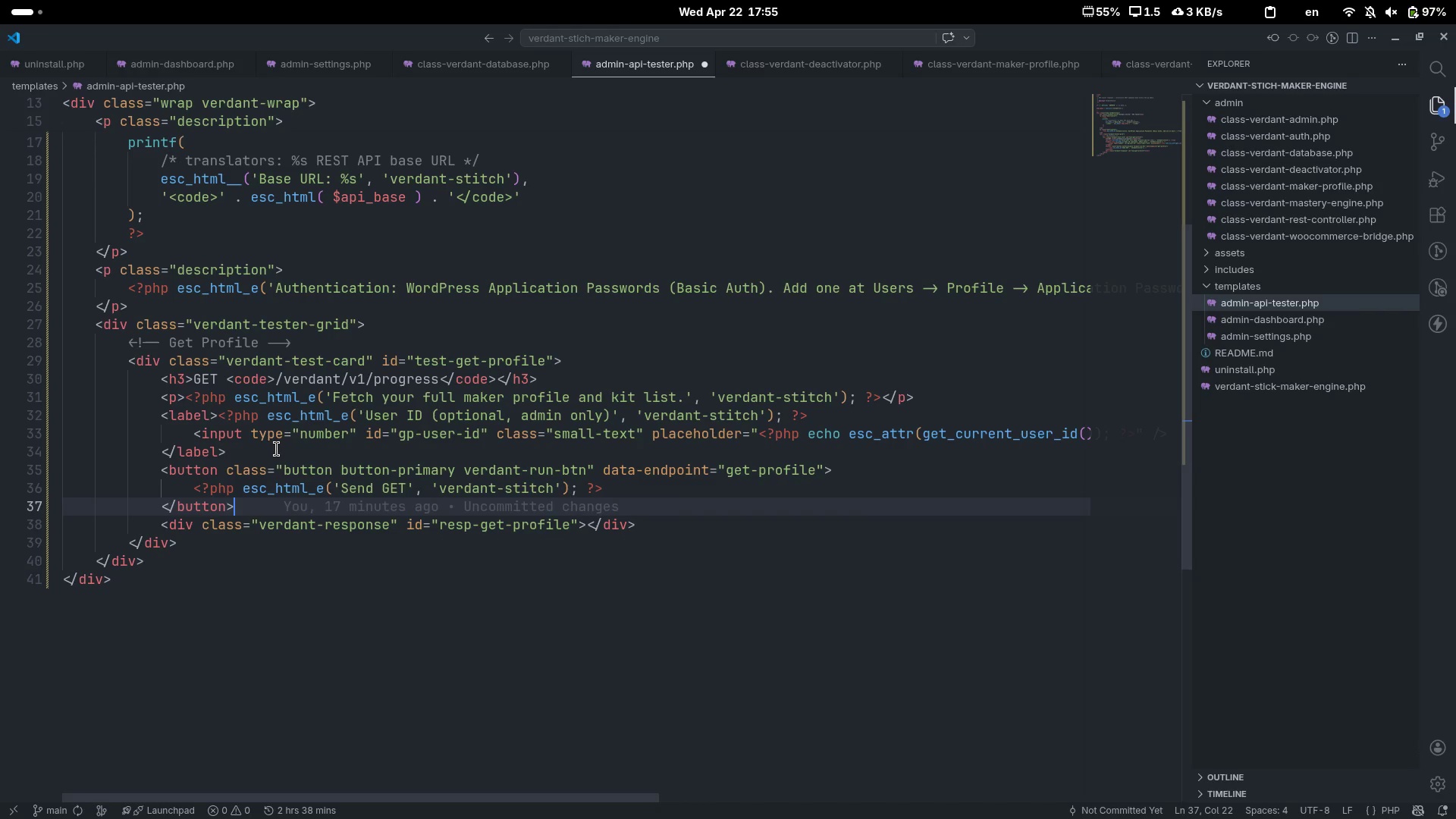 
key(ArrowDown)
 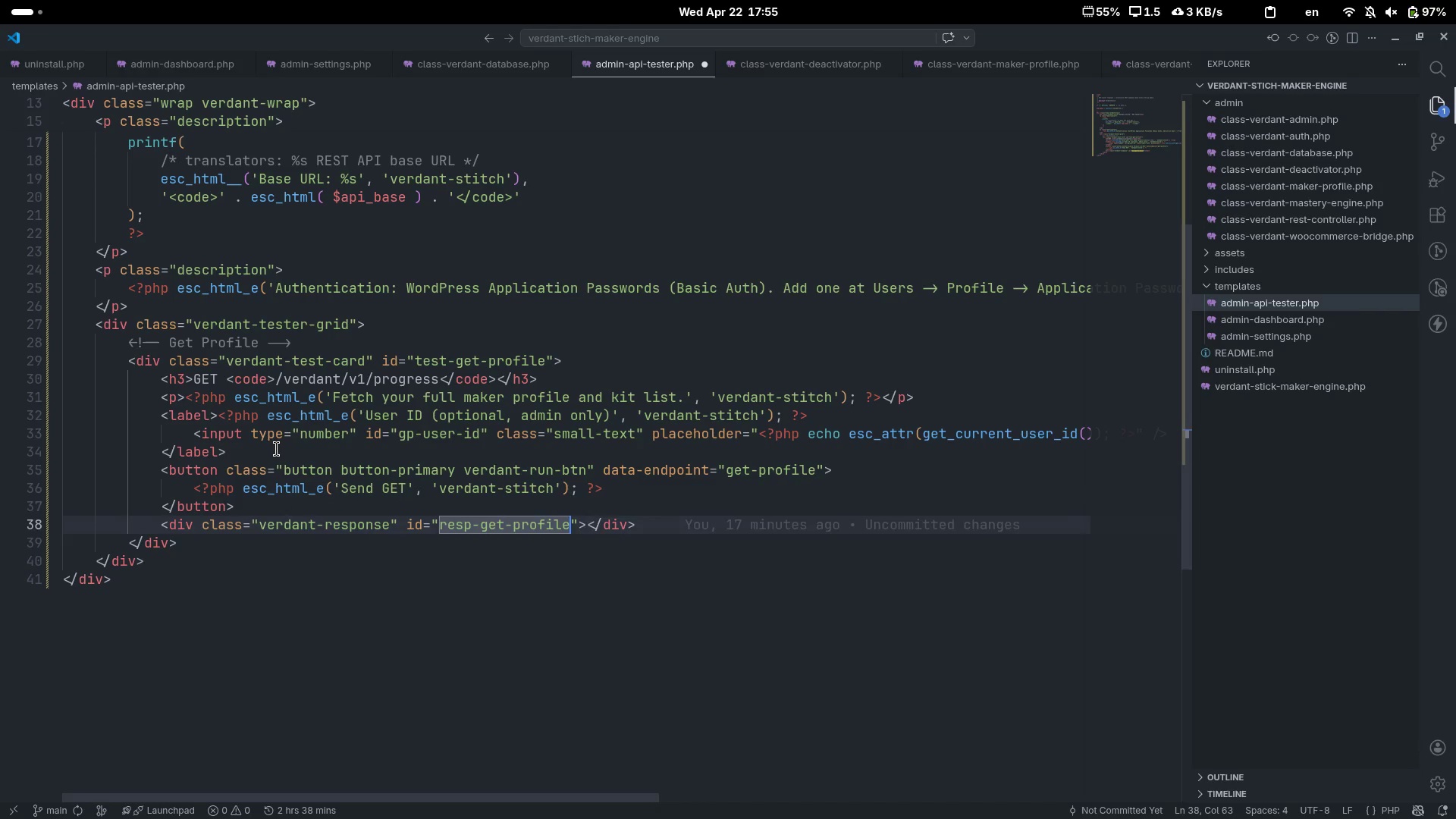 
key(ArrowDown)
 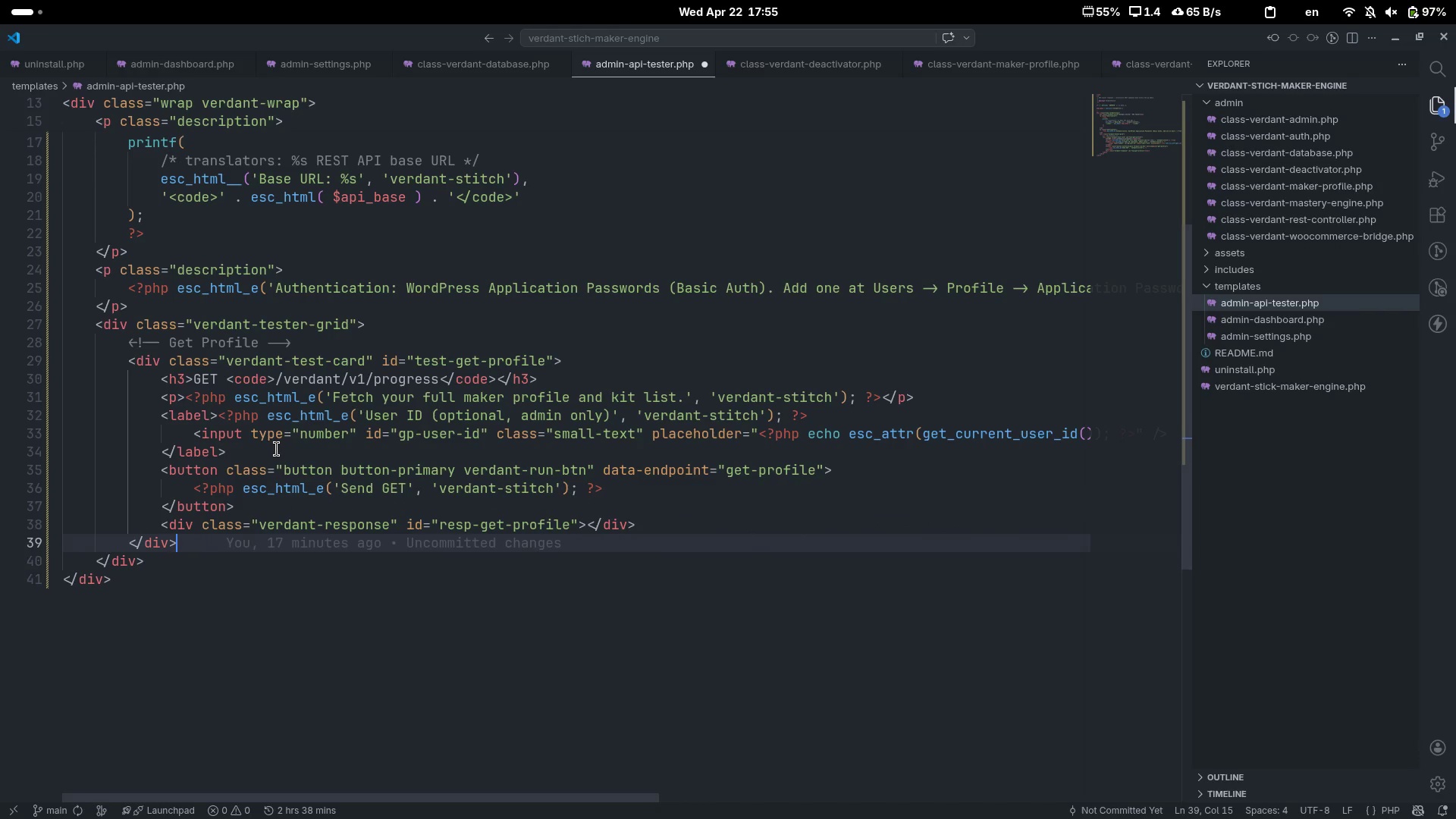 
wait(8.29)
 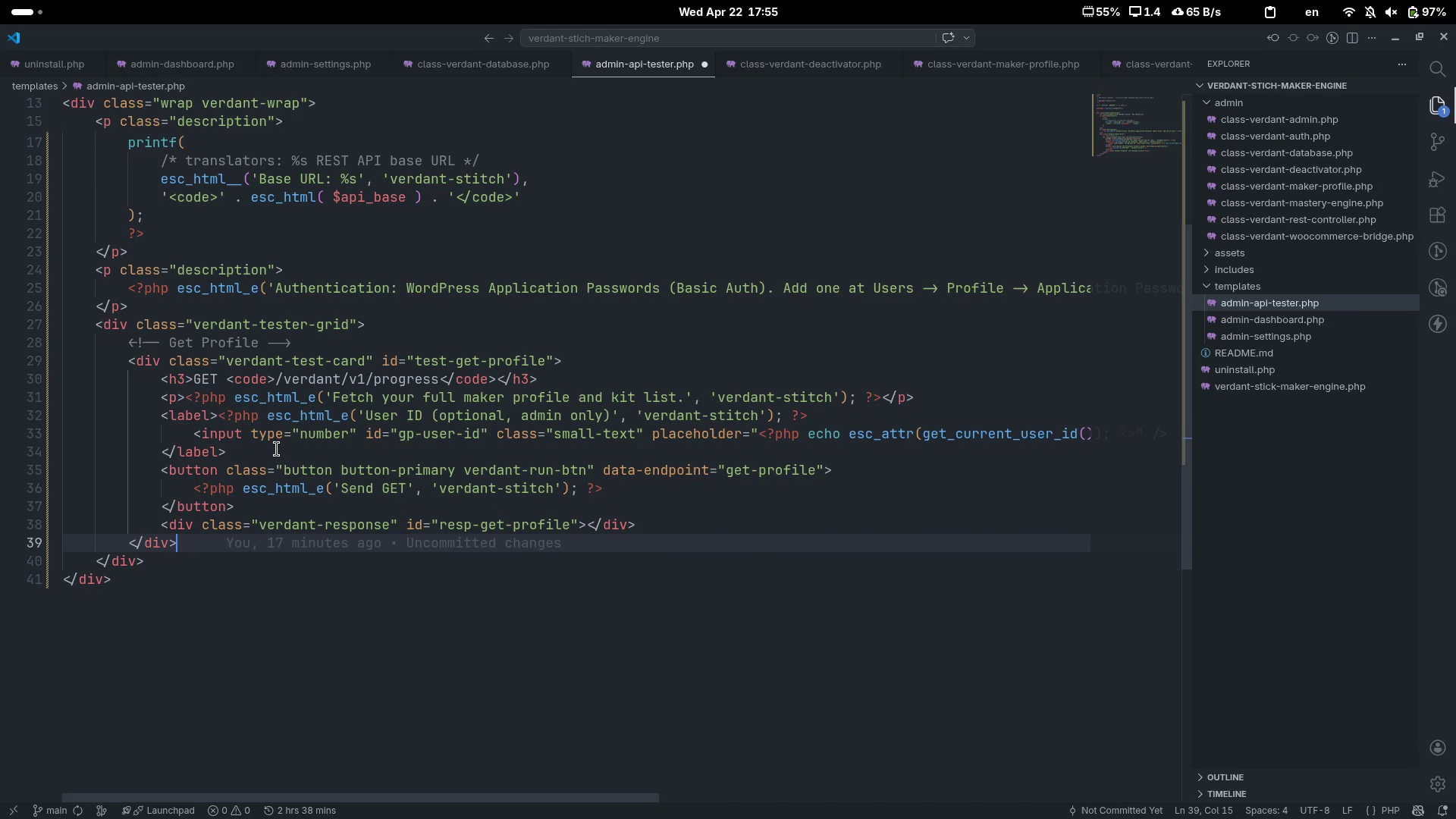 
key(Enter)
 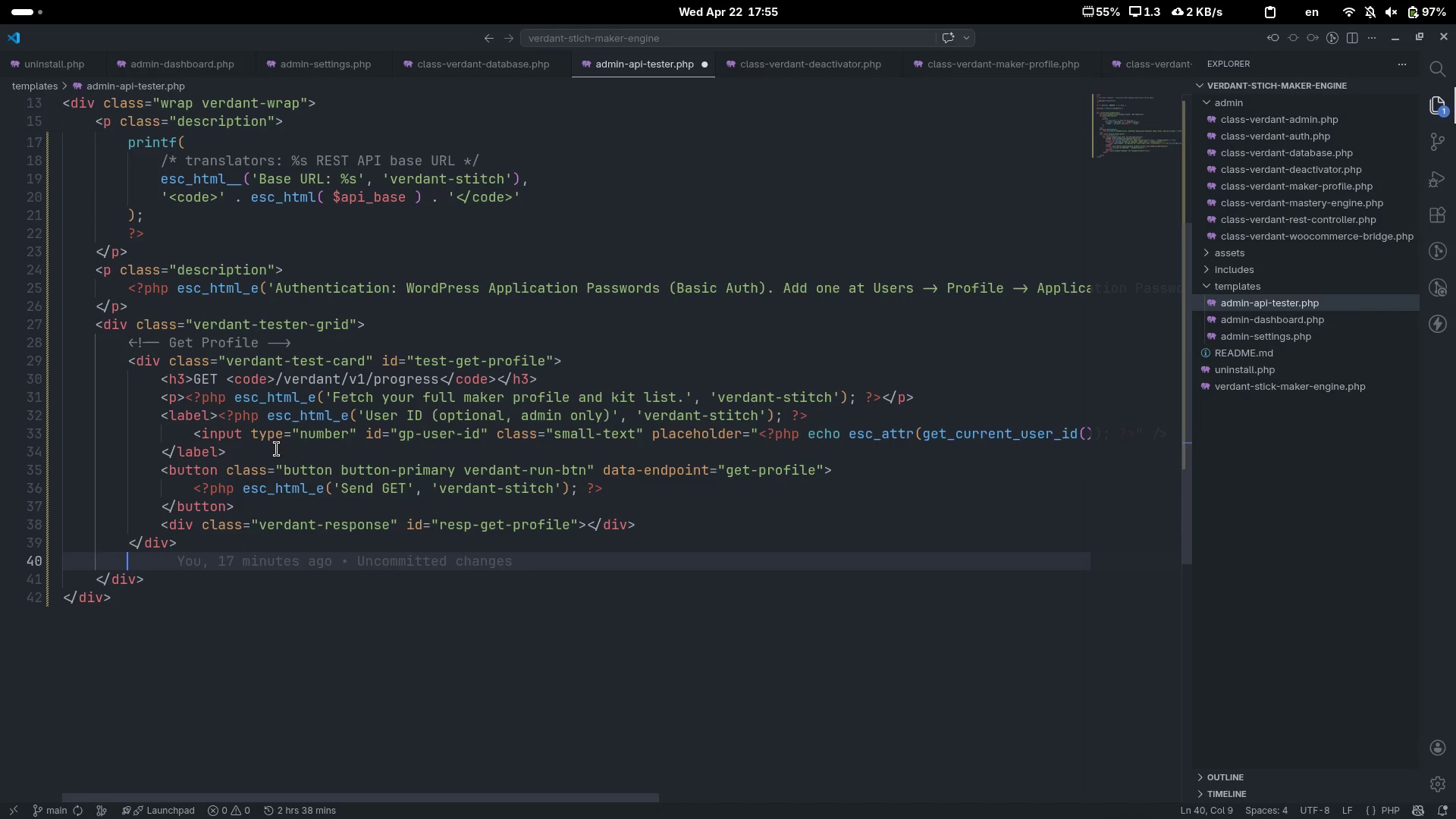 
key(Control+Slash)
 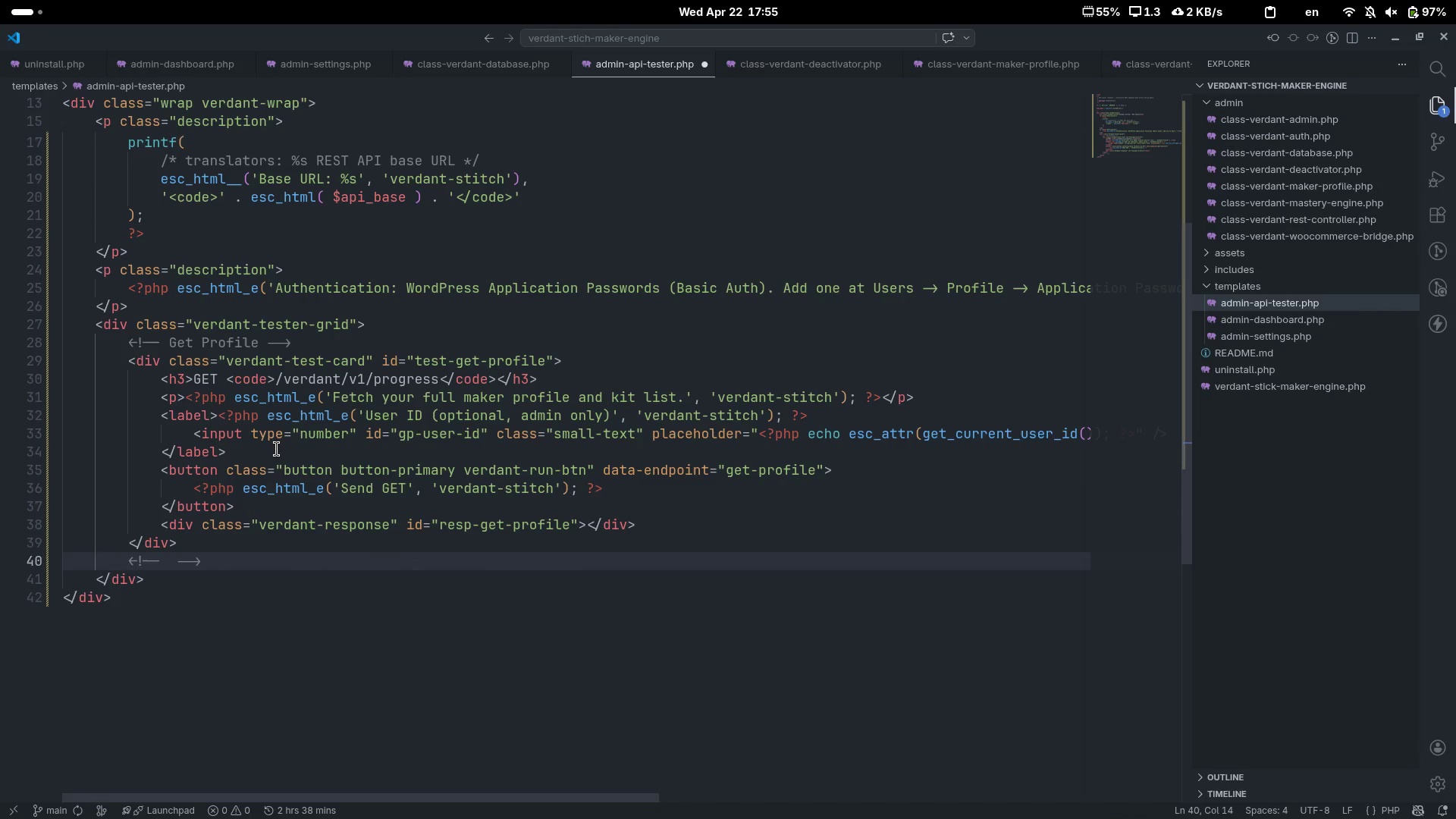 
type(Post)
key(Backspace)
key(Backspace)
key(Backspace)
type(OST V)
key(Backspace)
type(CRE)
key(Backspace)
key(Backspace)
type(rea)
key(Backspace)
key(Backspace)
type(eate Kit[End])
 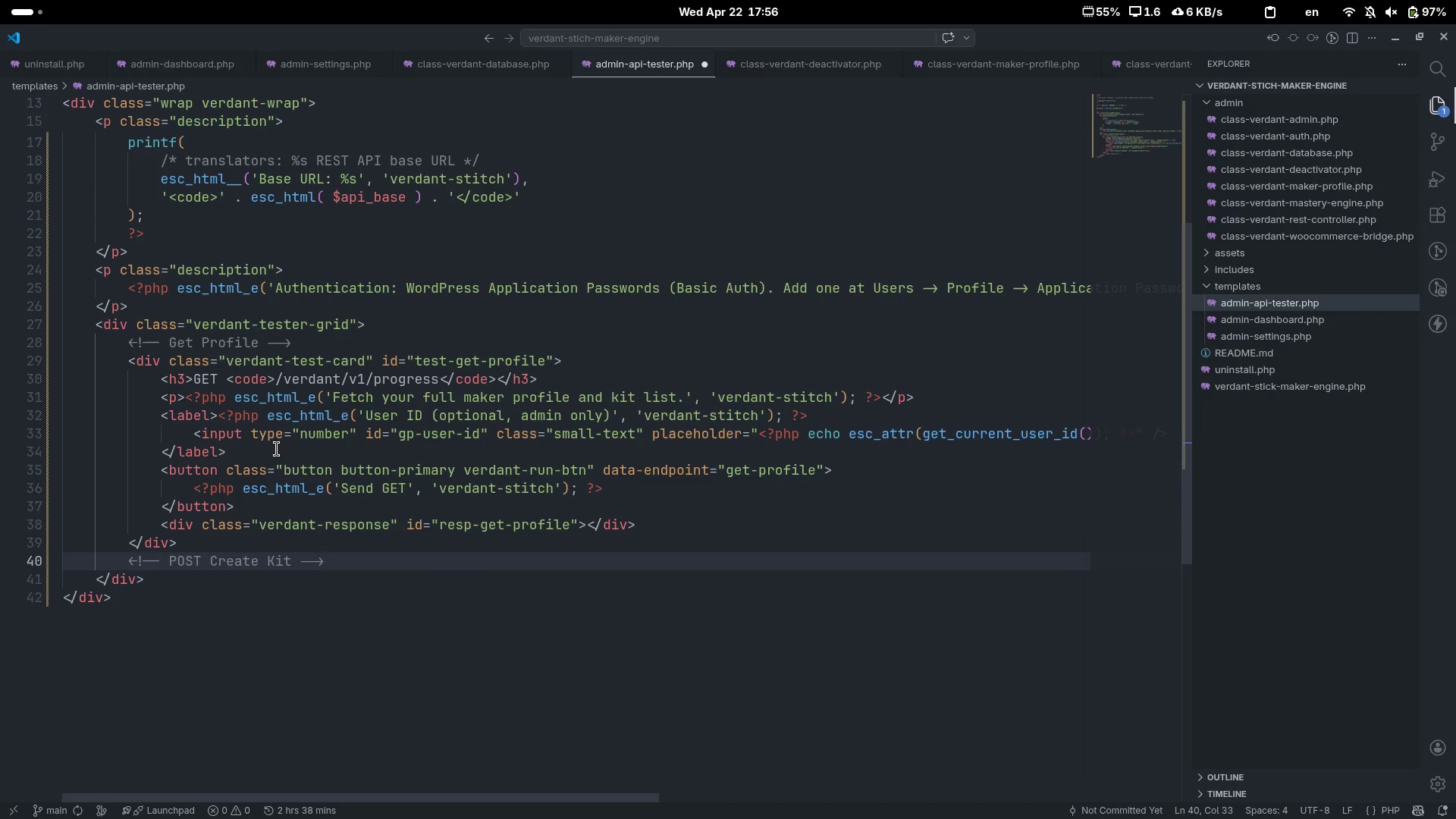 
key(Enter)
 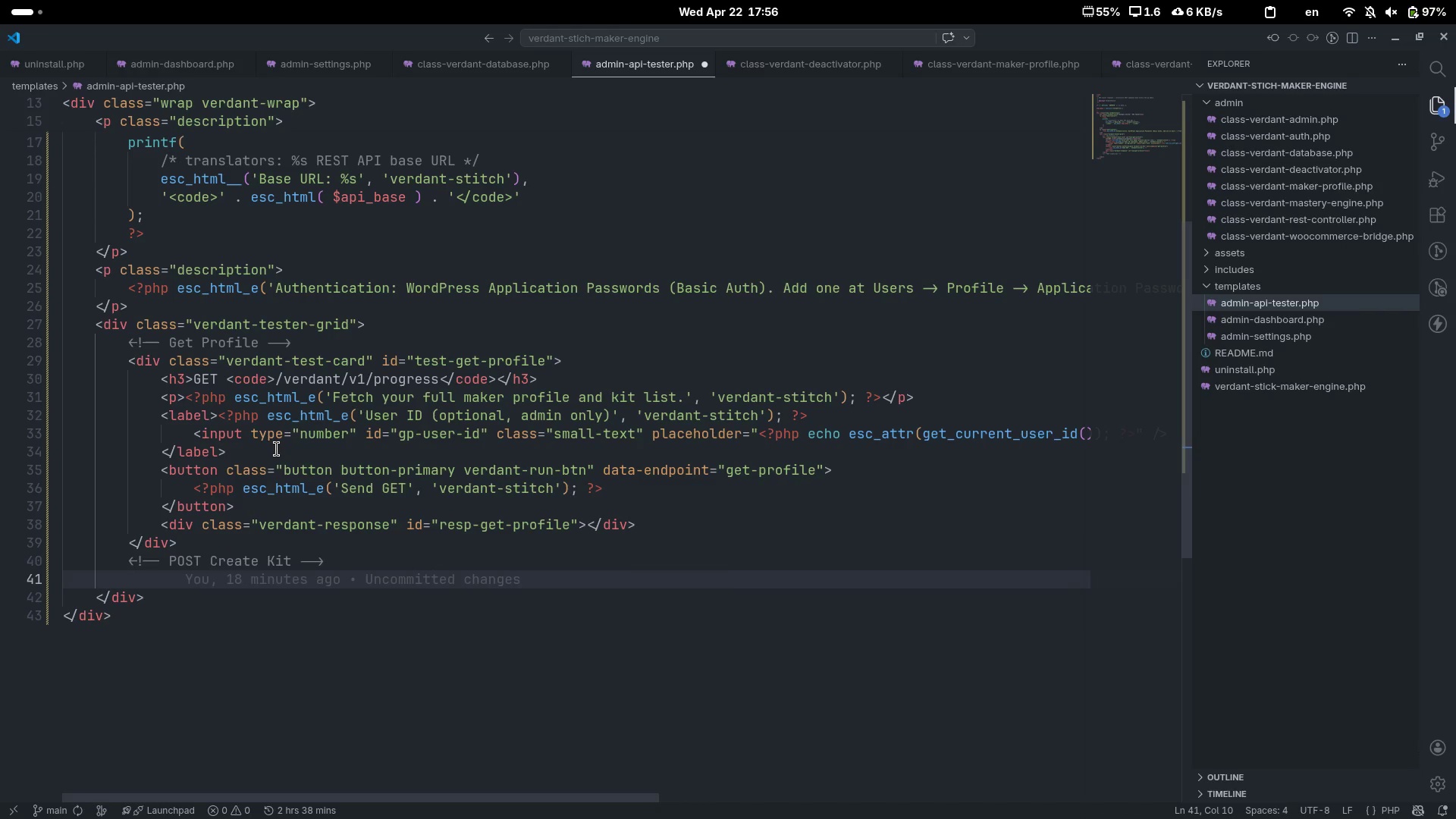 
type(<D)
key(Backspace)
type(div?)
key(Backspace)
type(><>)
 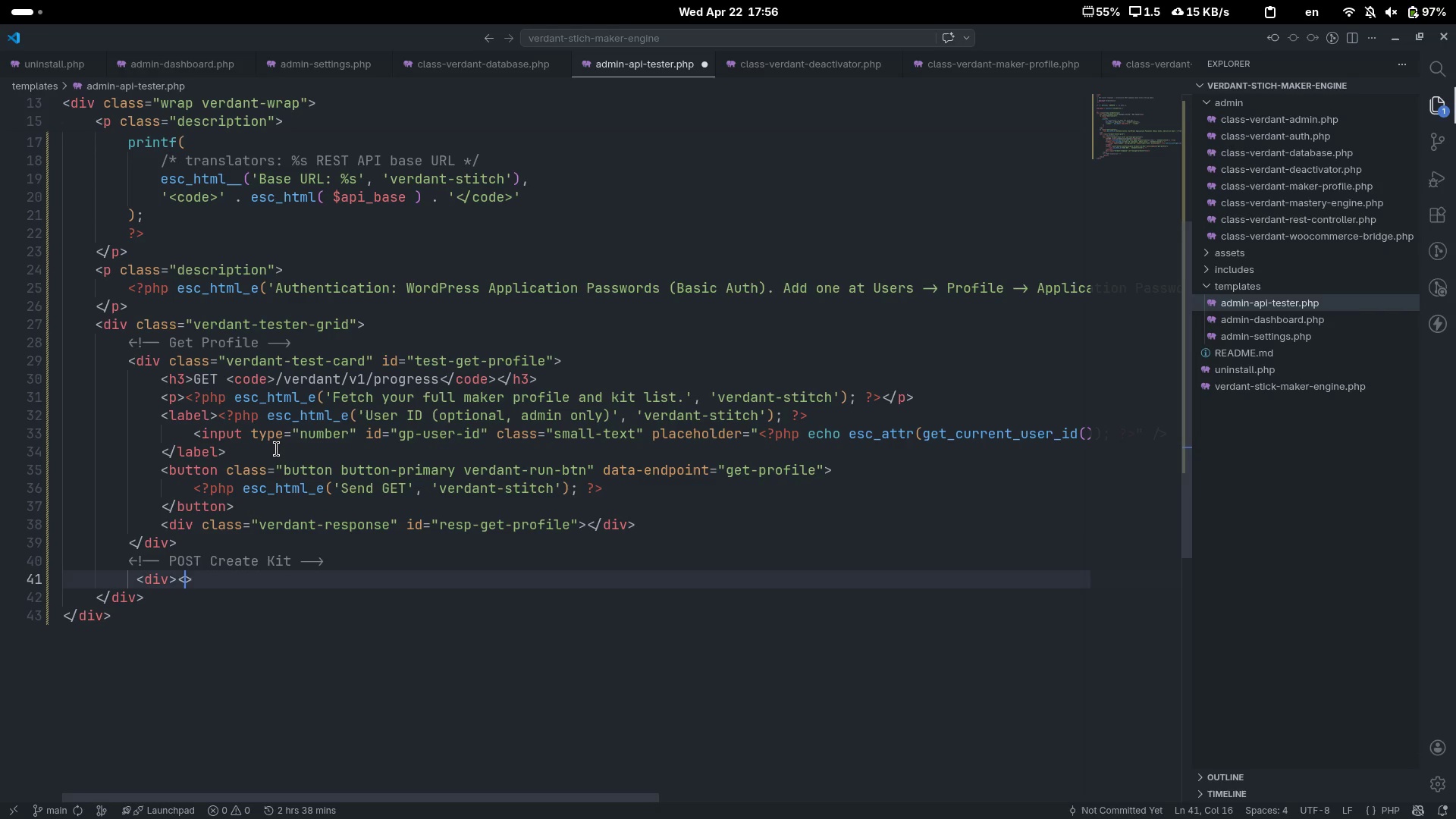 
 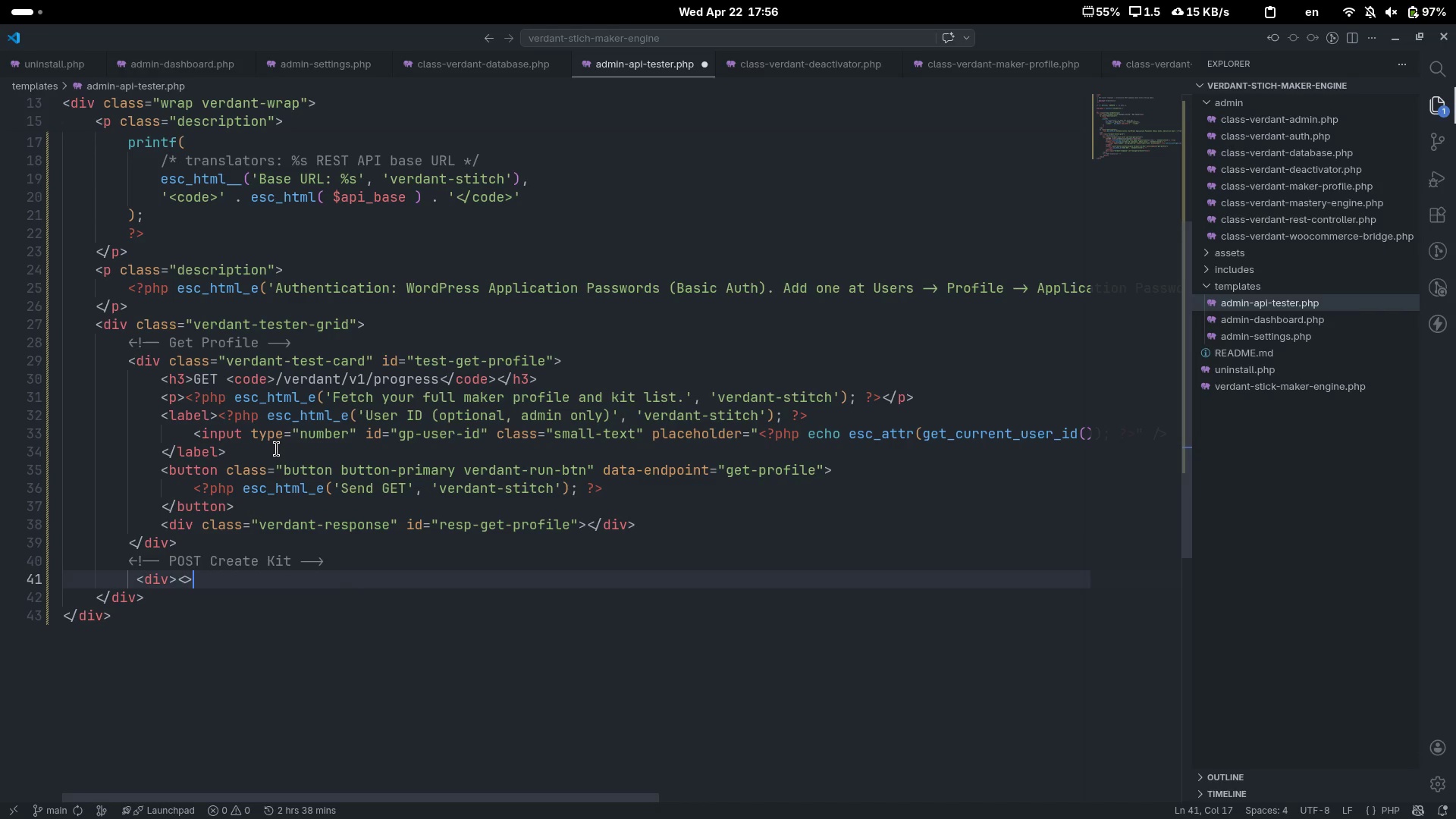 
key(ArrowLeft)
 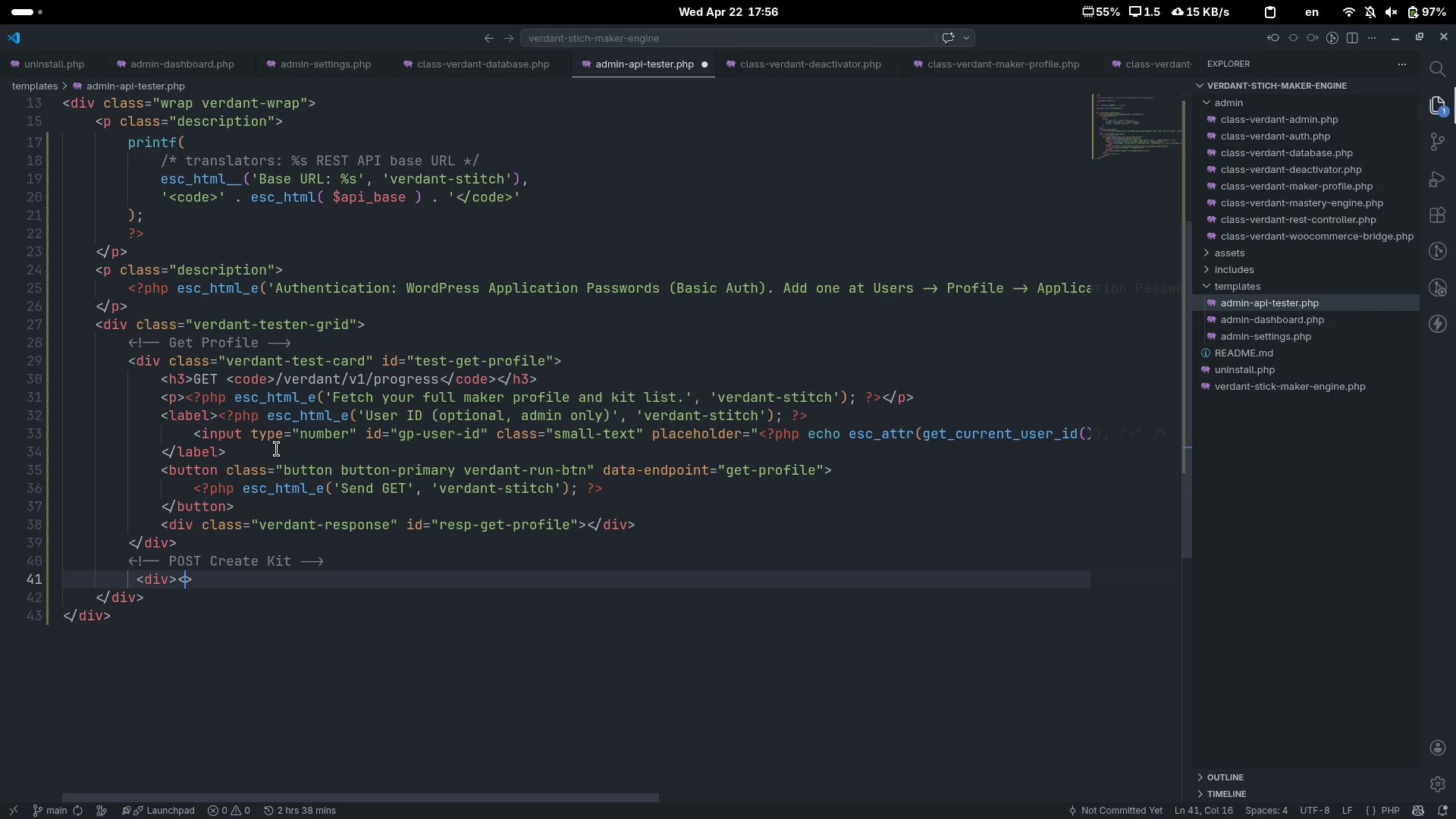 
type(/div)
 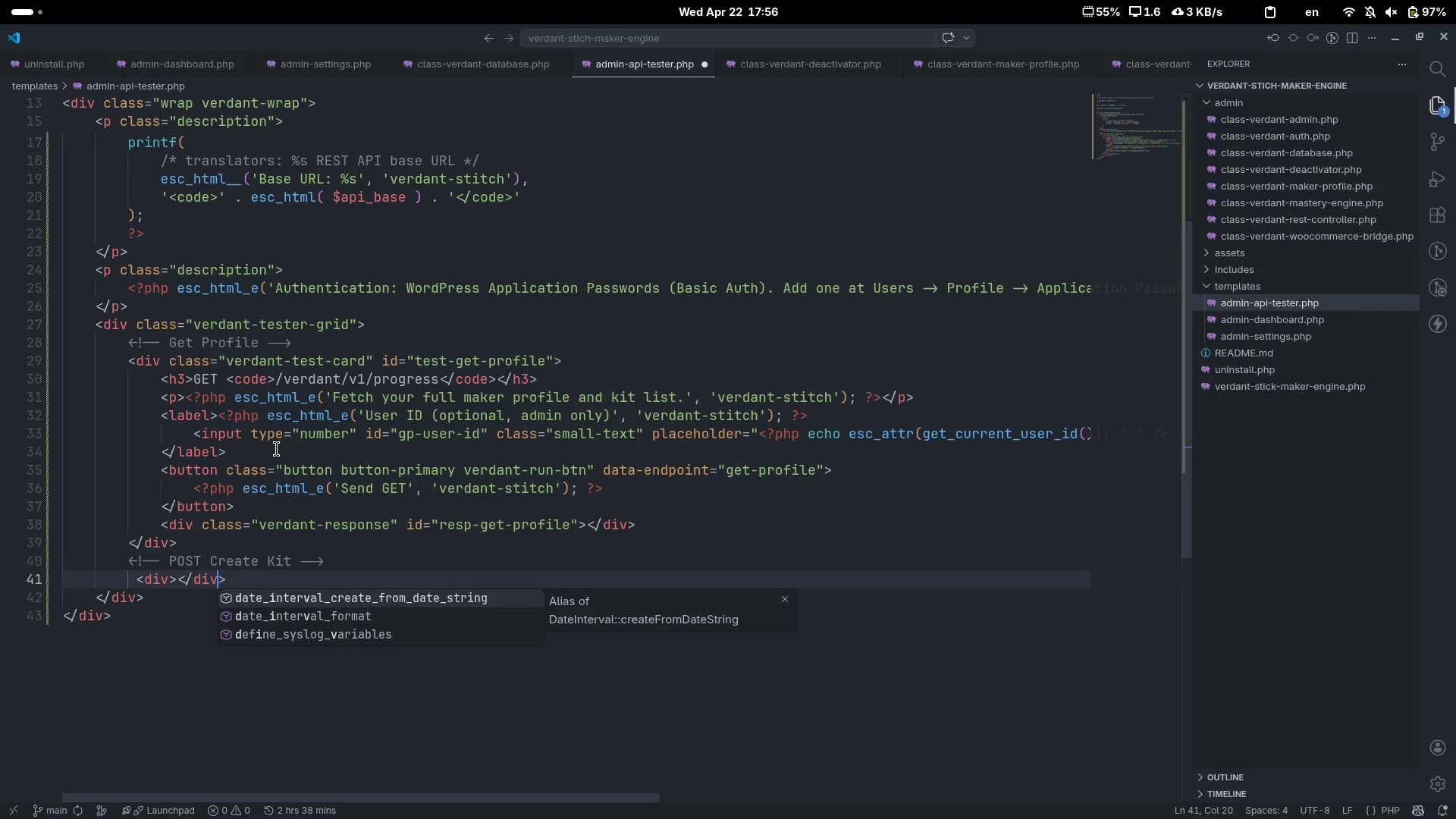 
key(ArrowRight)
 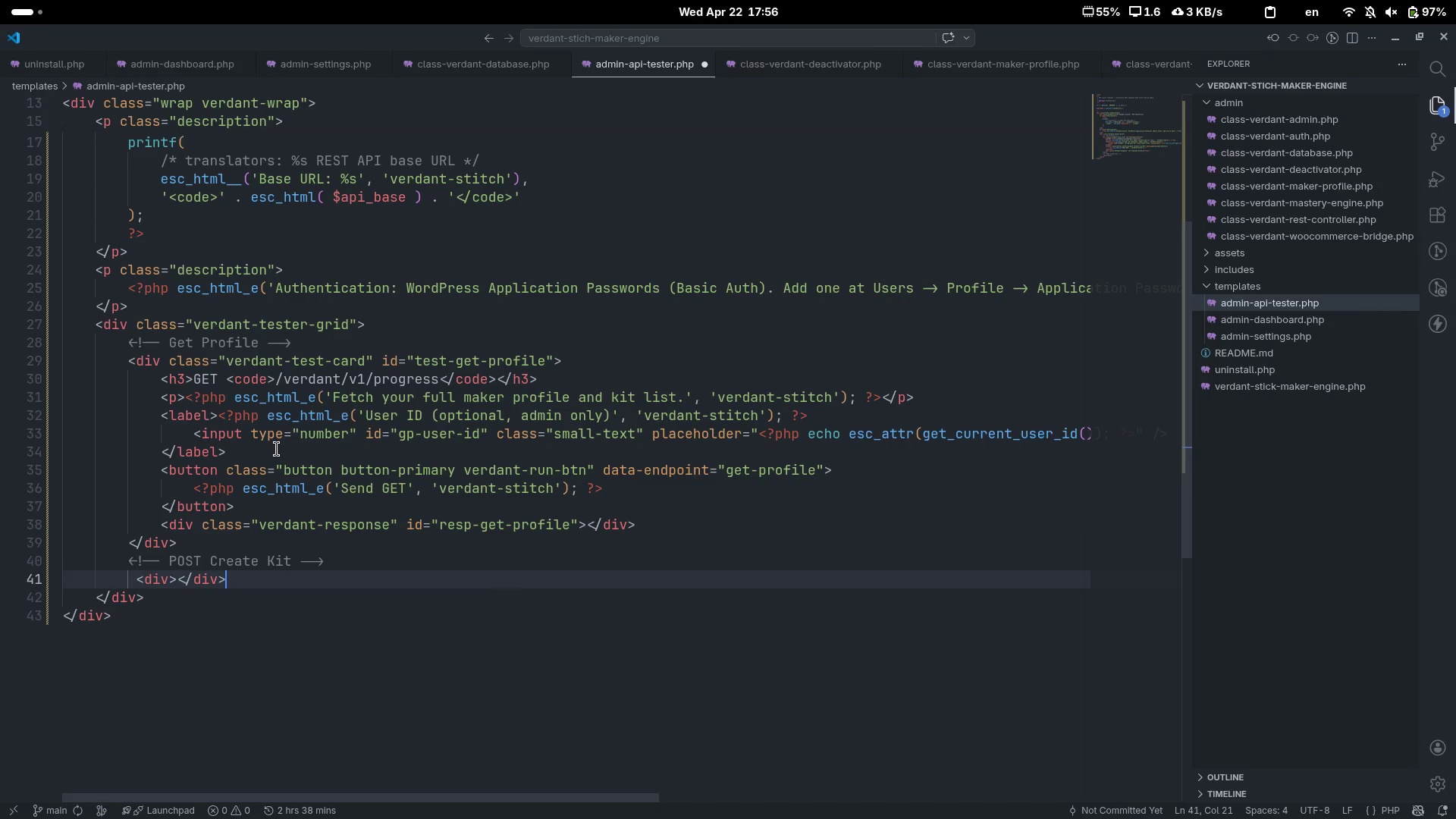 
key(ArrowLeft)
 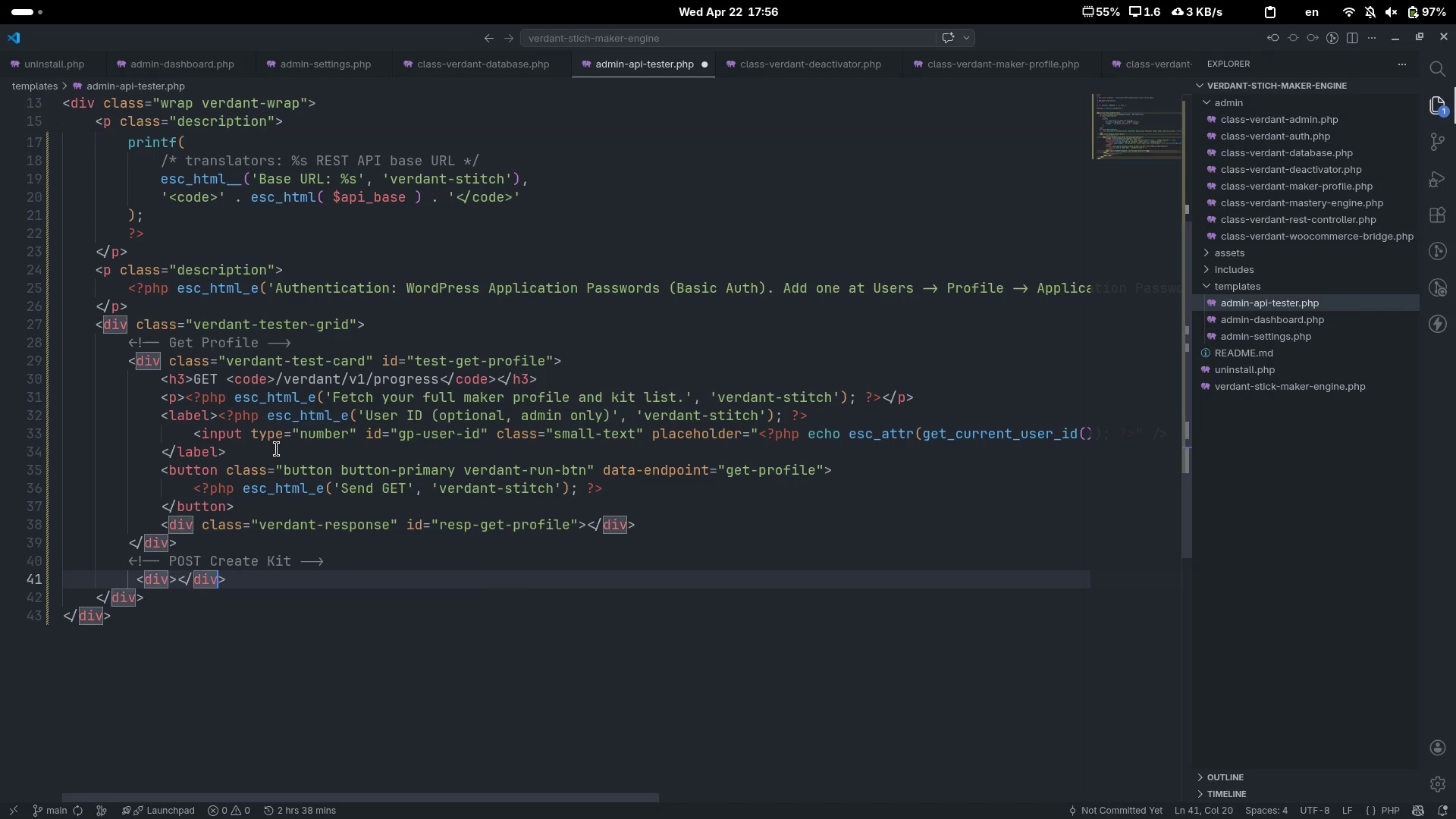 
key(ArrowLeft)
 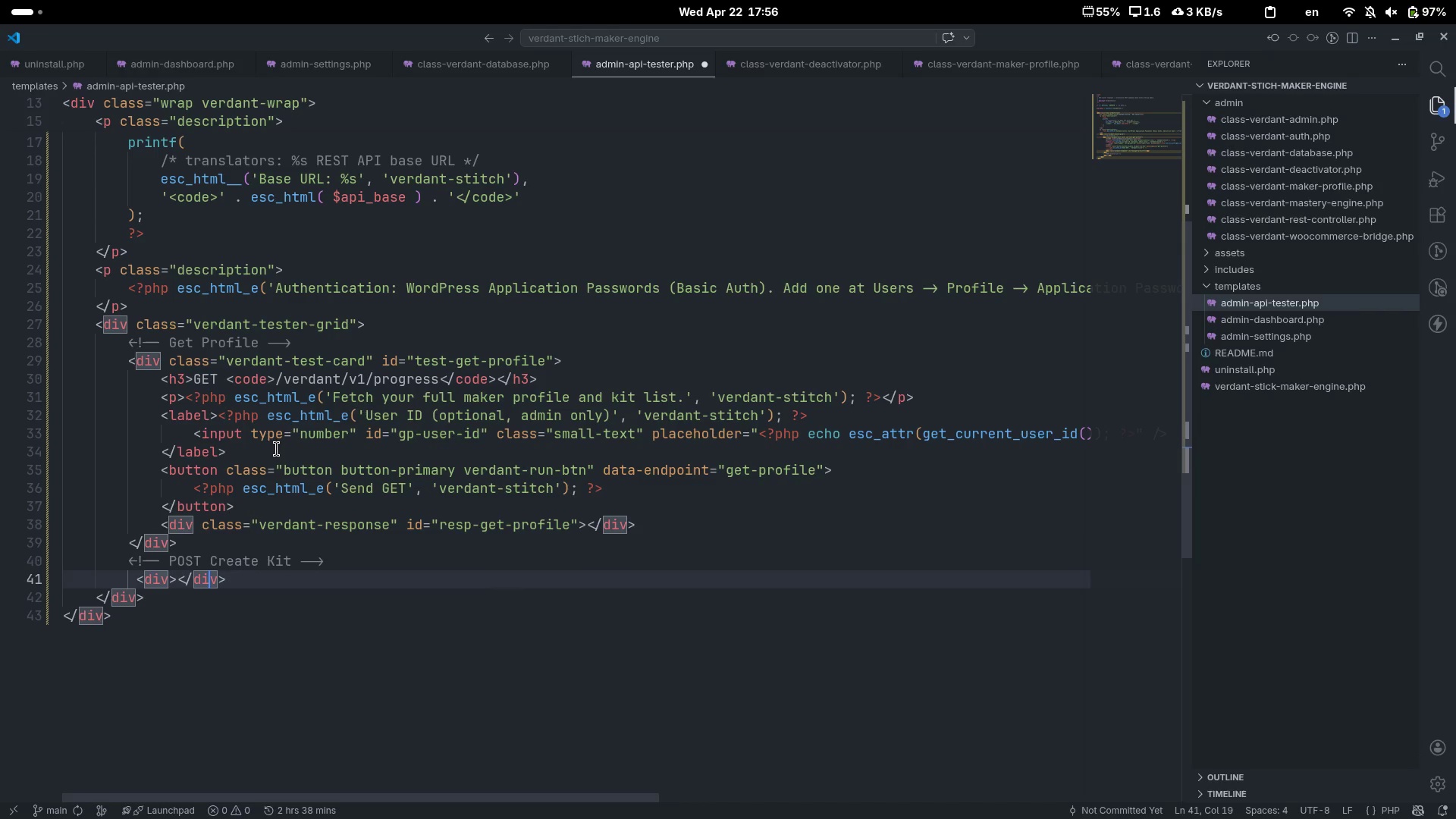 
key(ArrowLeft)
 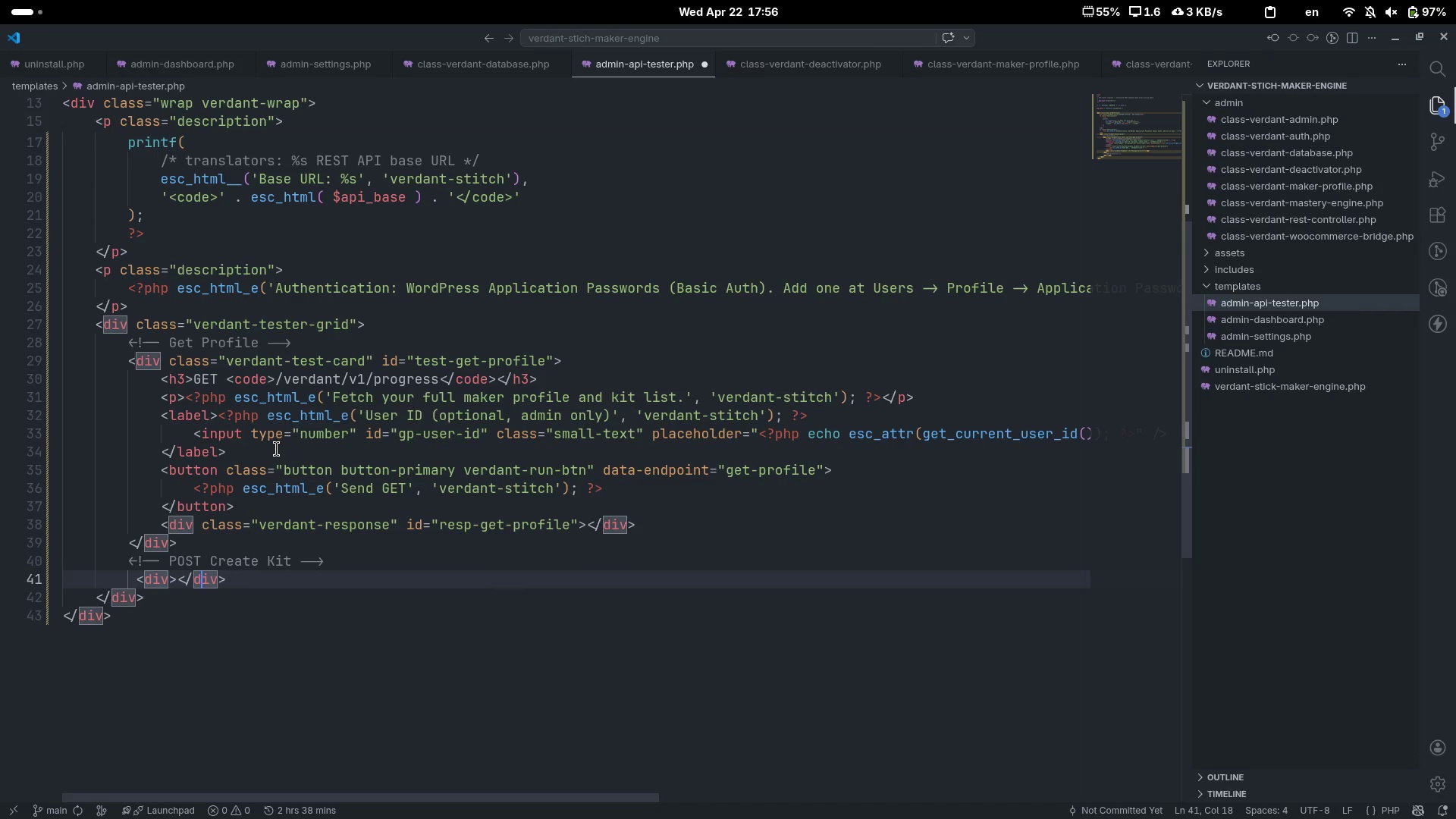 
key(ArrowLeft)
 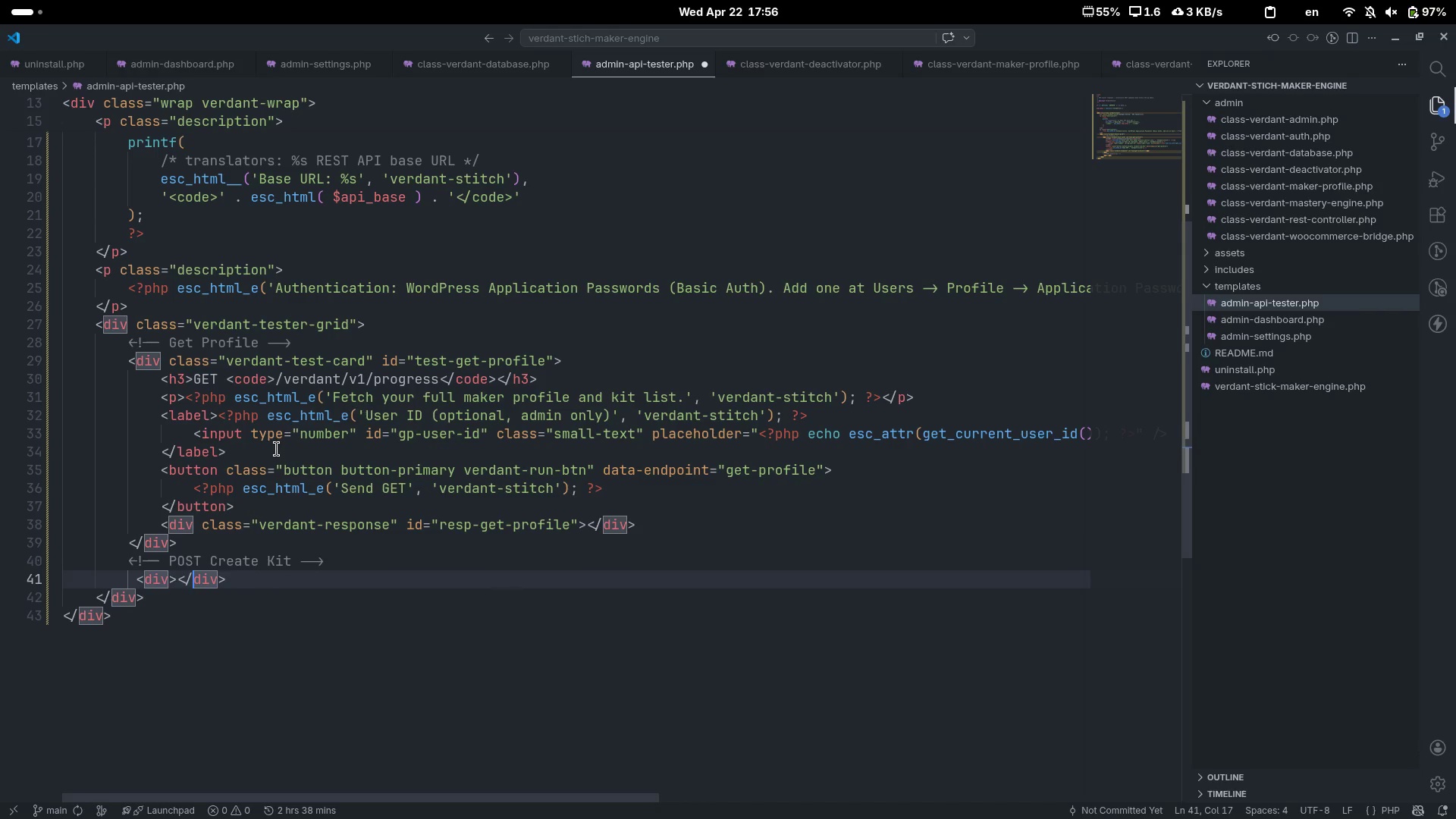 
key(ArrowLeft)
 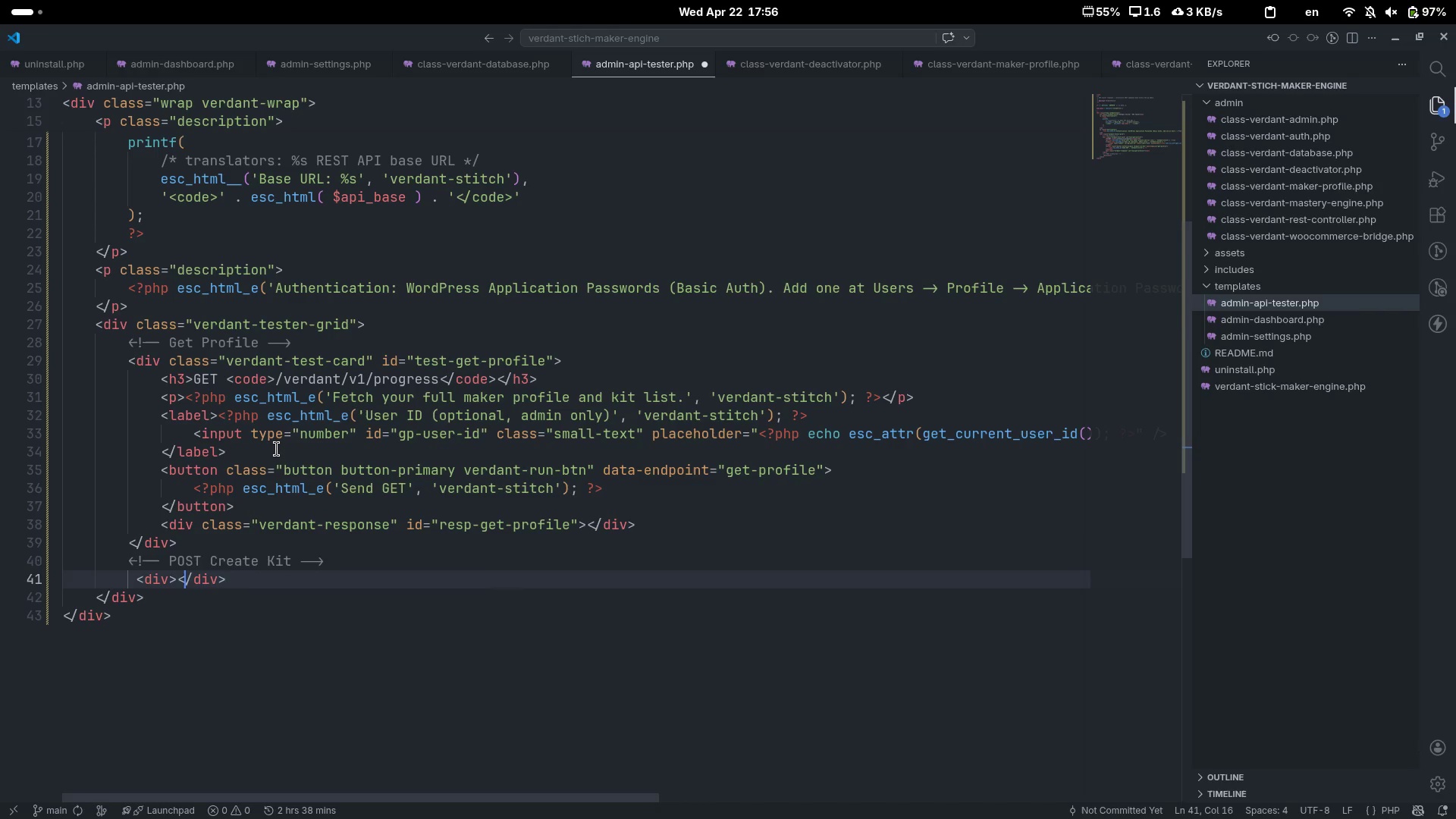 
key(ArrowLeft)
 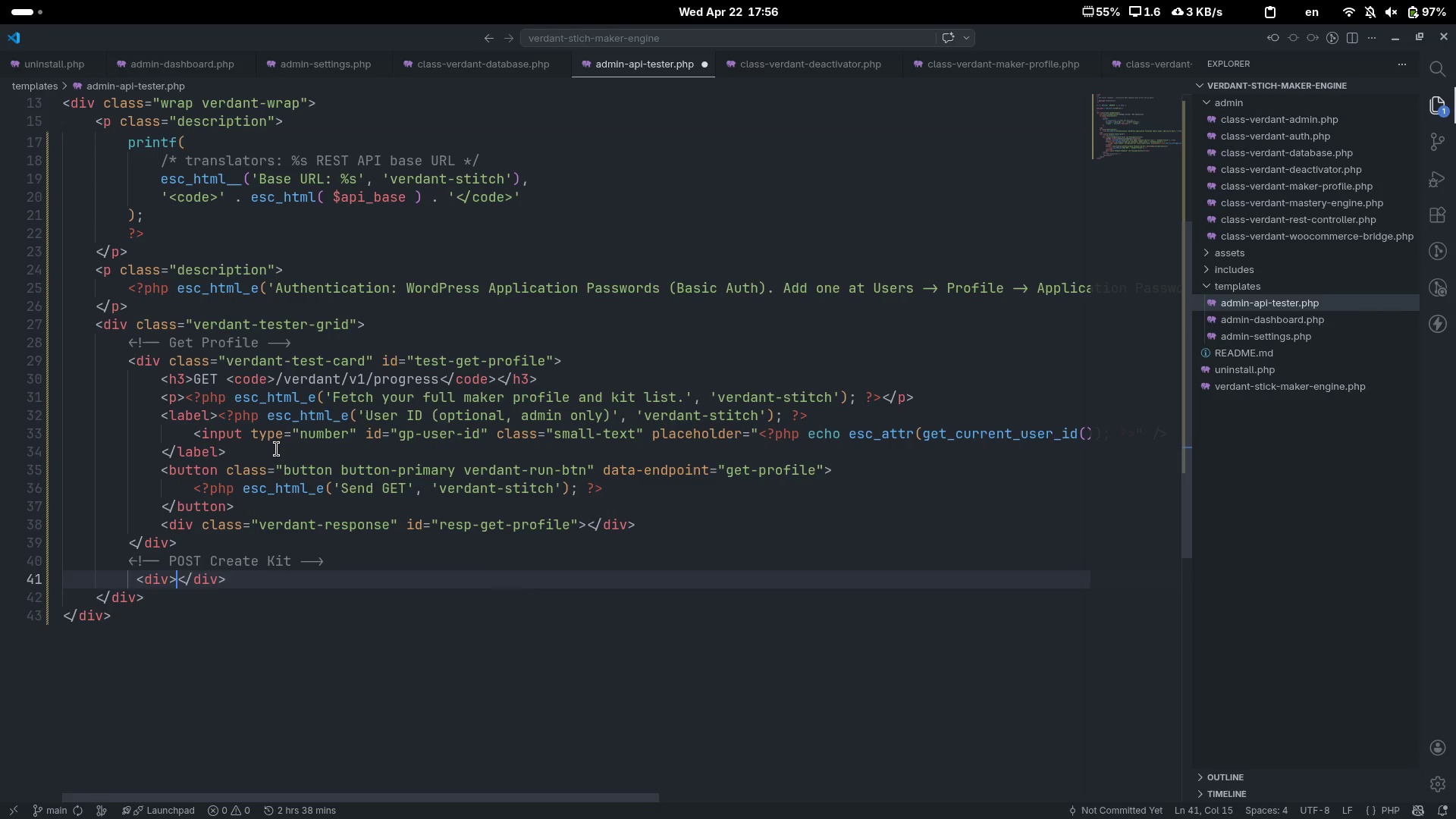 
key(Enter)
 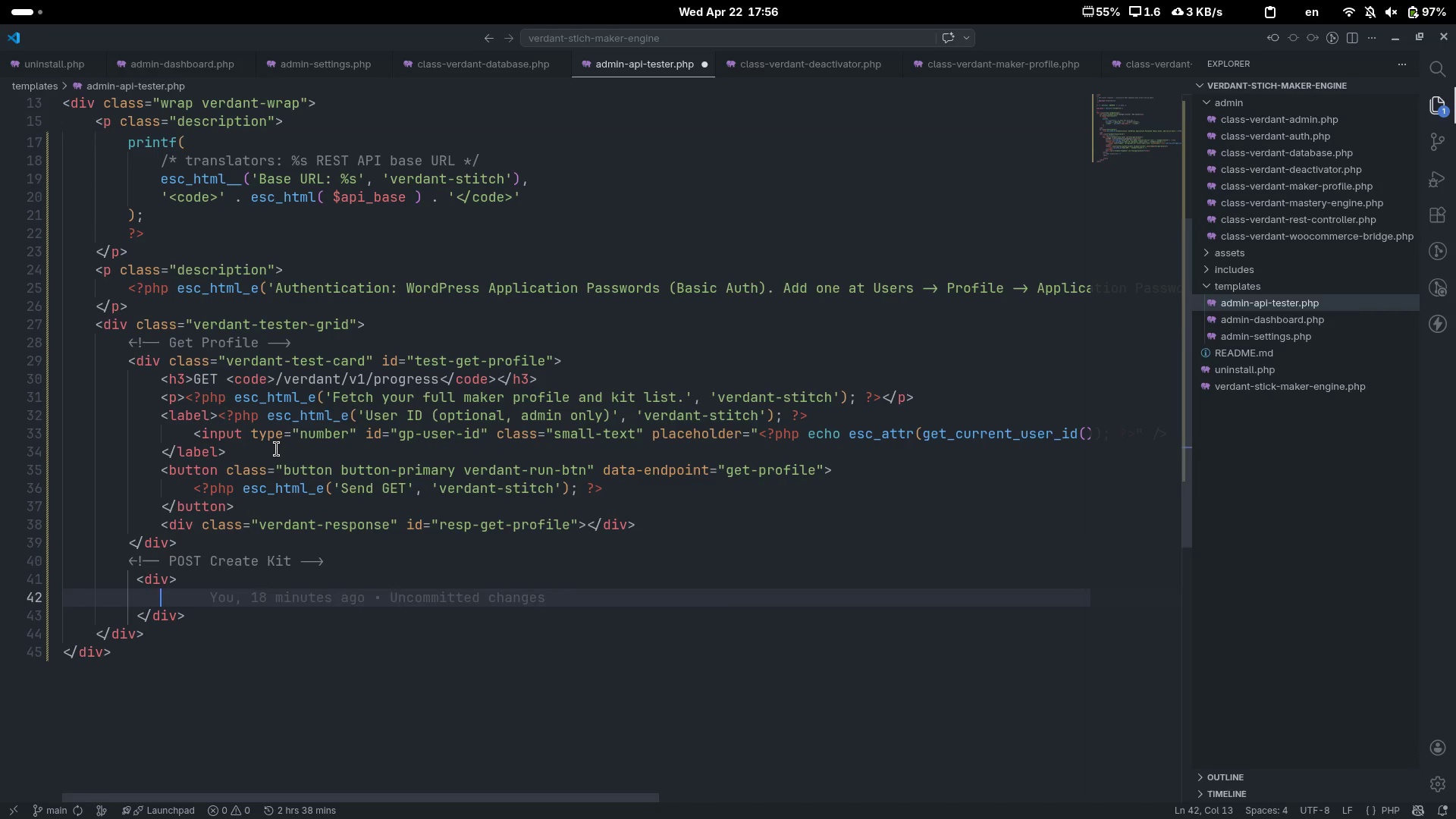 
key(ArrowUp)
 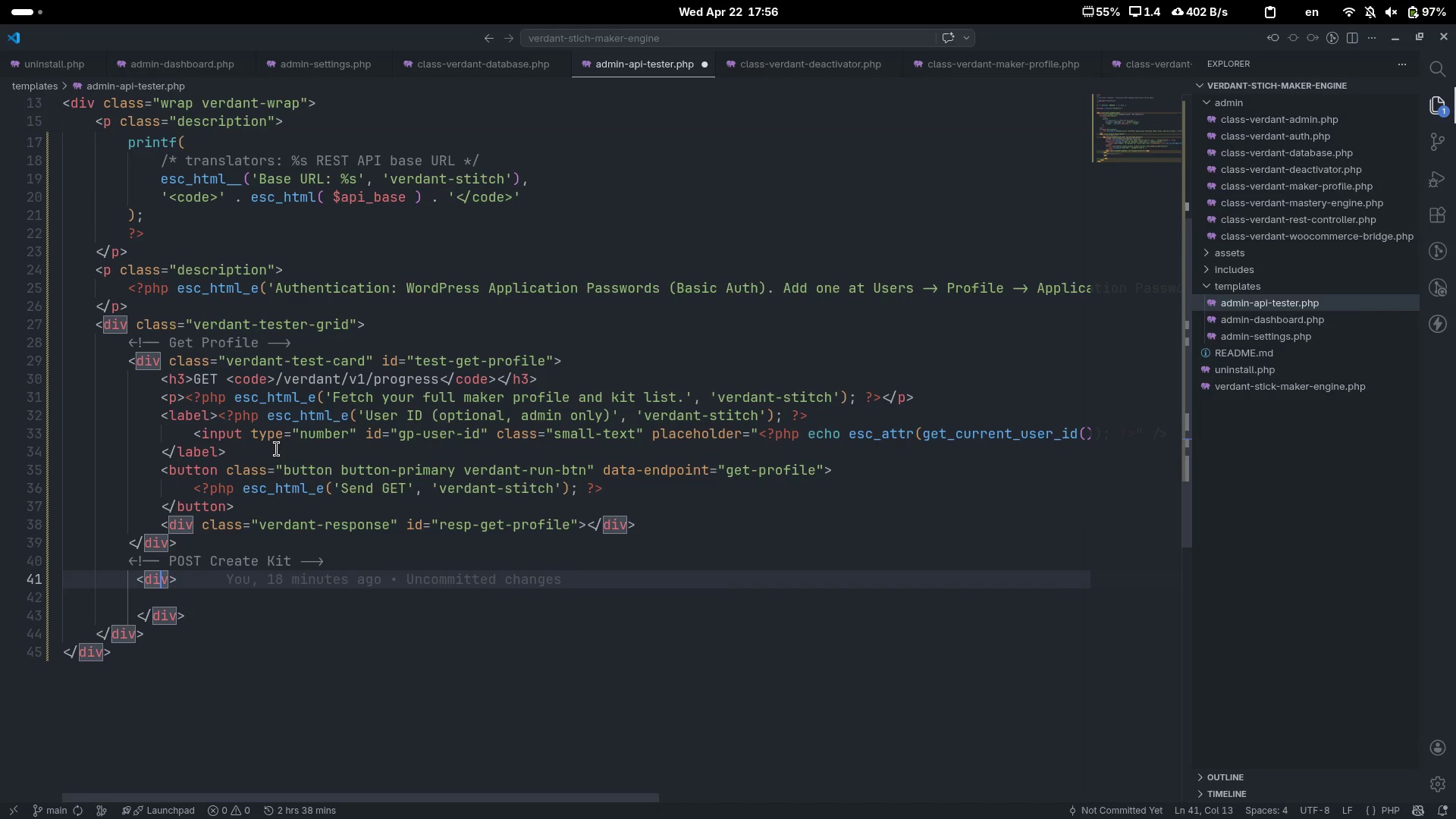 
key(ArrowRight)
 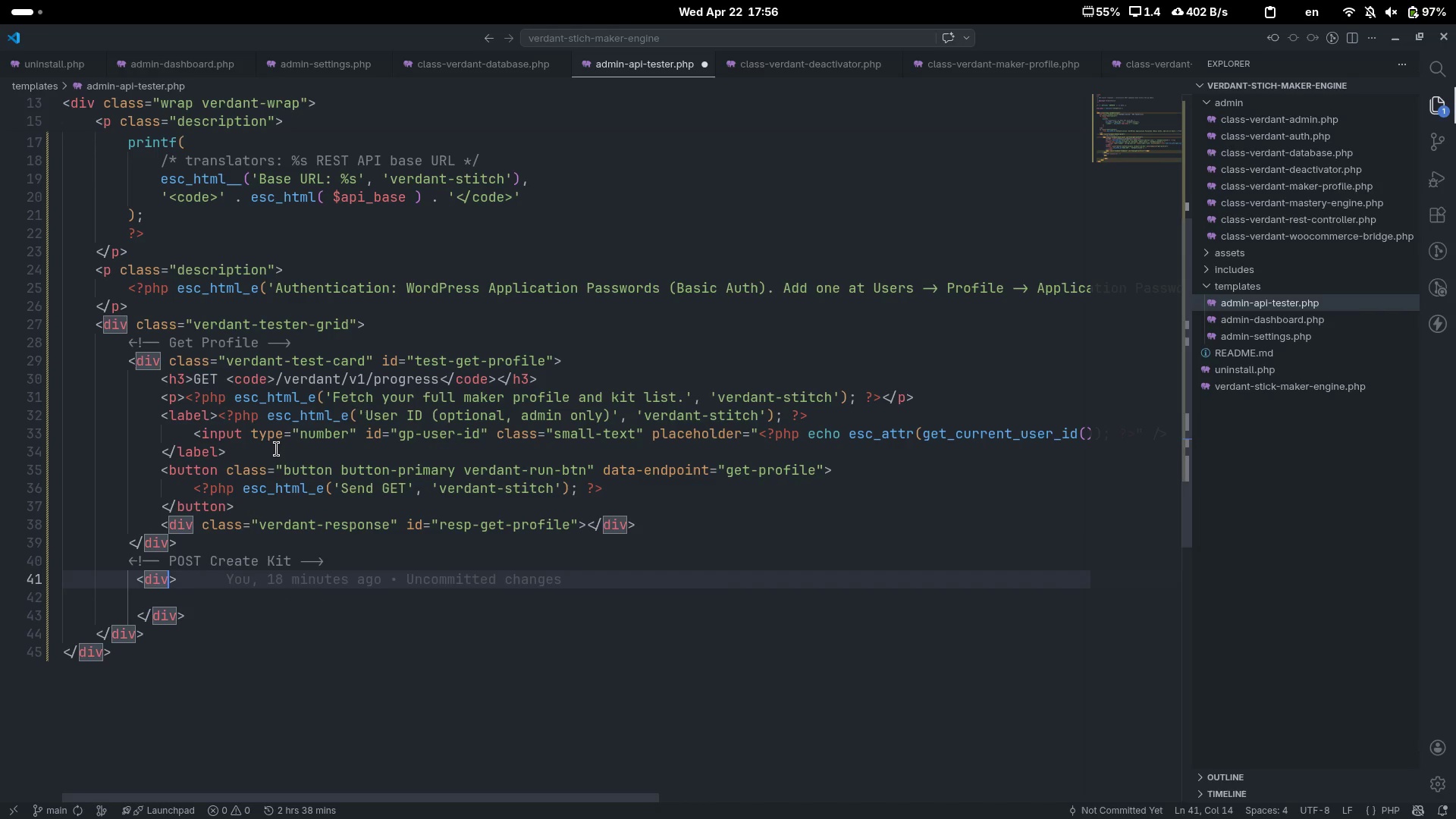 
type( class="")
 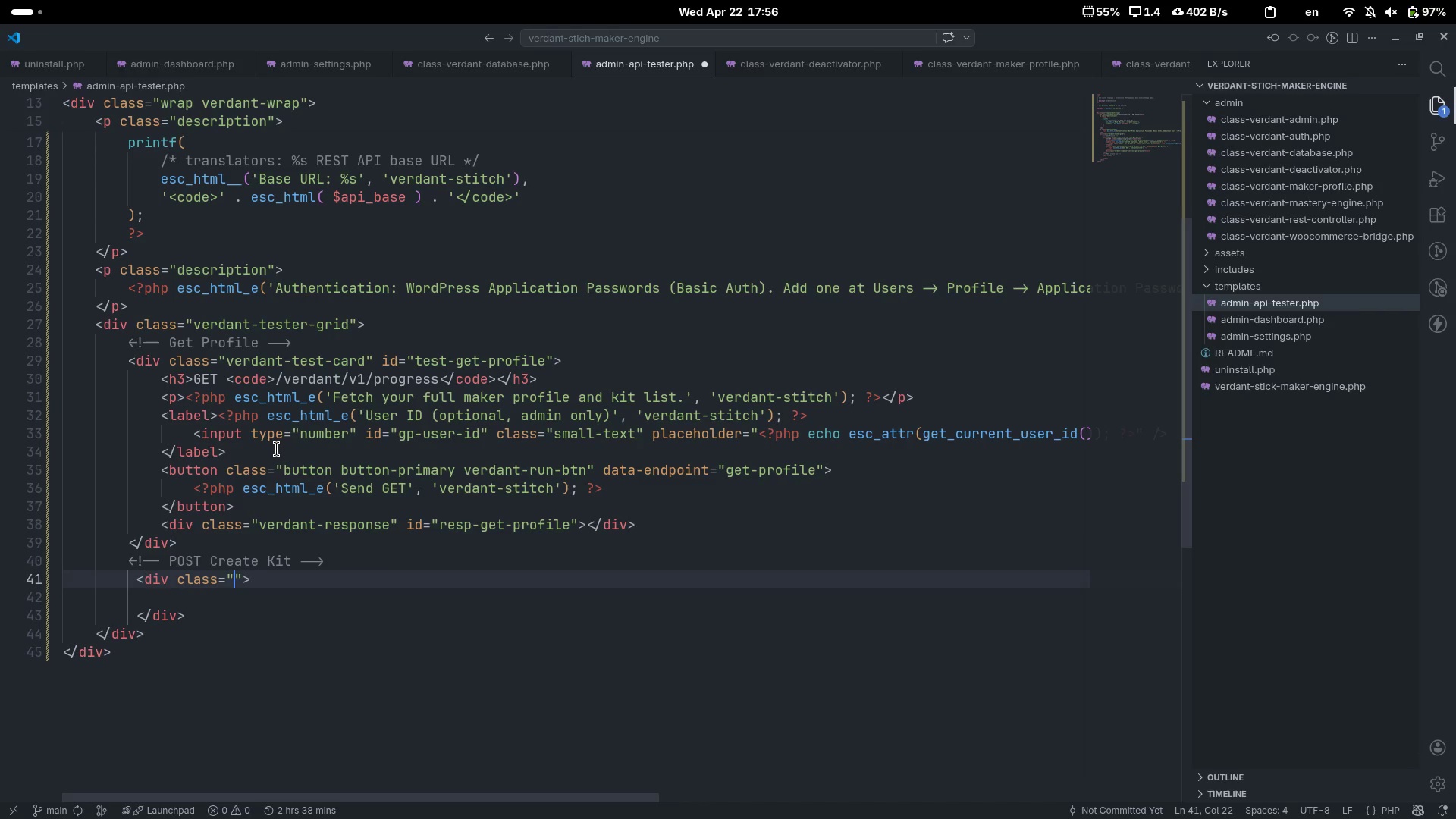 
 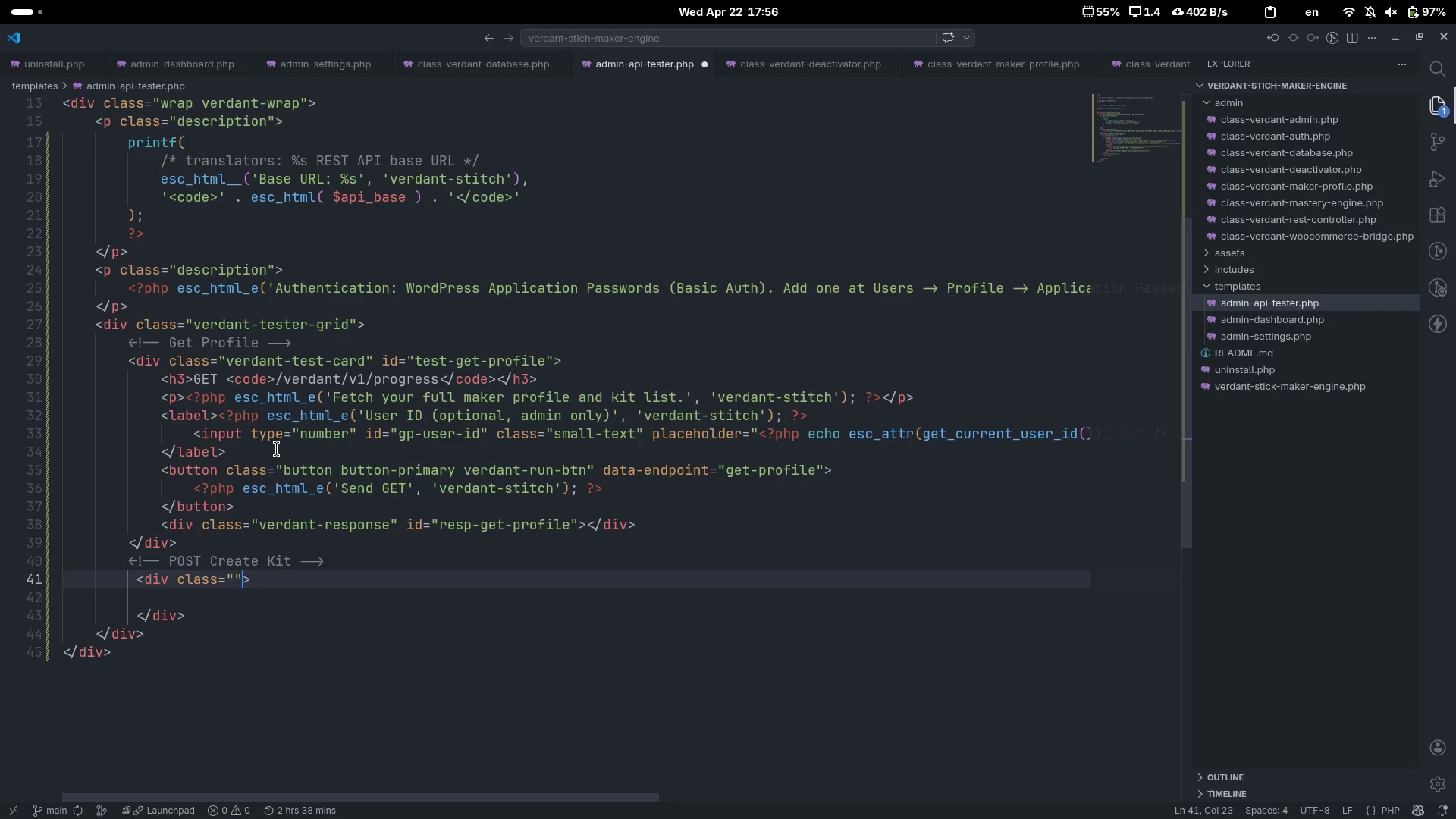 
key(ArrowLeft)
 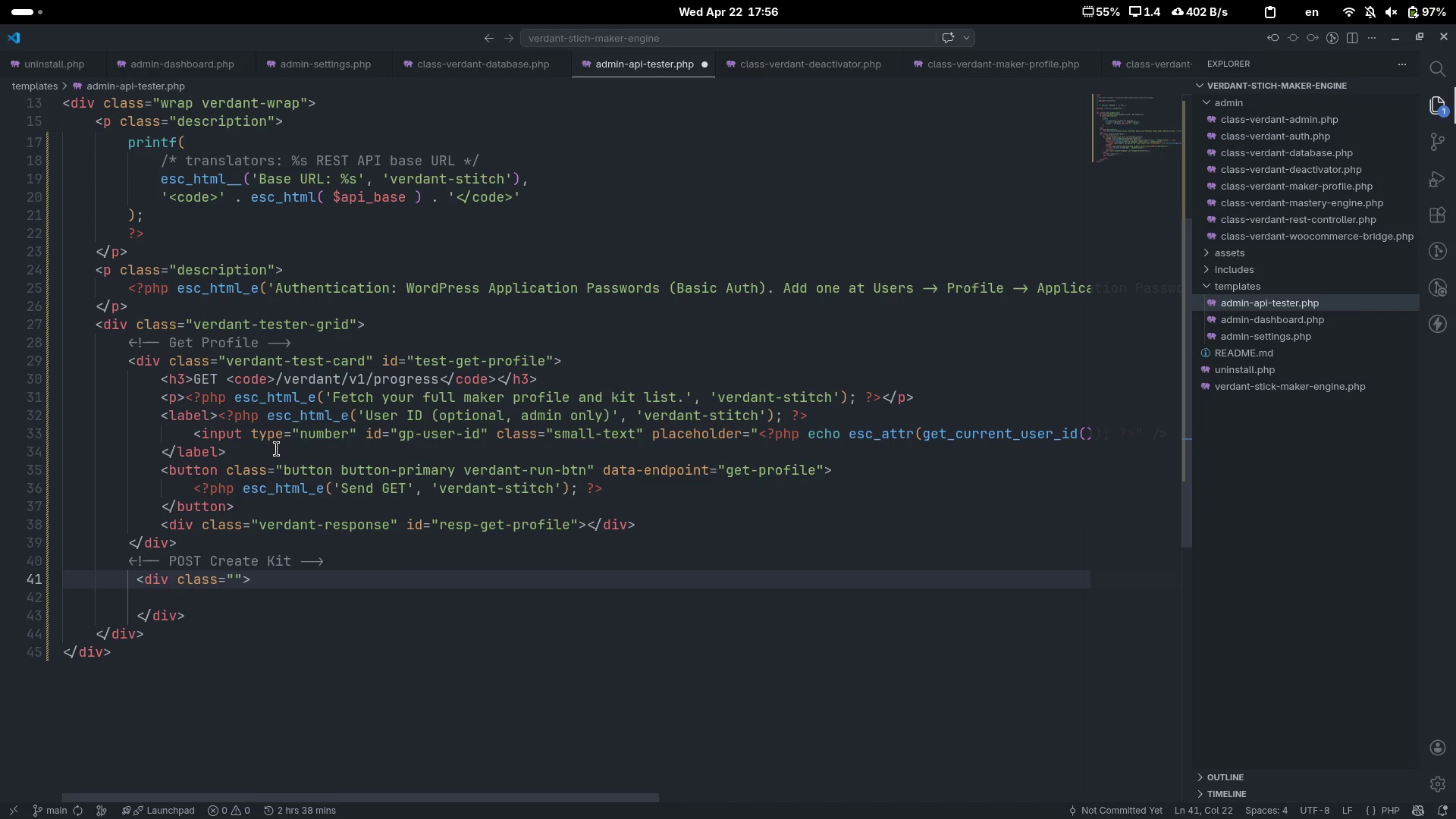 
type(verdant-test-card)
 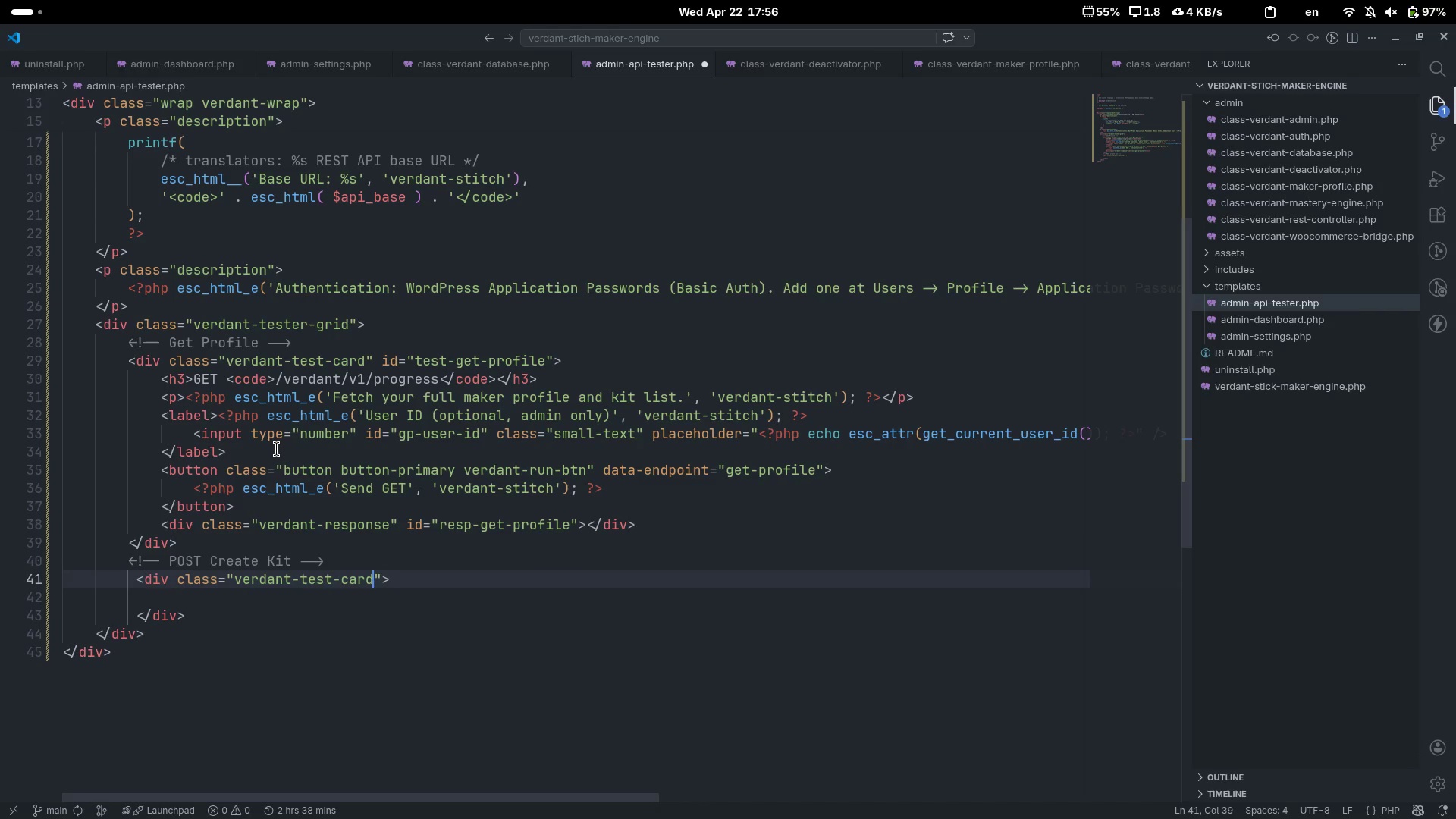 
key(ArrowRight)
 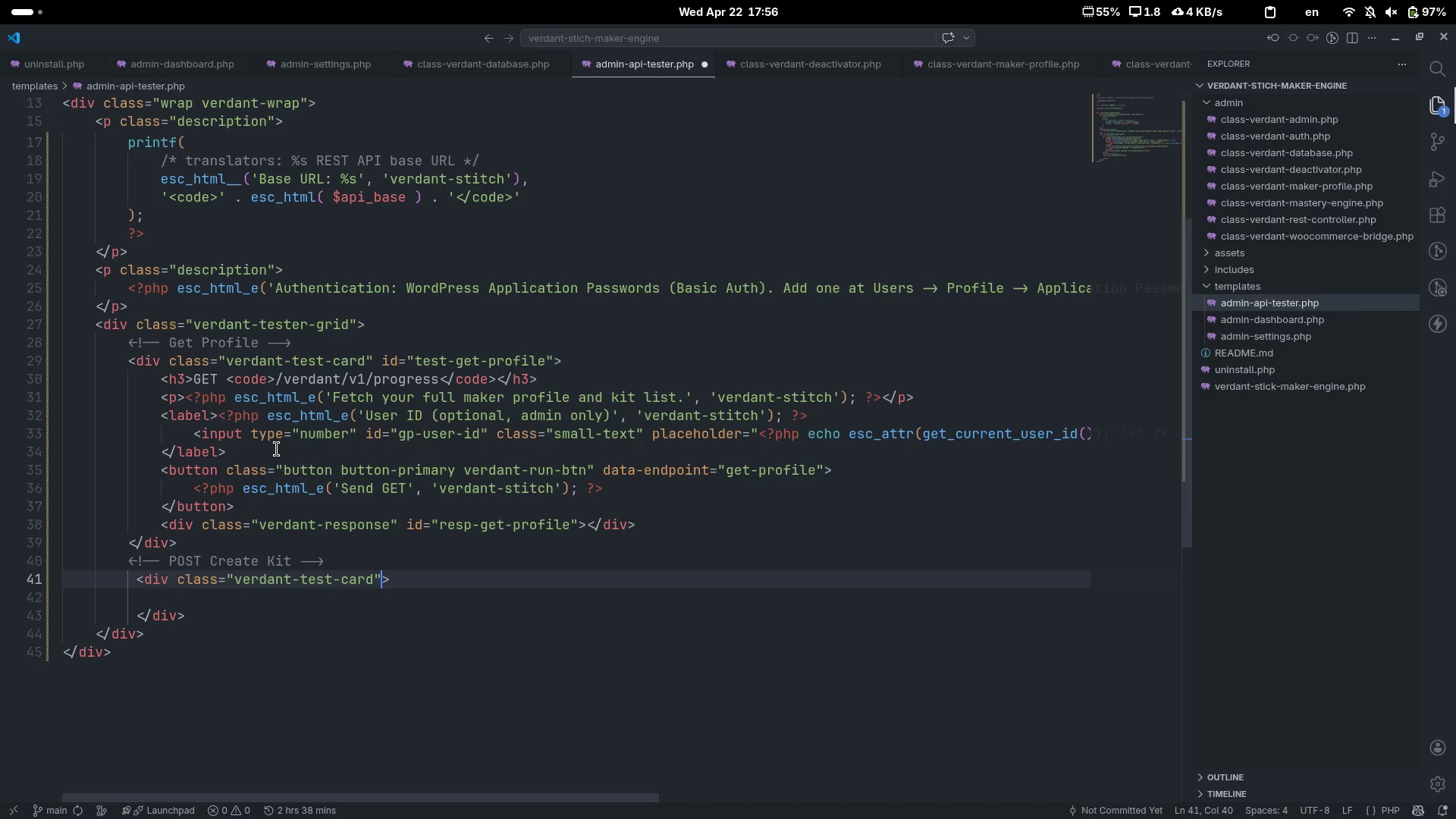 
type( id="")
 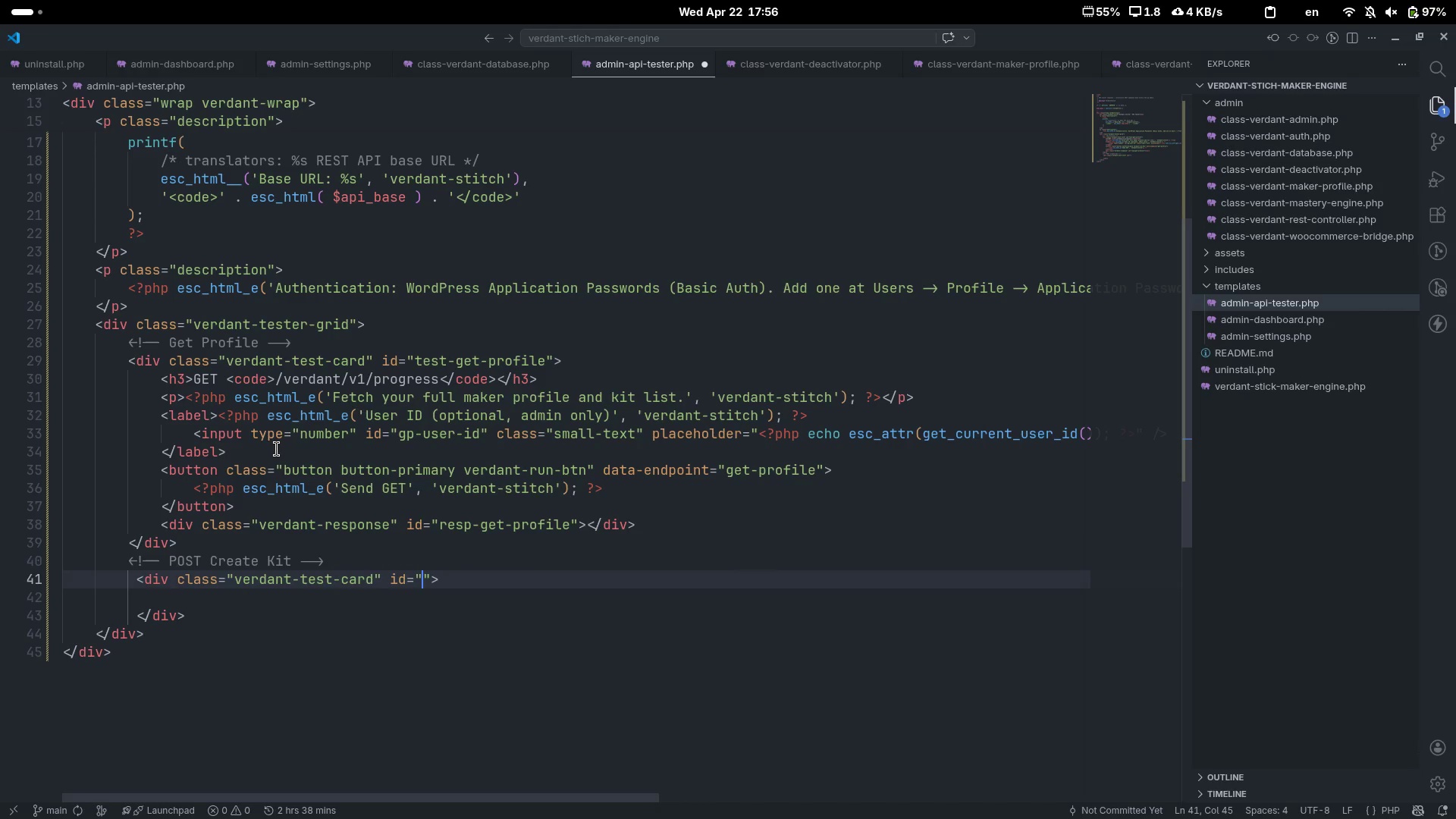 
 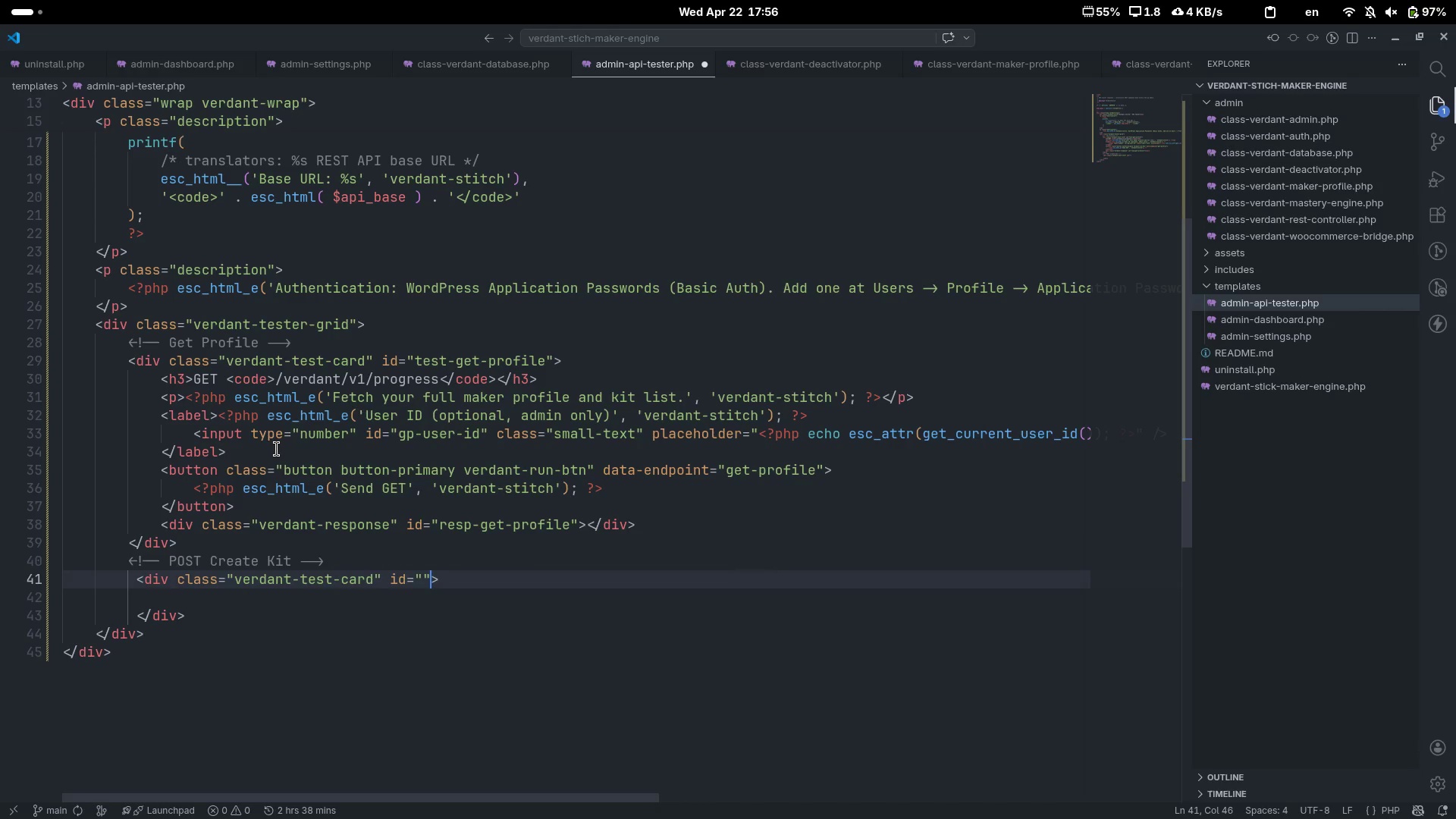 
key(ArrowLeft)
 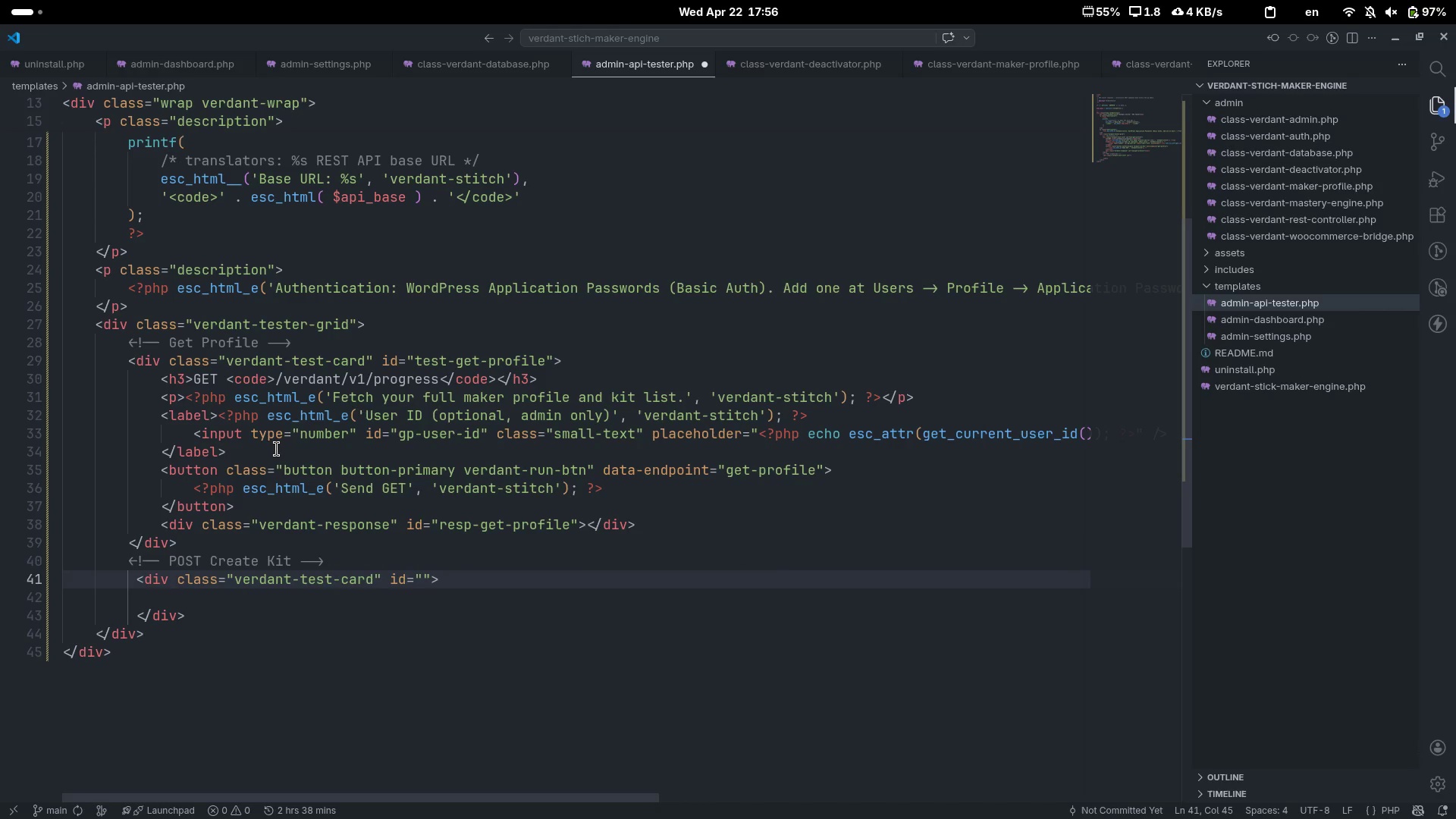 
type(test-create-kit)
 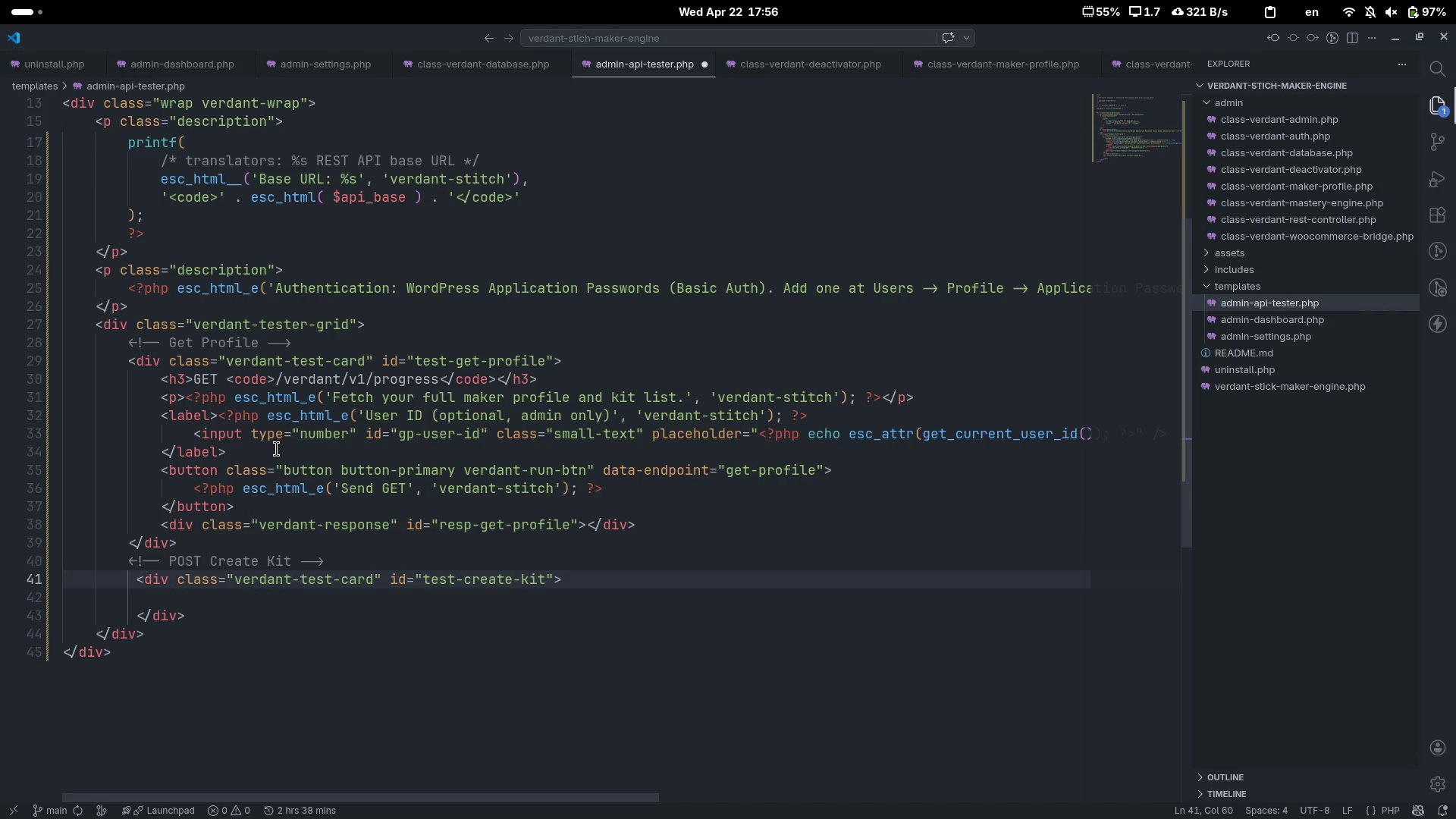 
key(ArrowDown)
 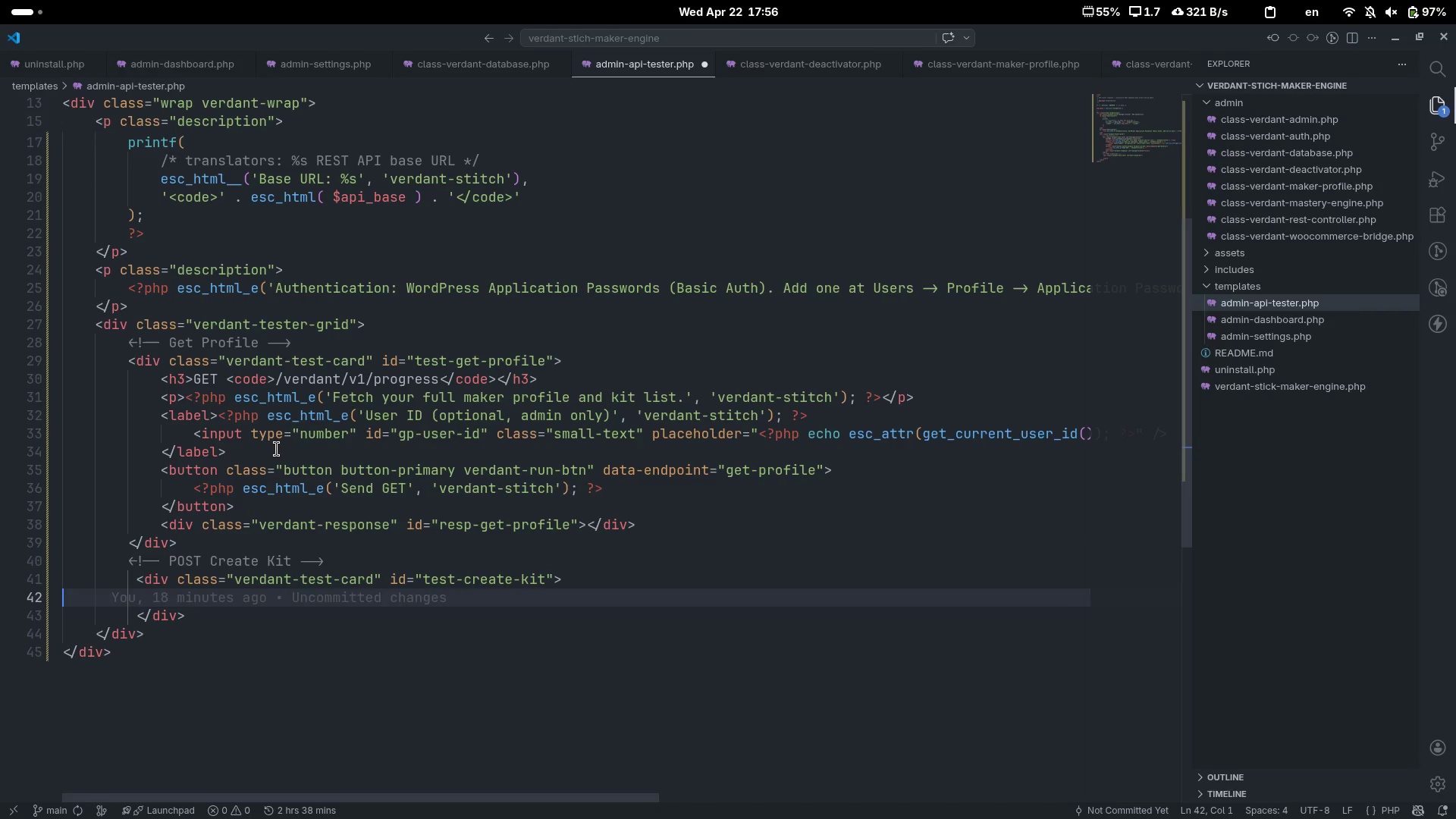 
key(Tab)
 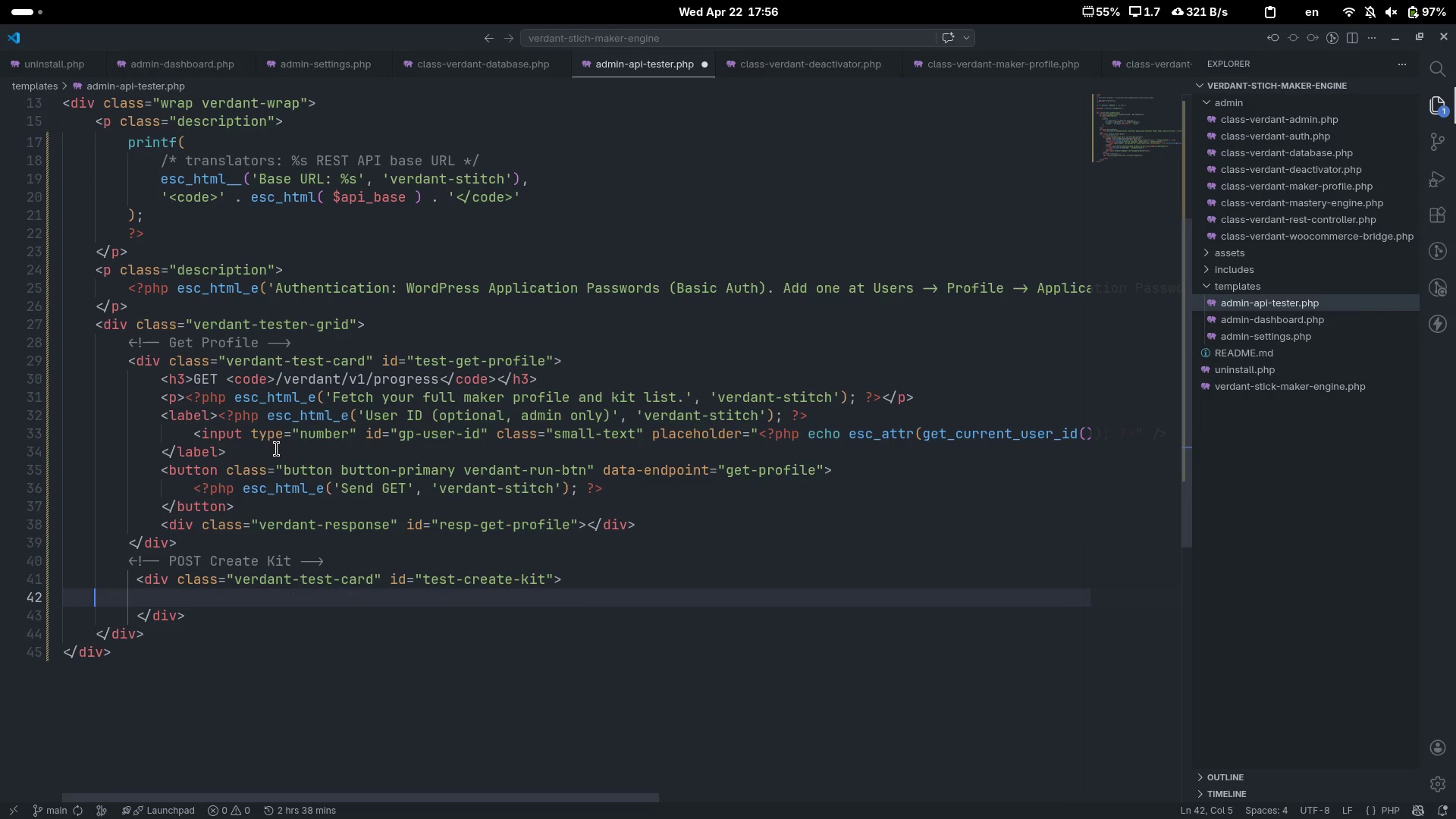 
key(Tab)
 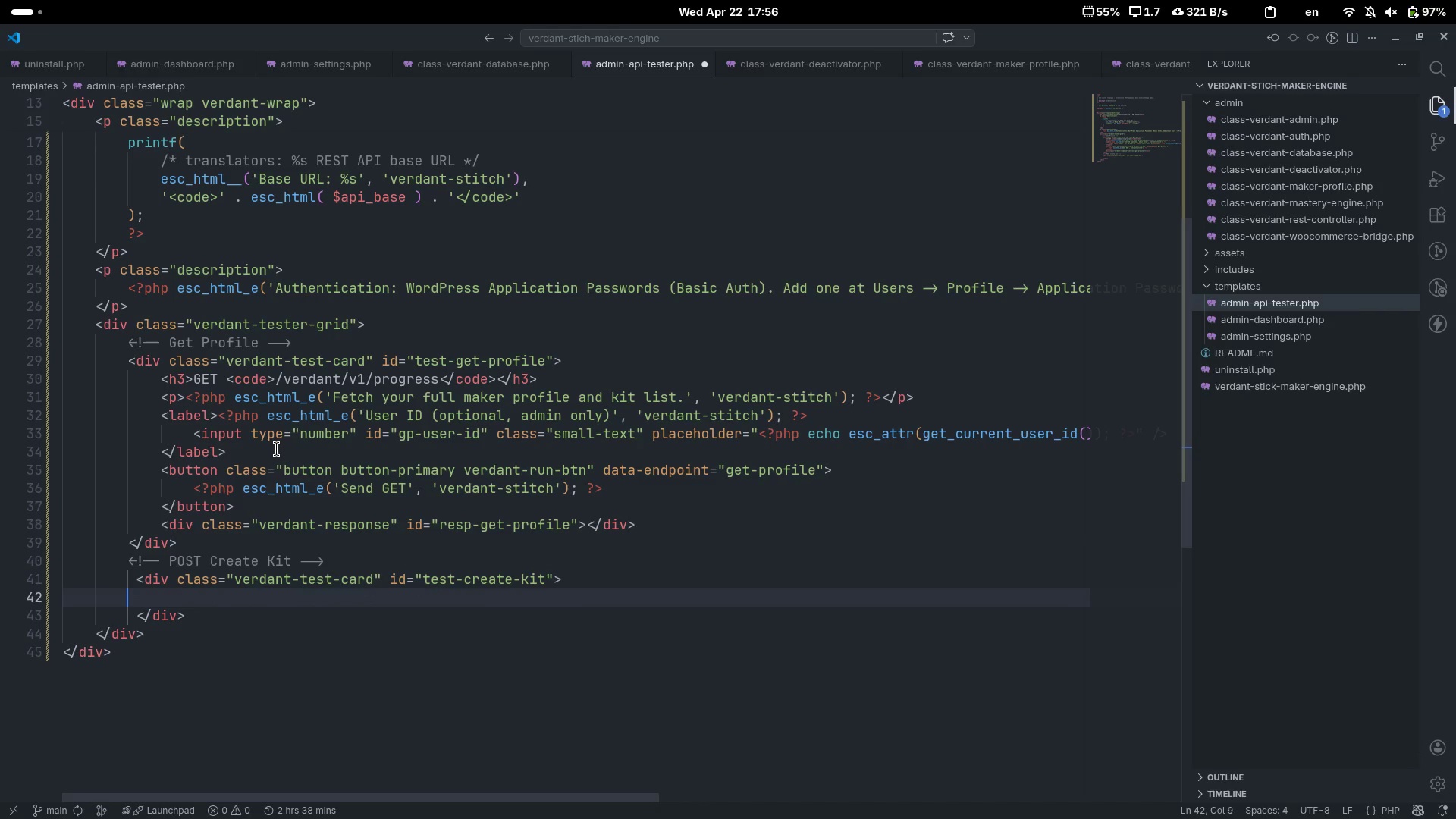 
key(Tab)
 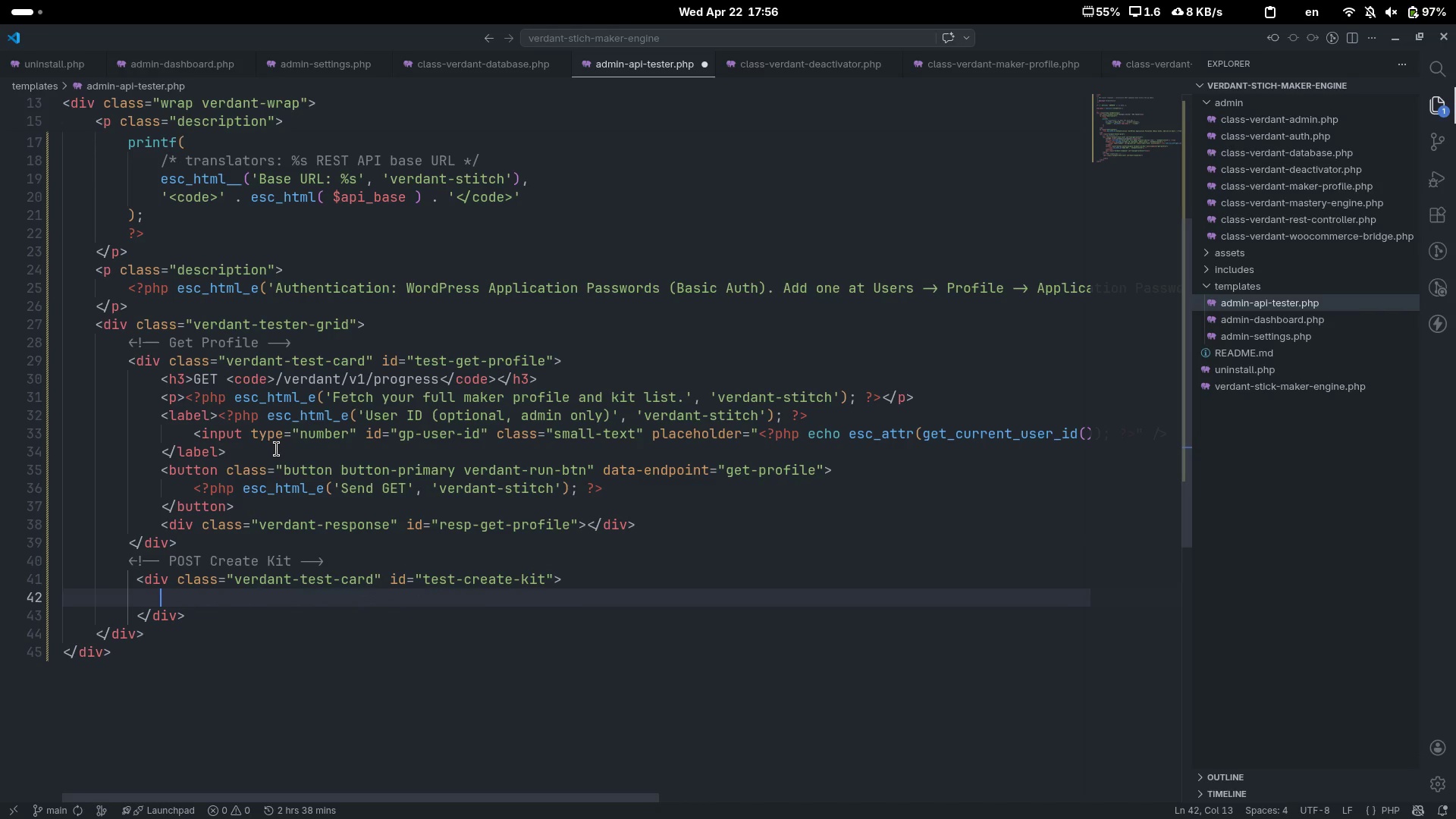 
key(Shift+Comma)
 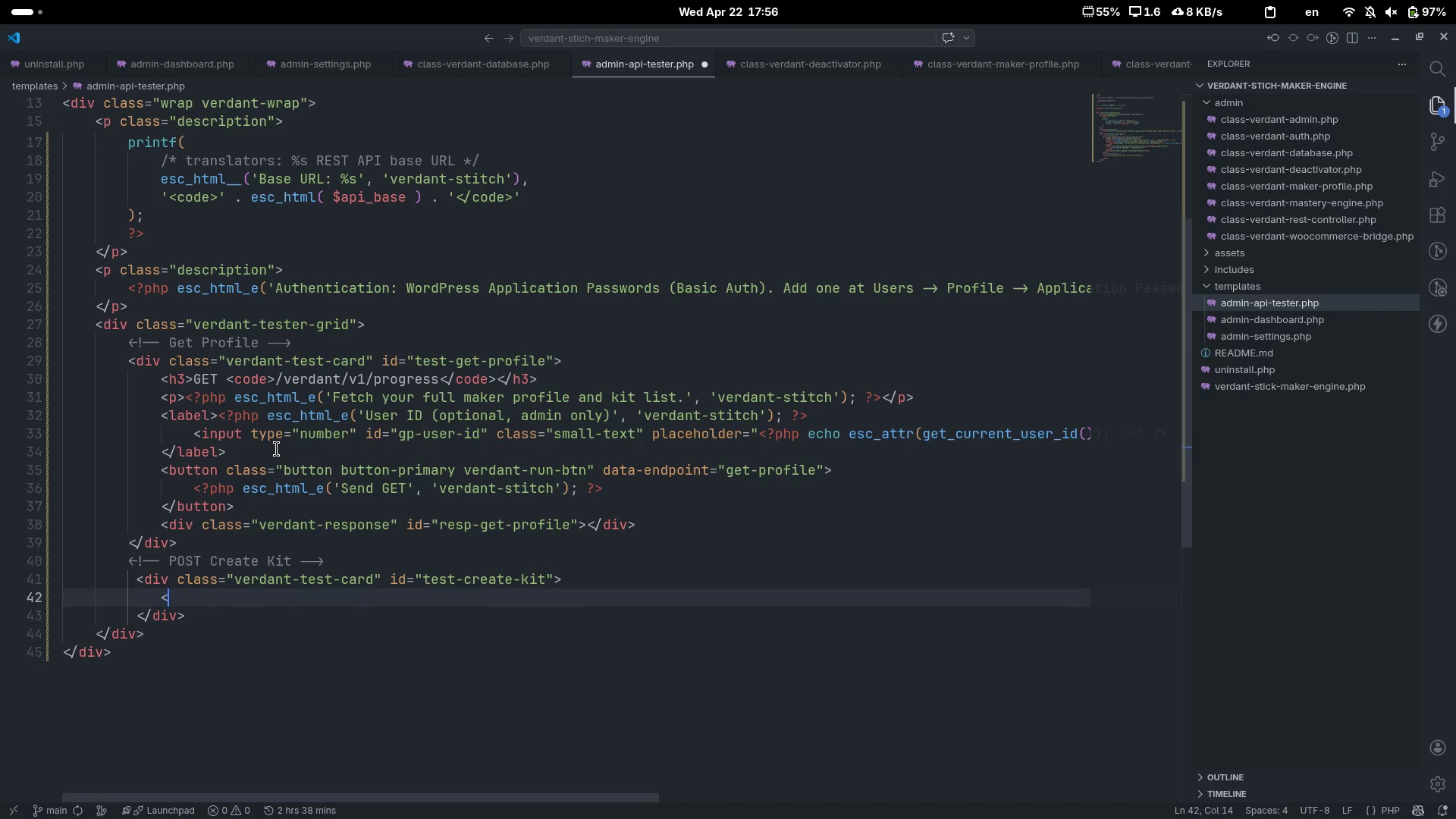 
key(Shift+Period)
 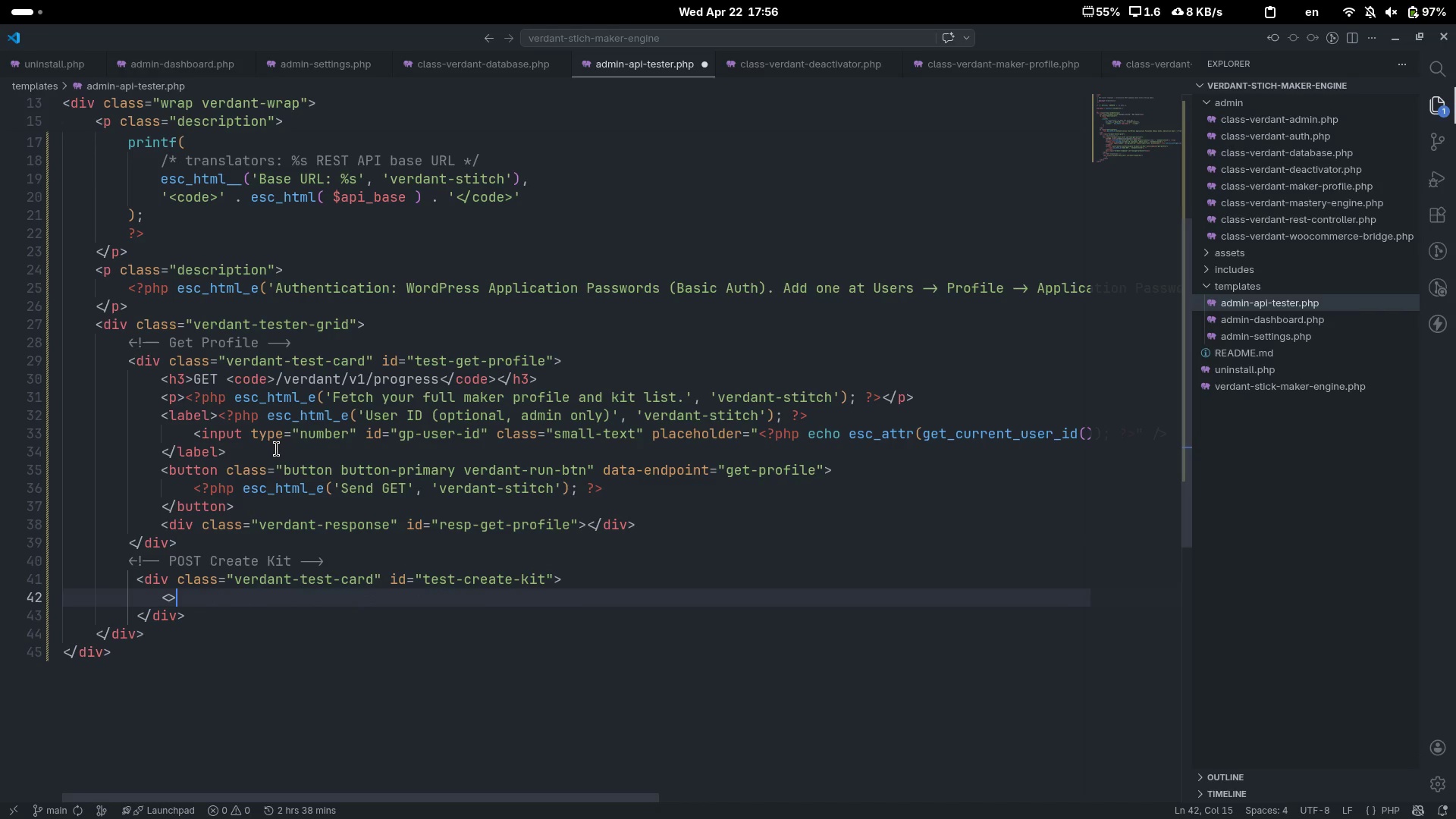 
key(ArrowLeft)
 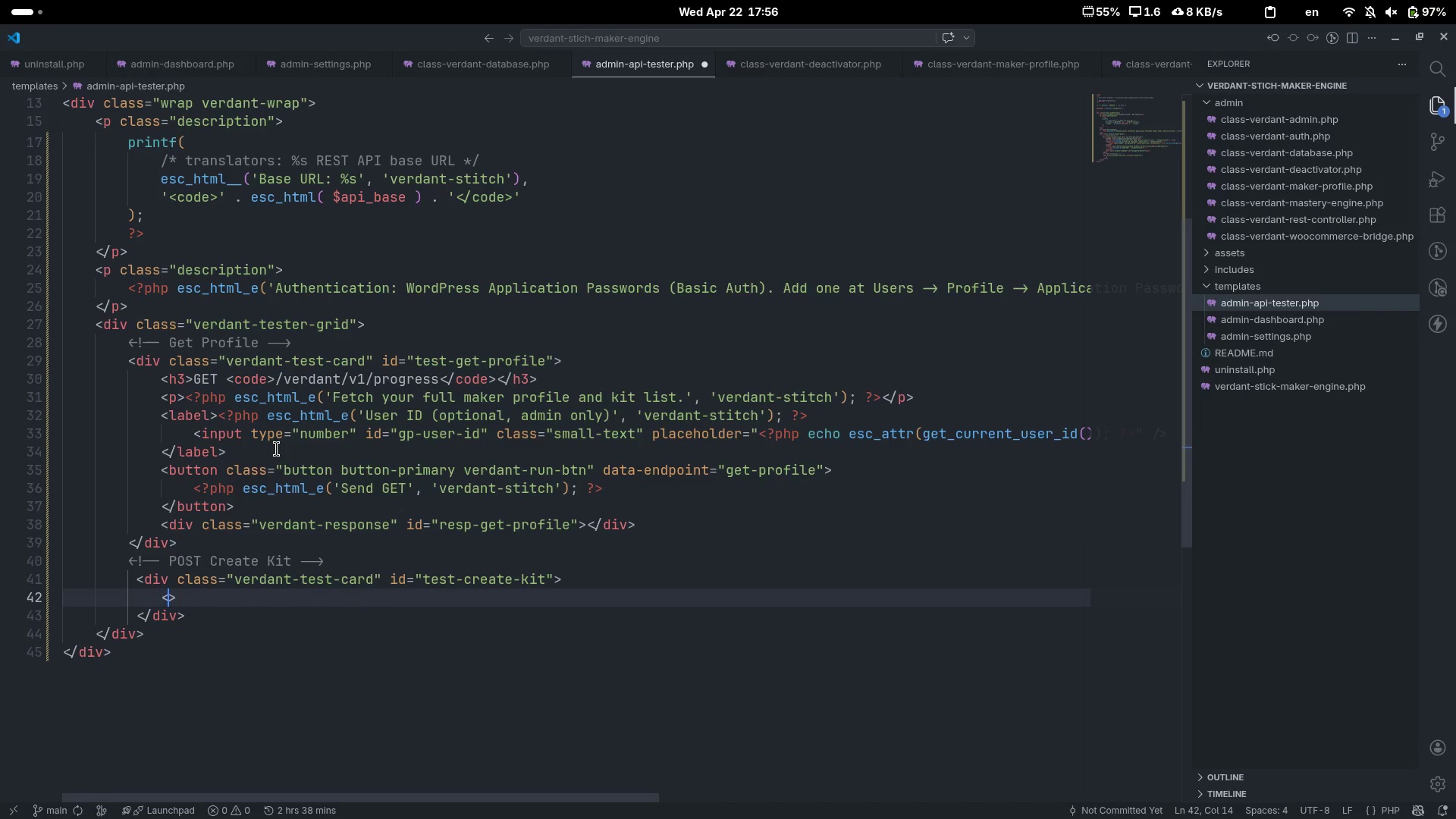 
type(h3)
 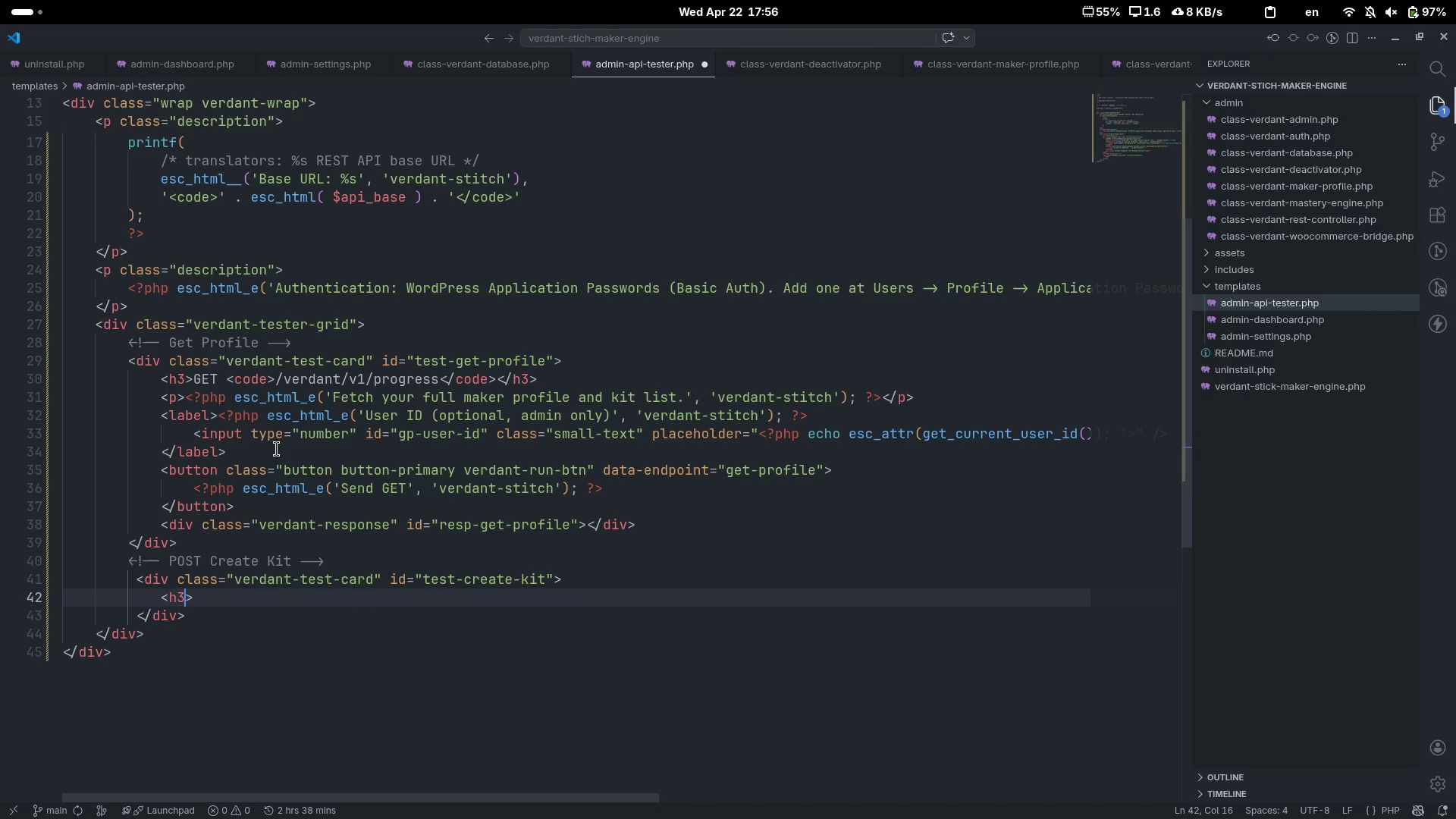 
key(ArrowRight)
 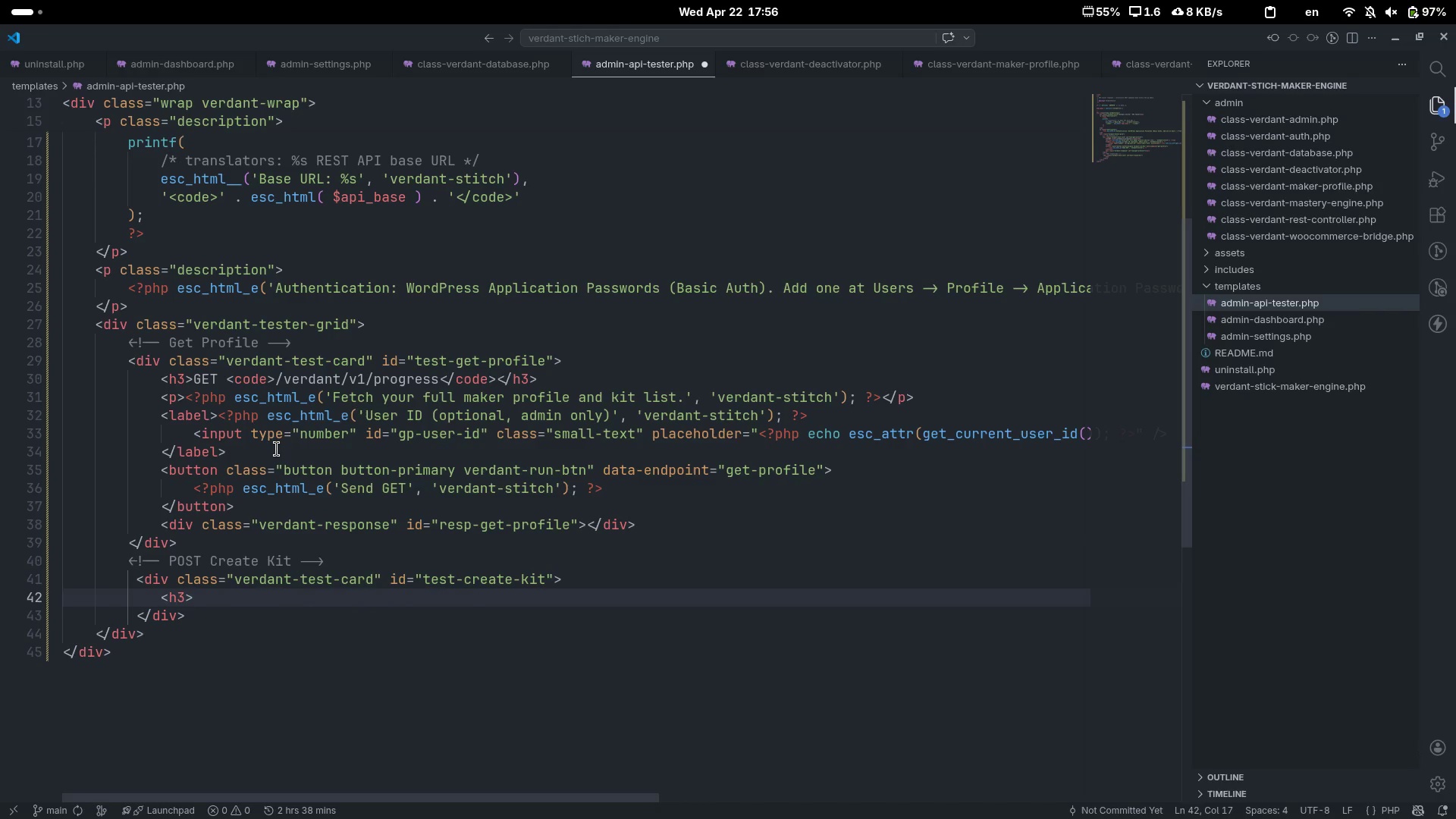 
key(Shift+Comma)
 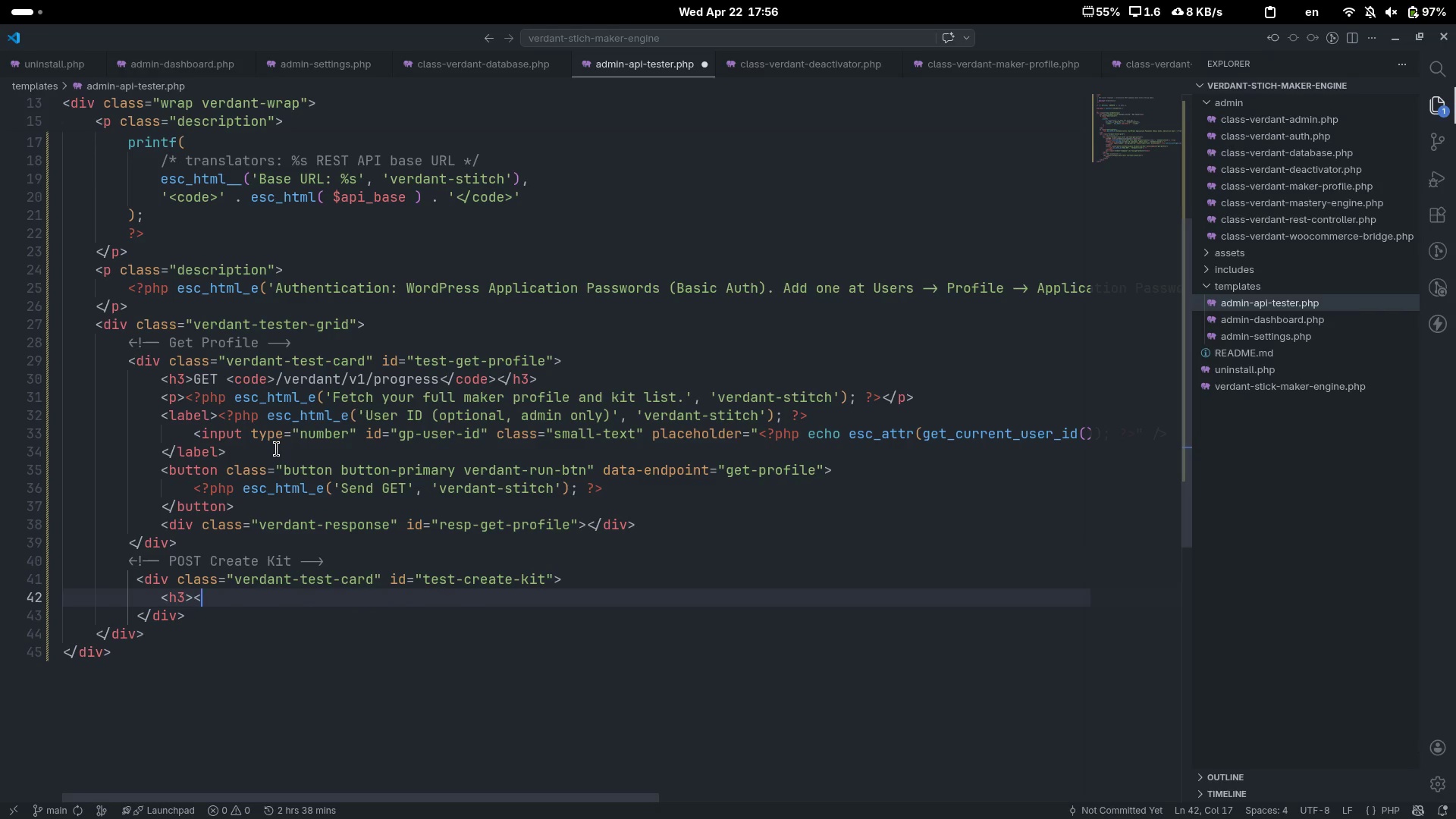 
key(Shift+Period)
 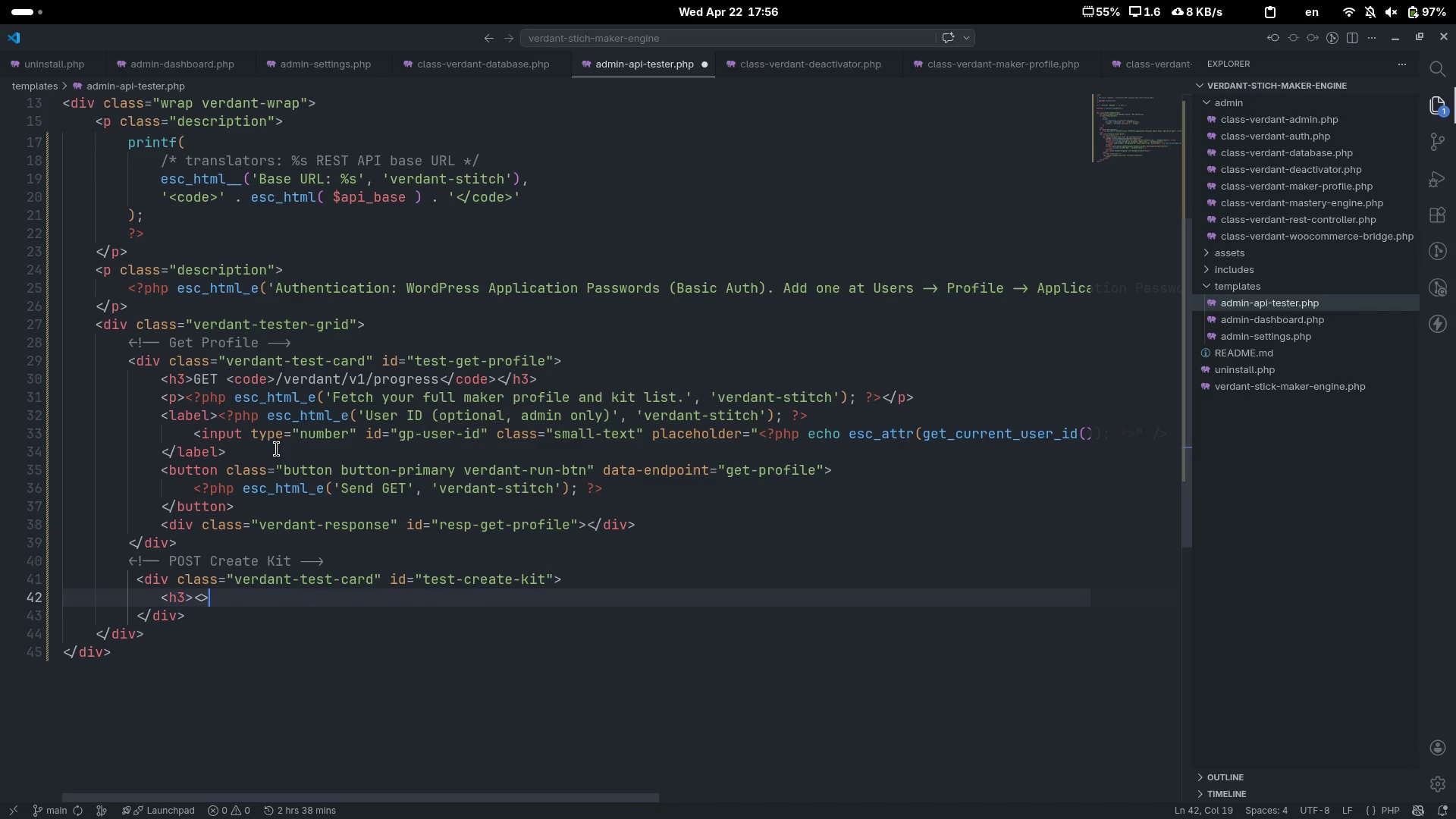 
key(Slash)
 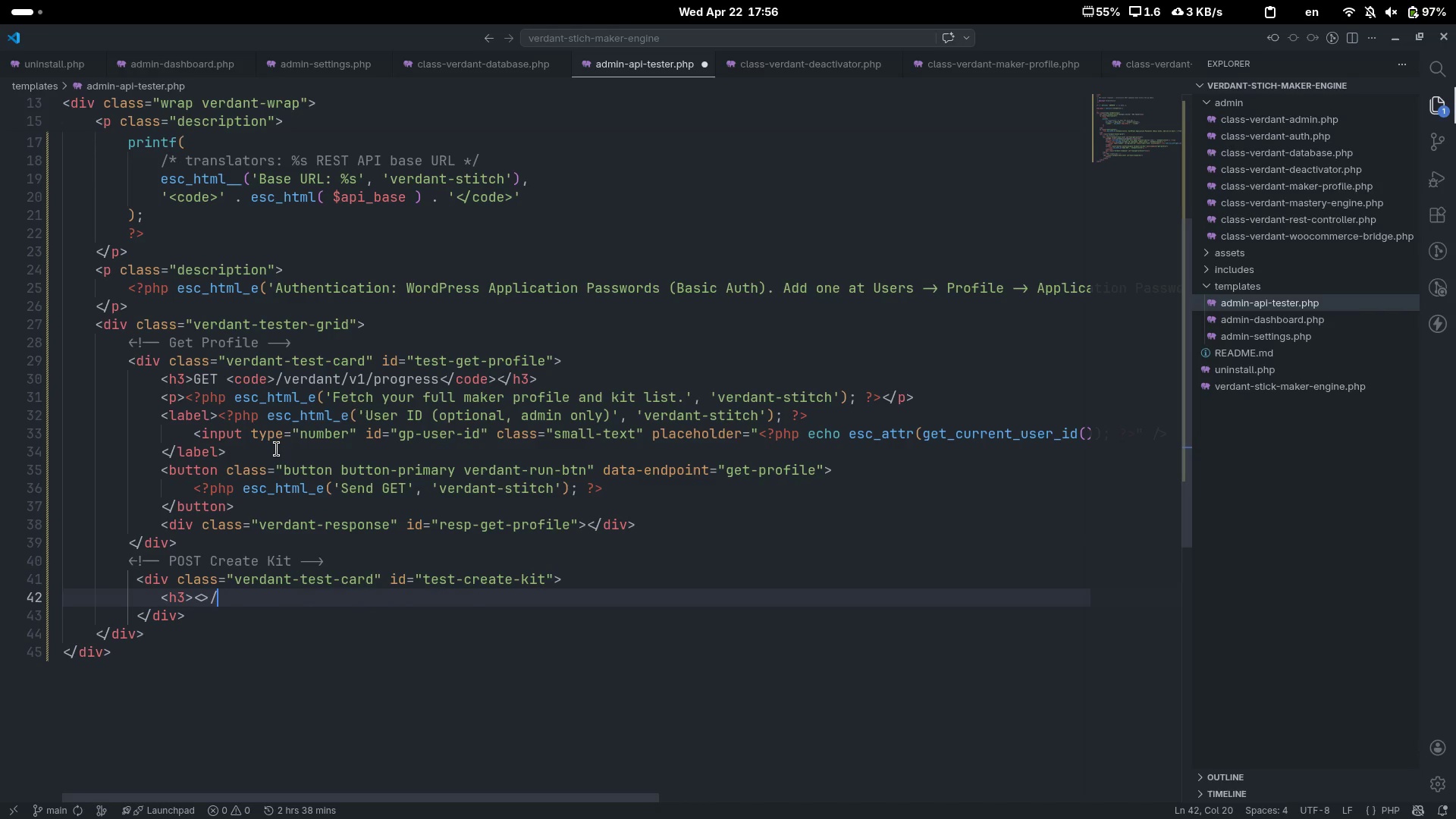 
key(Backspace)
 